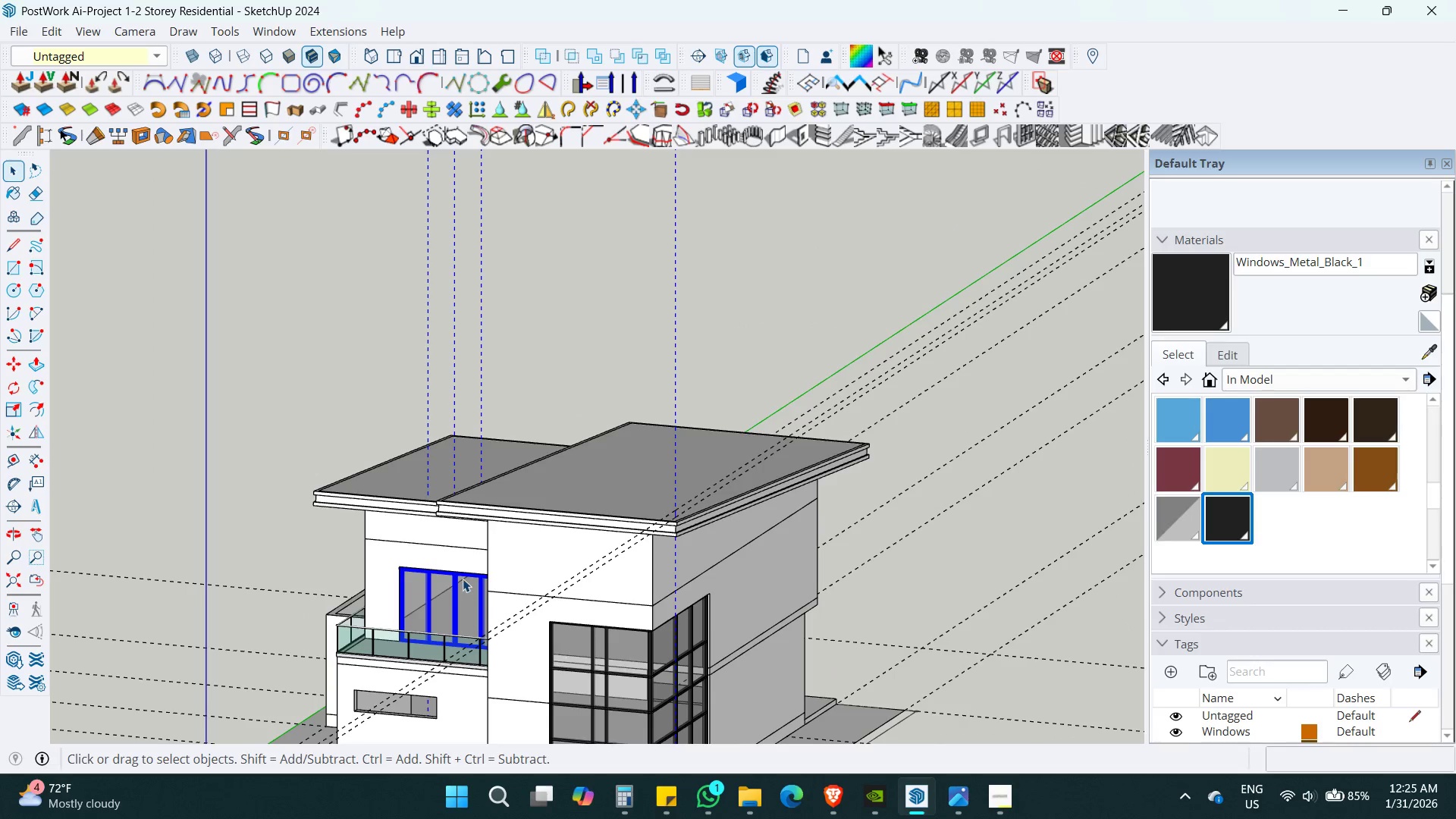 
double_click([463, 577])
 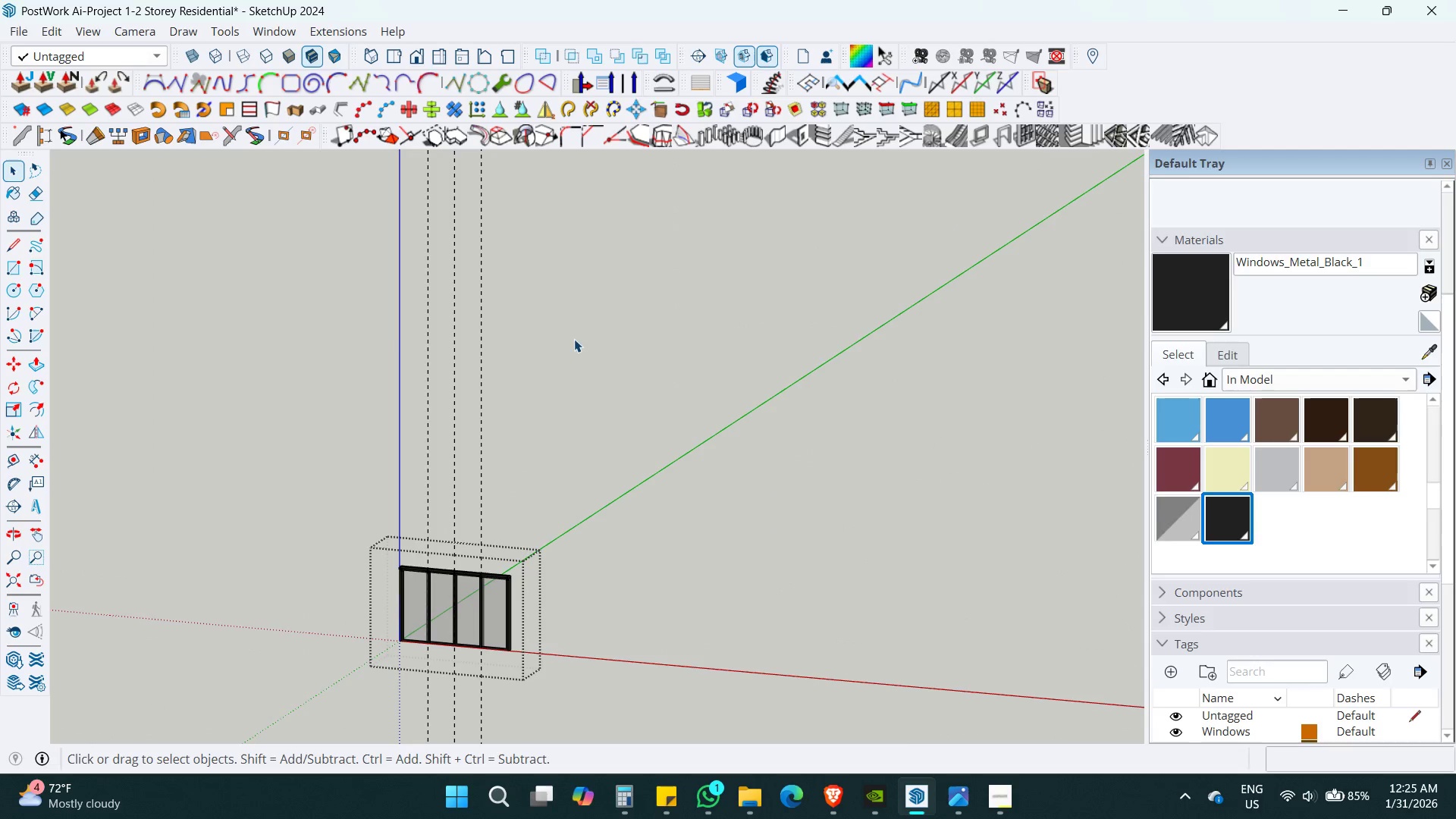 
left_click_drag(start_coordinate=[576, 339], to_coordinate=[94, 338])
 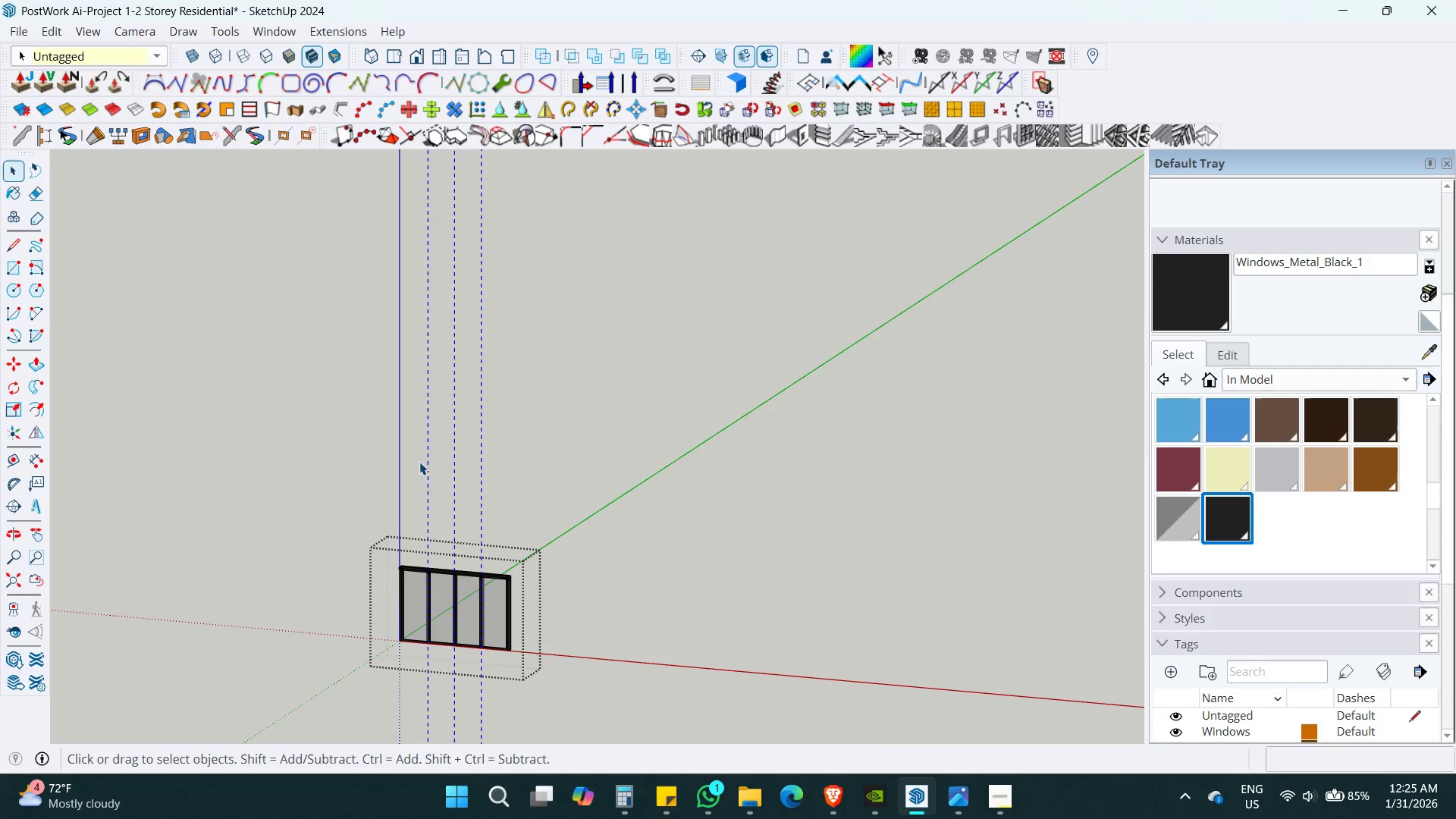 
key(Delete)
 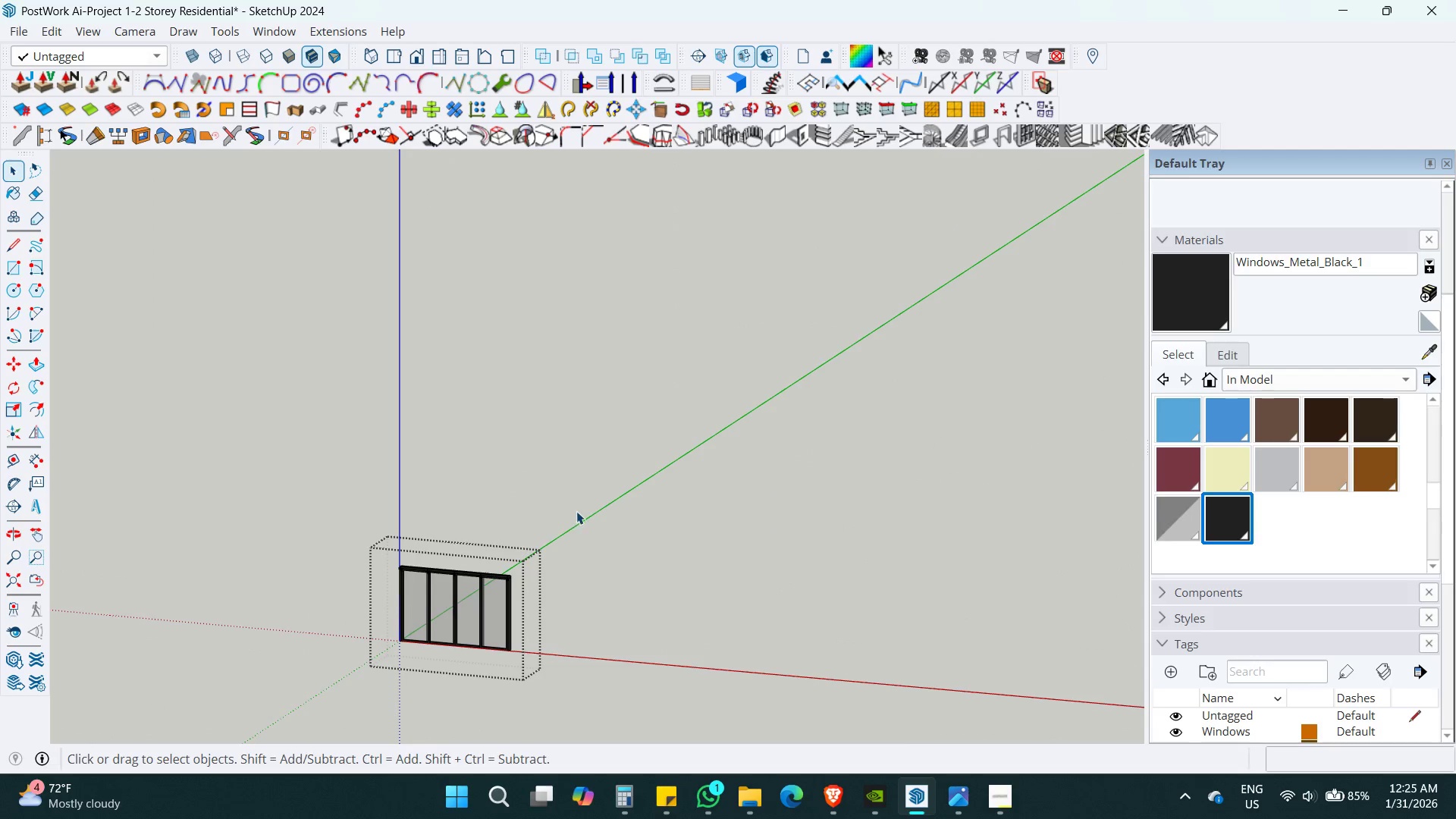 
key(Escape)
 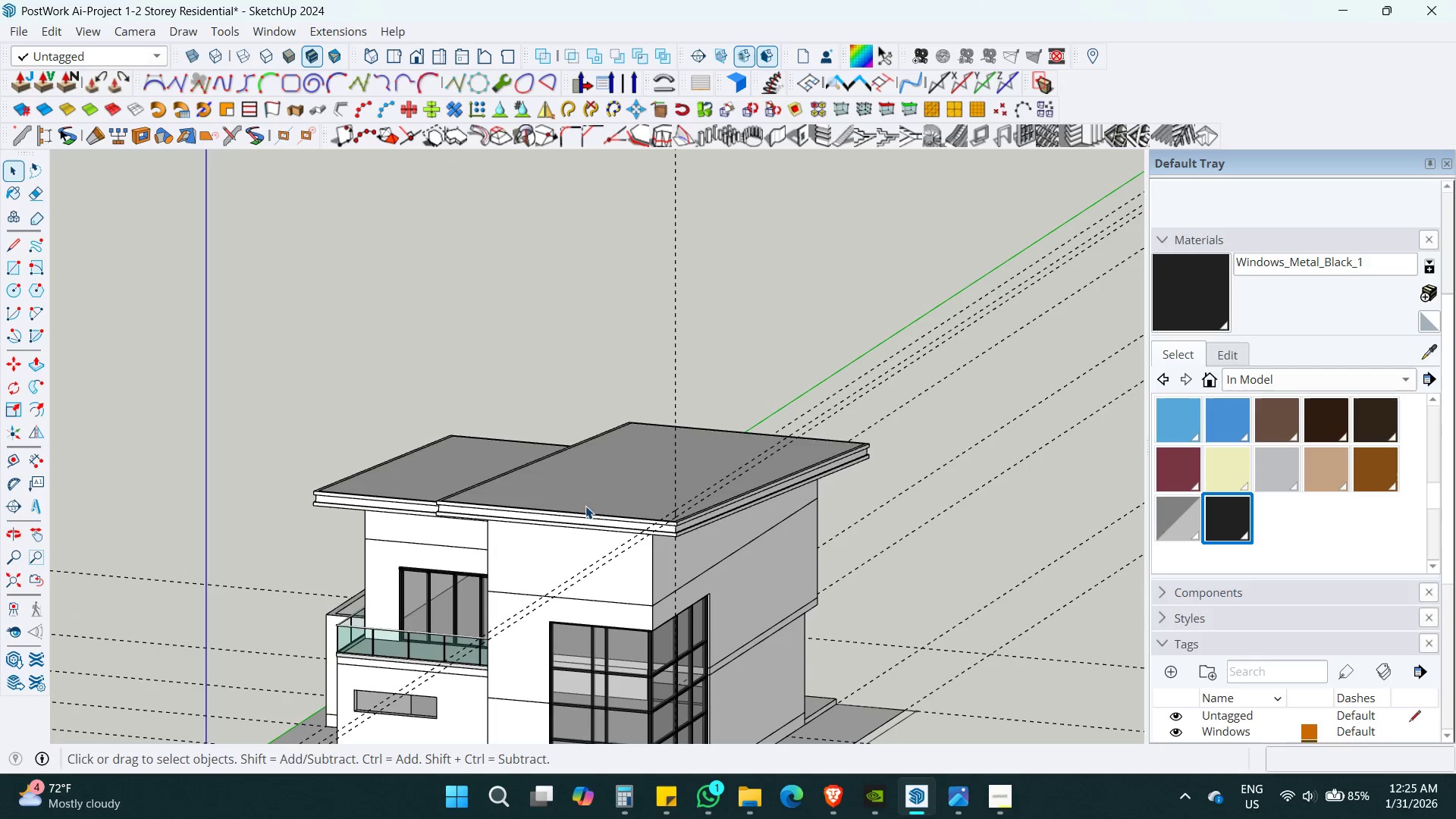 
key(Escape)
 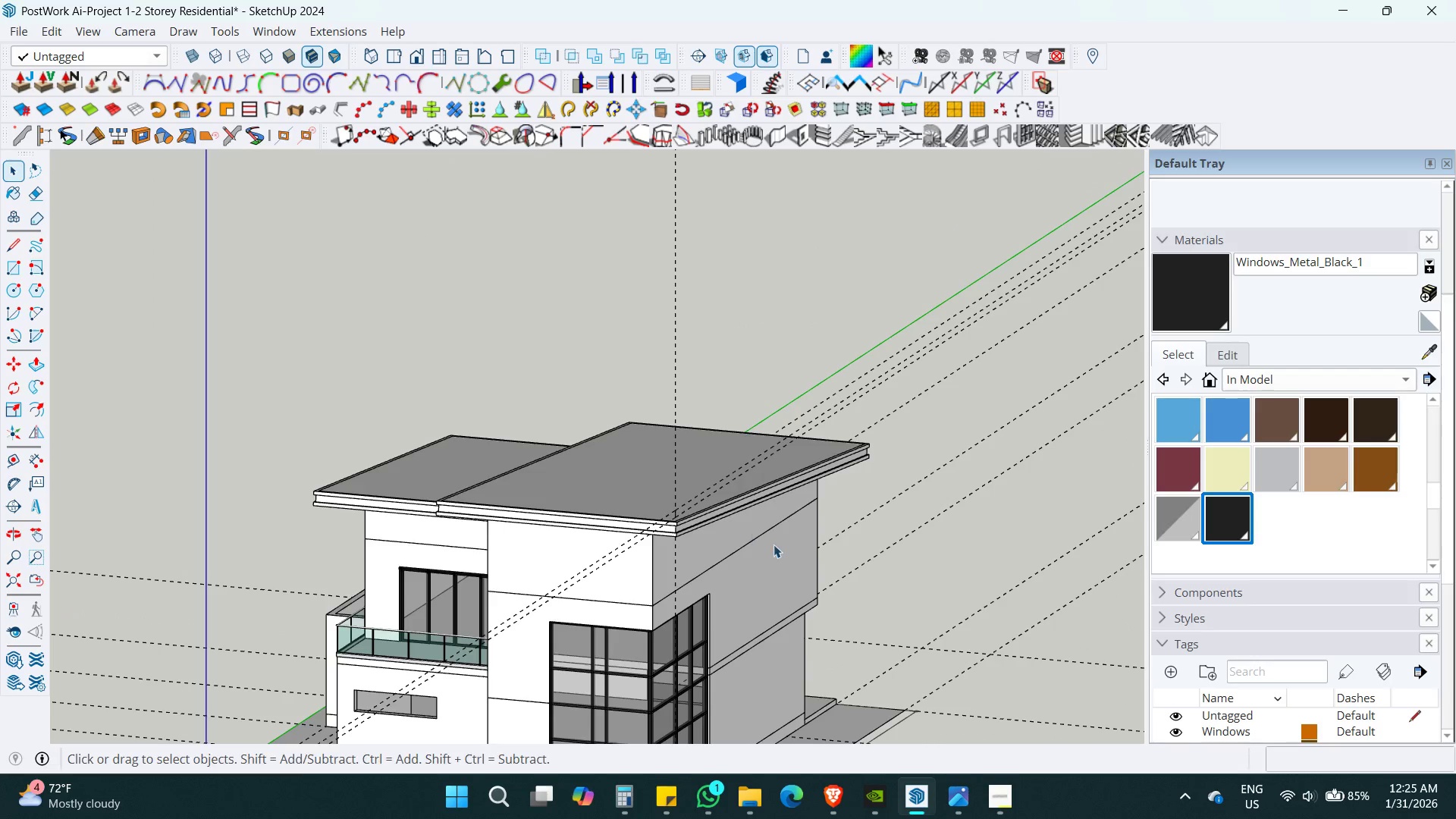 
key(Shift+ShiftLeft)
 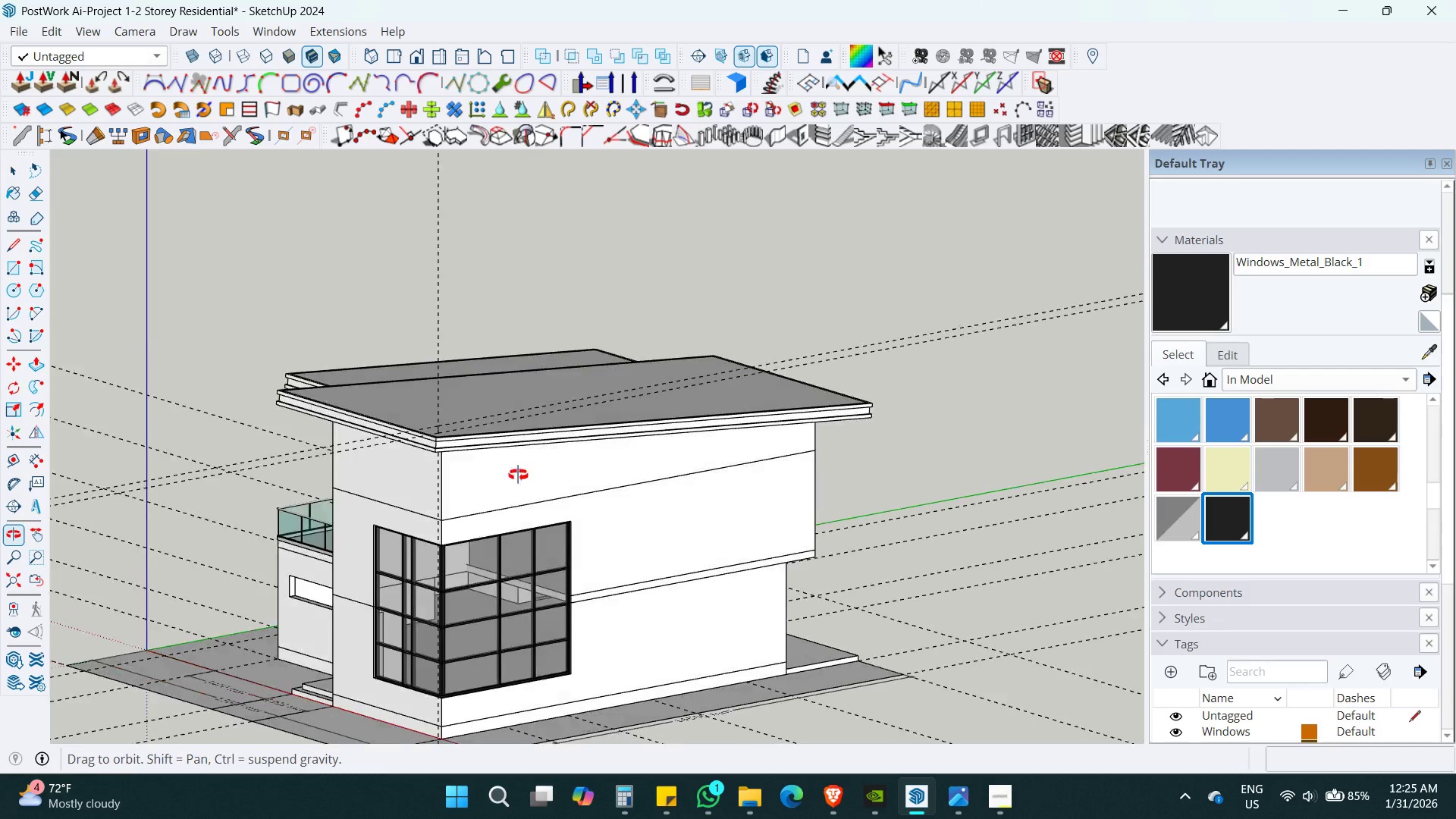 
key(Control+S)
 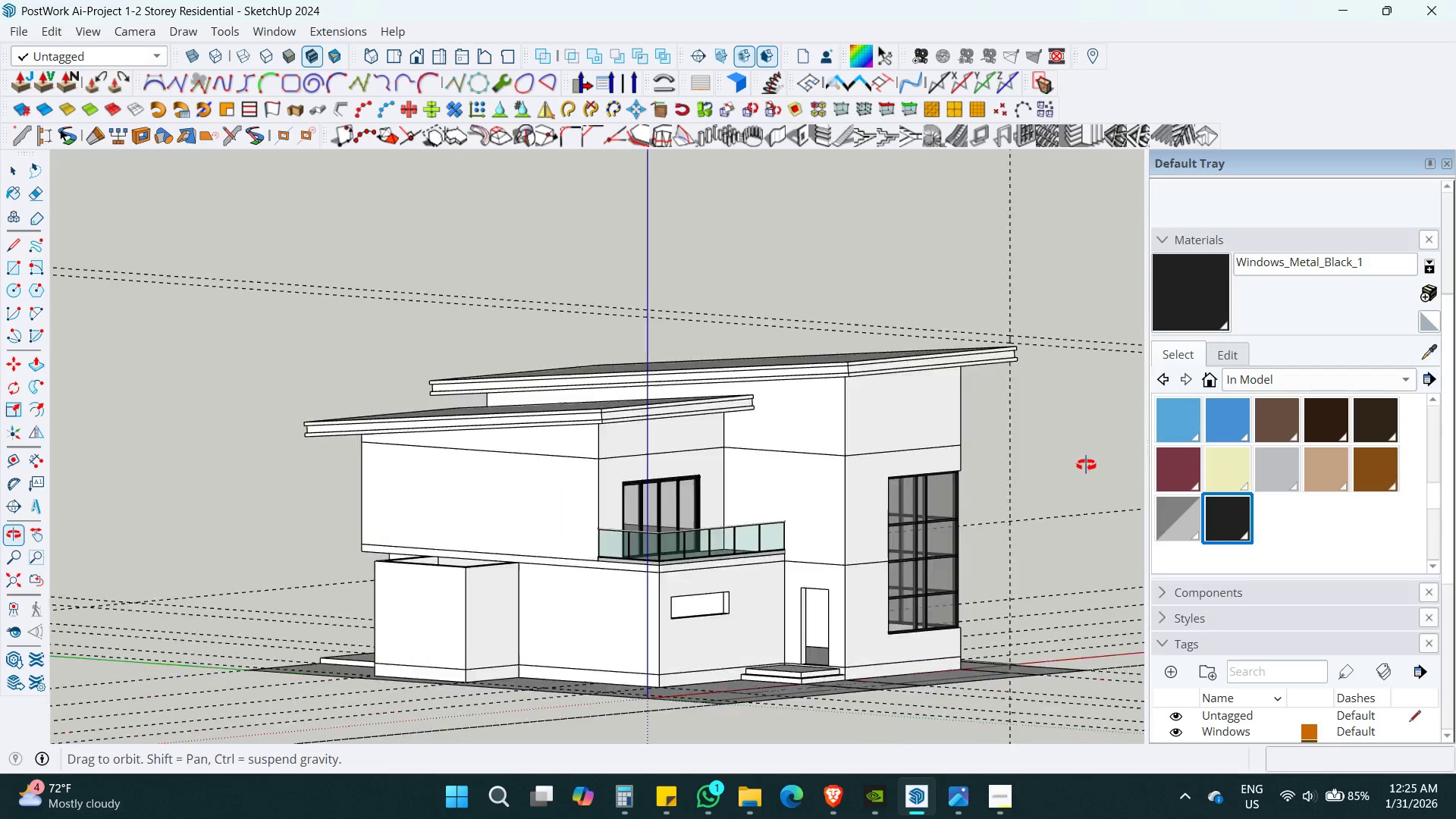 
key(Shift+ShiftLeft)
 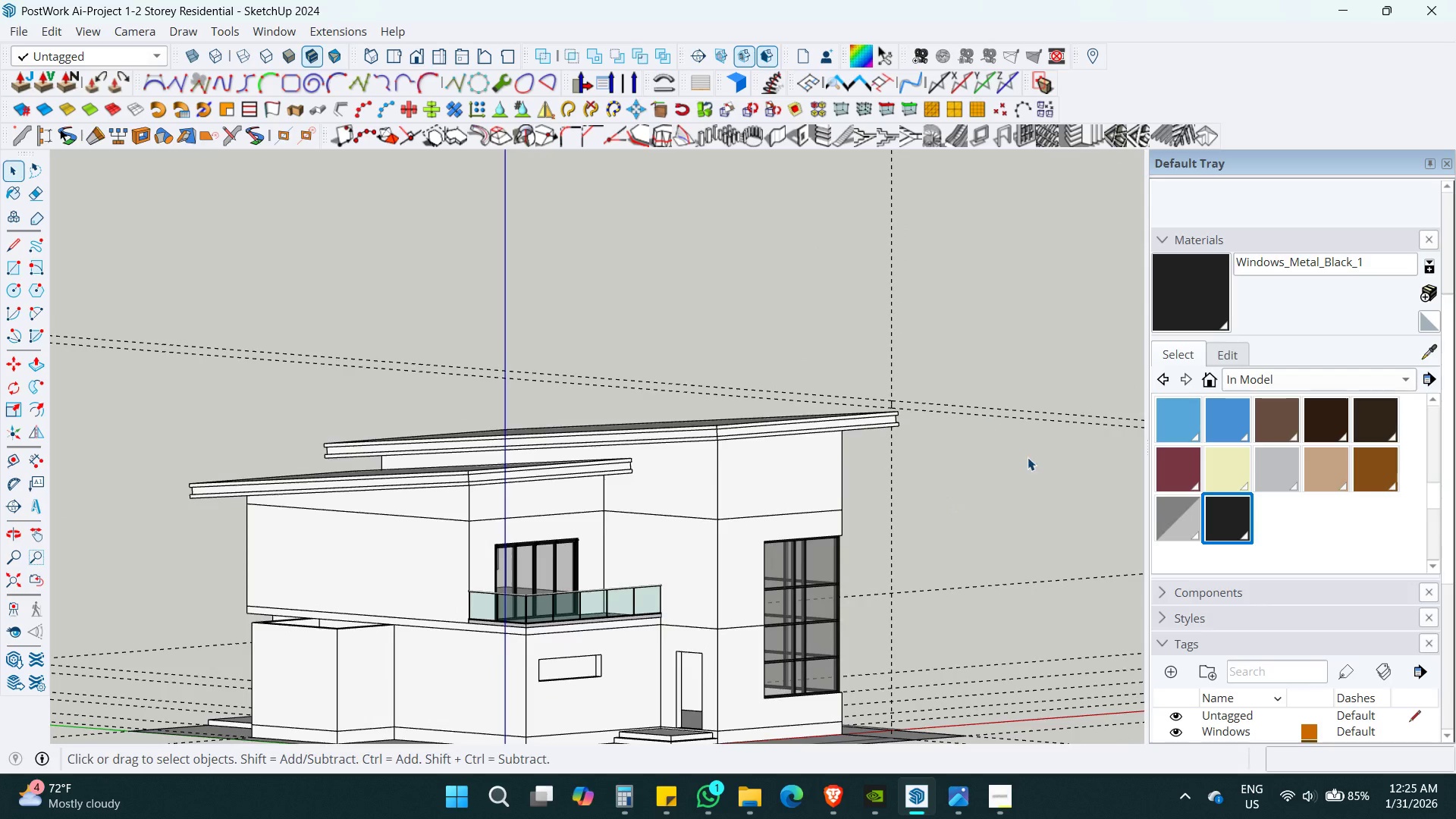 
left_click_drag(start_coordinate=[1028, 469], to_coordinate=[975, 322])
 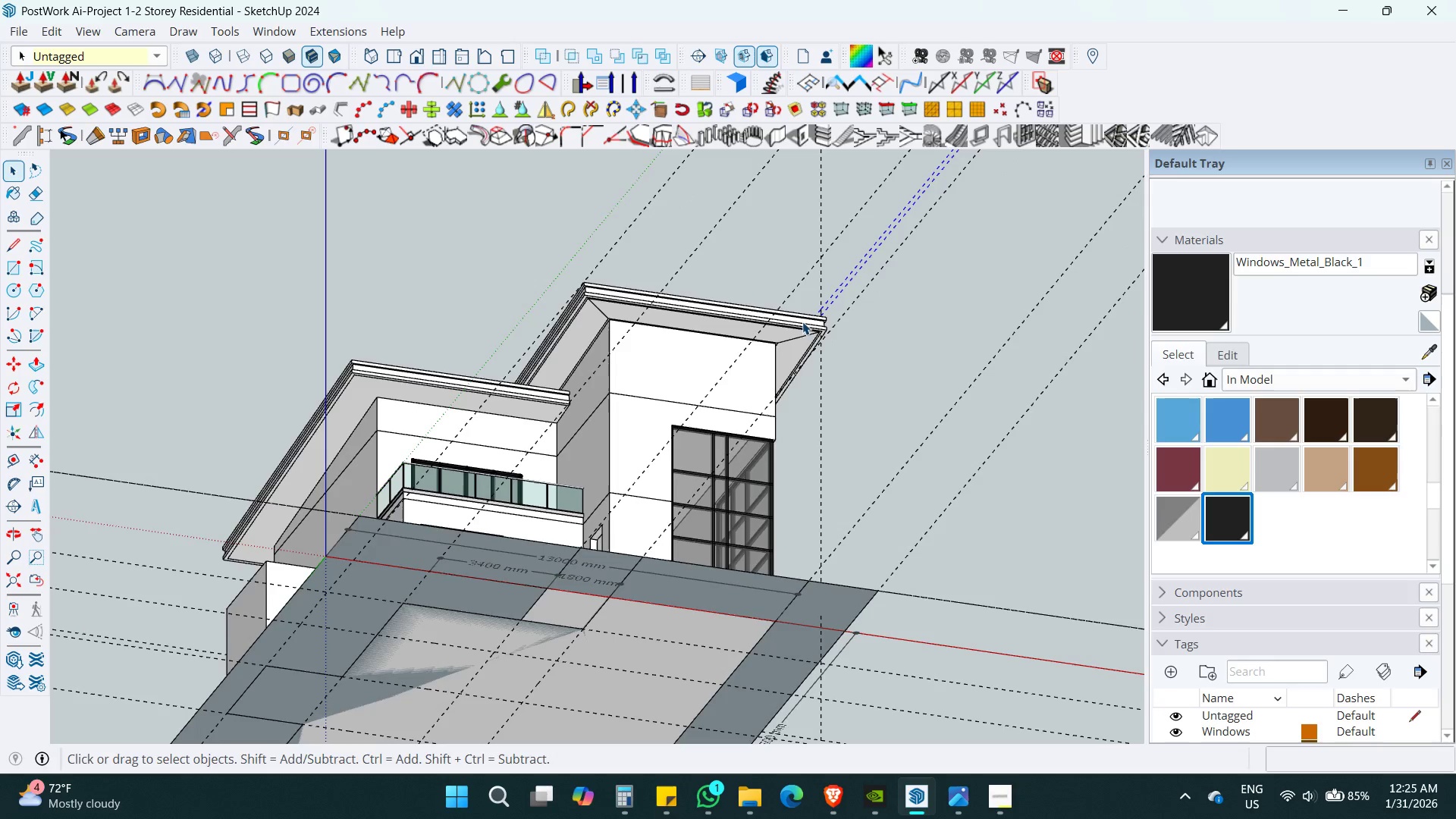 
key(Shift+ShiftLeft)
 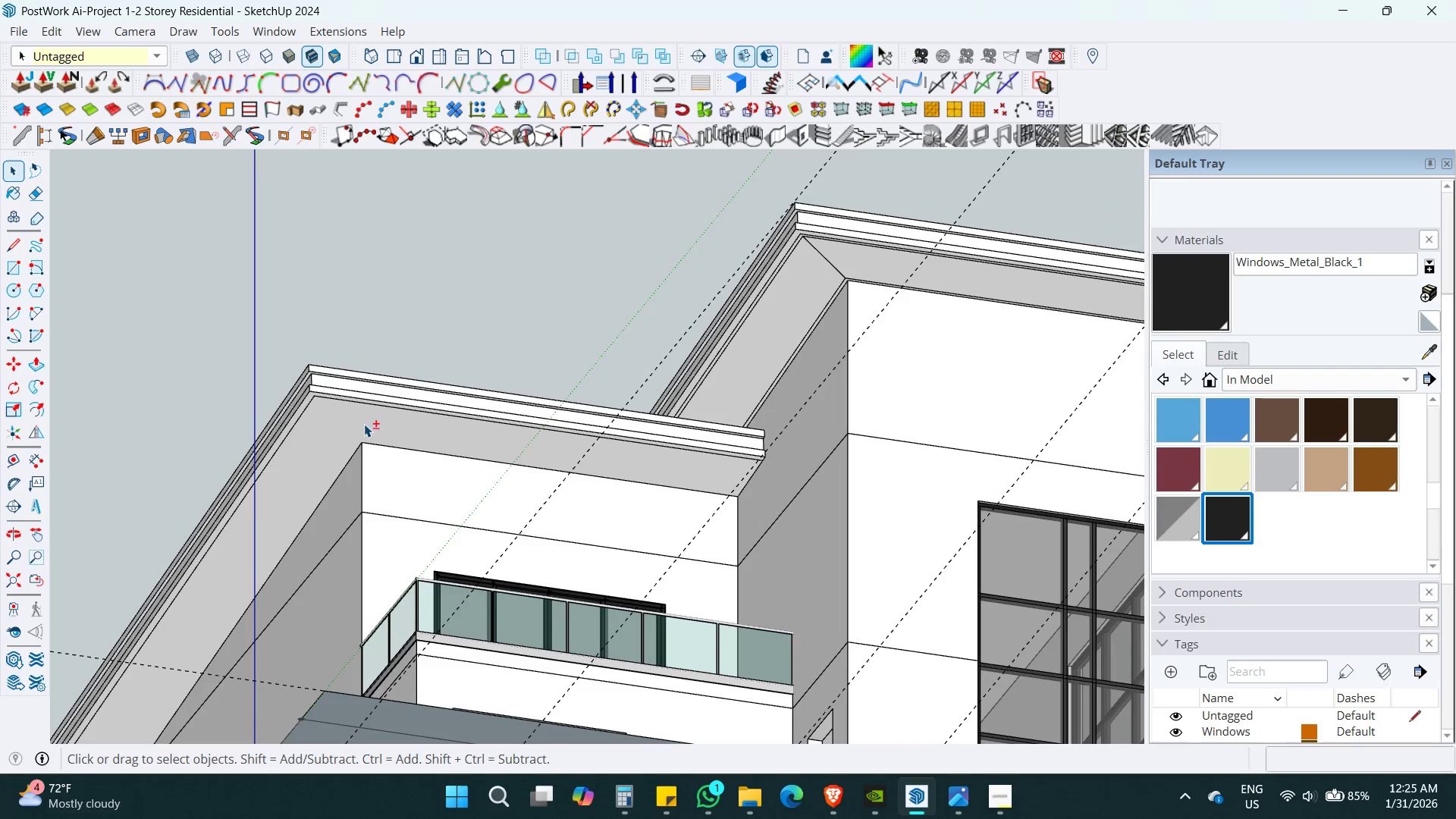 
left_click([364, 424])
 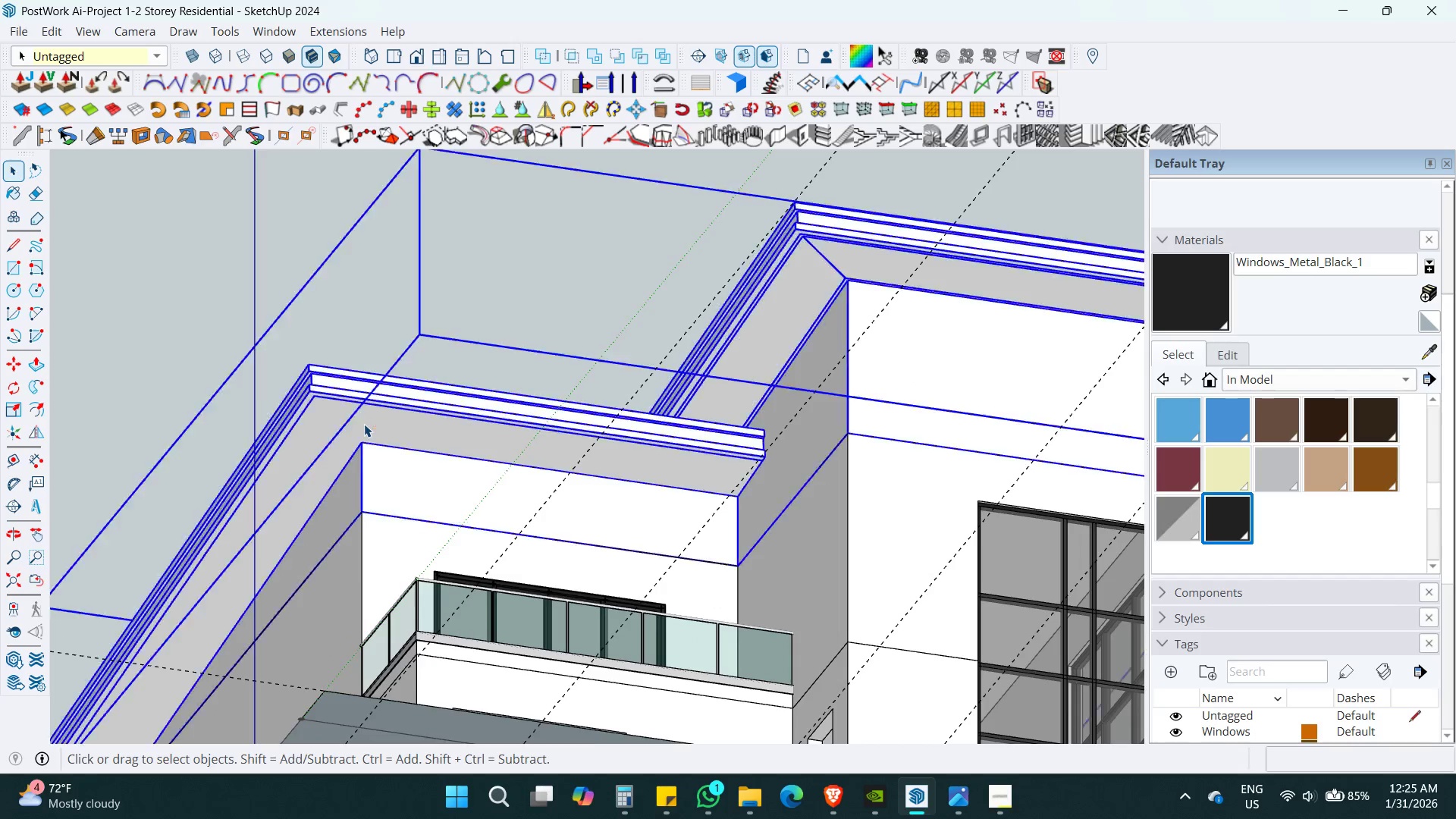 
scroll: coordinate [383, 376], scroll_direction: up, amount: 7.0
 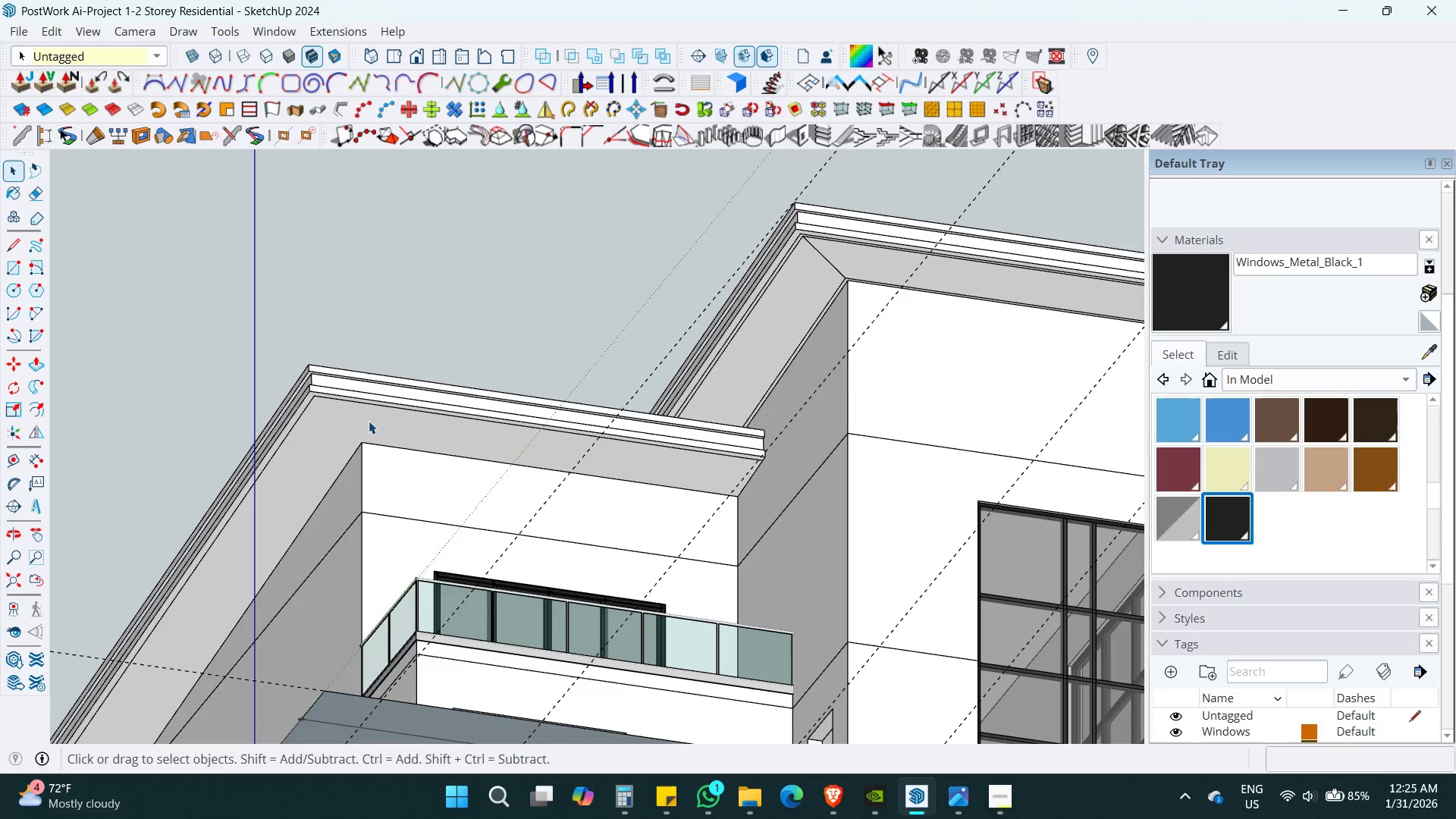 
double_click([364, 424])
 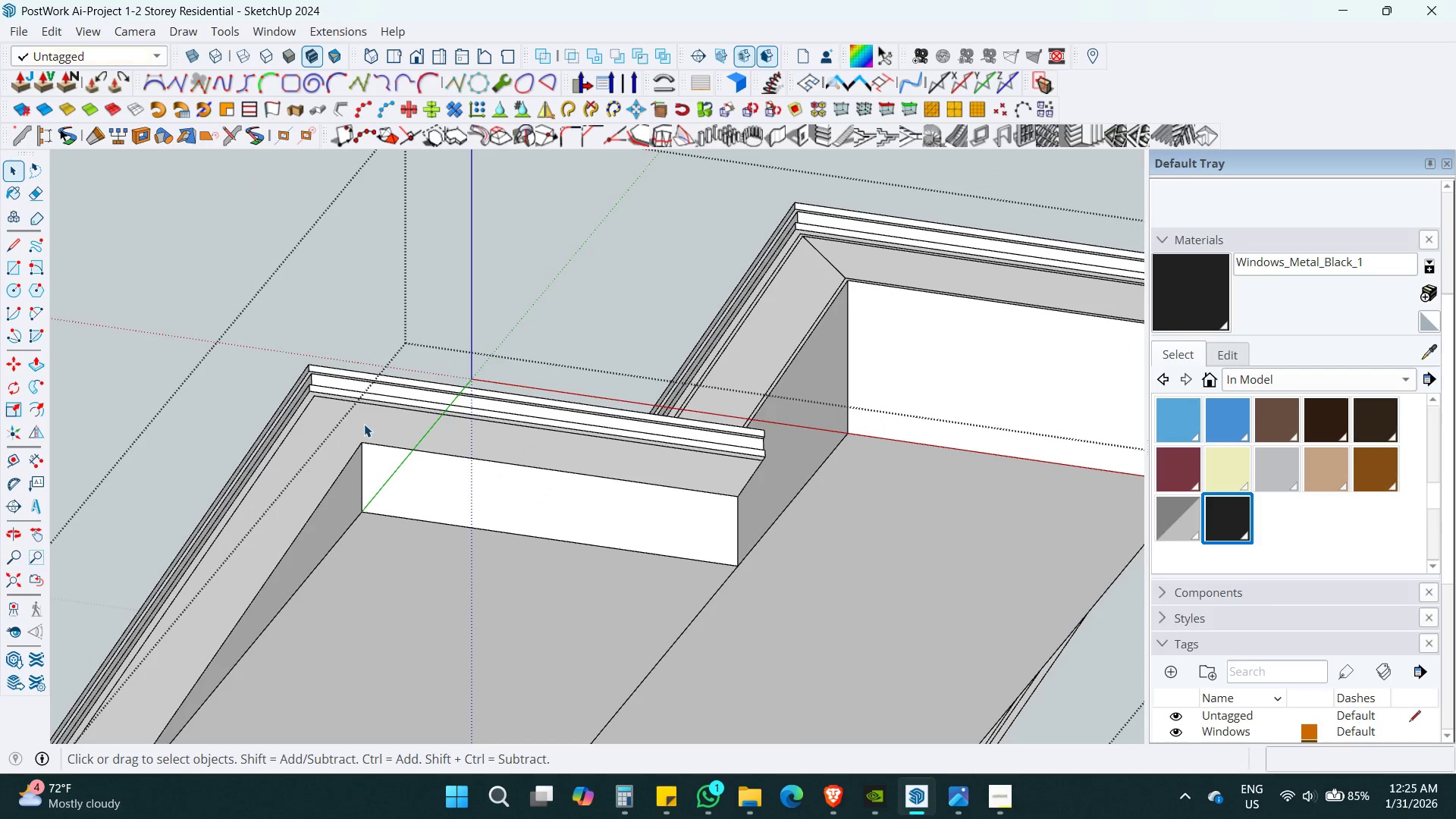 
triple_click([364, 424])
 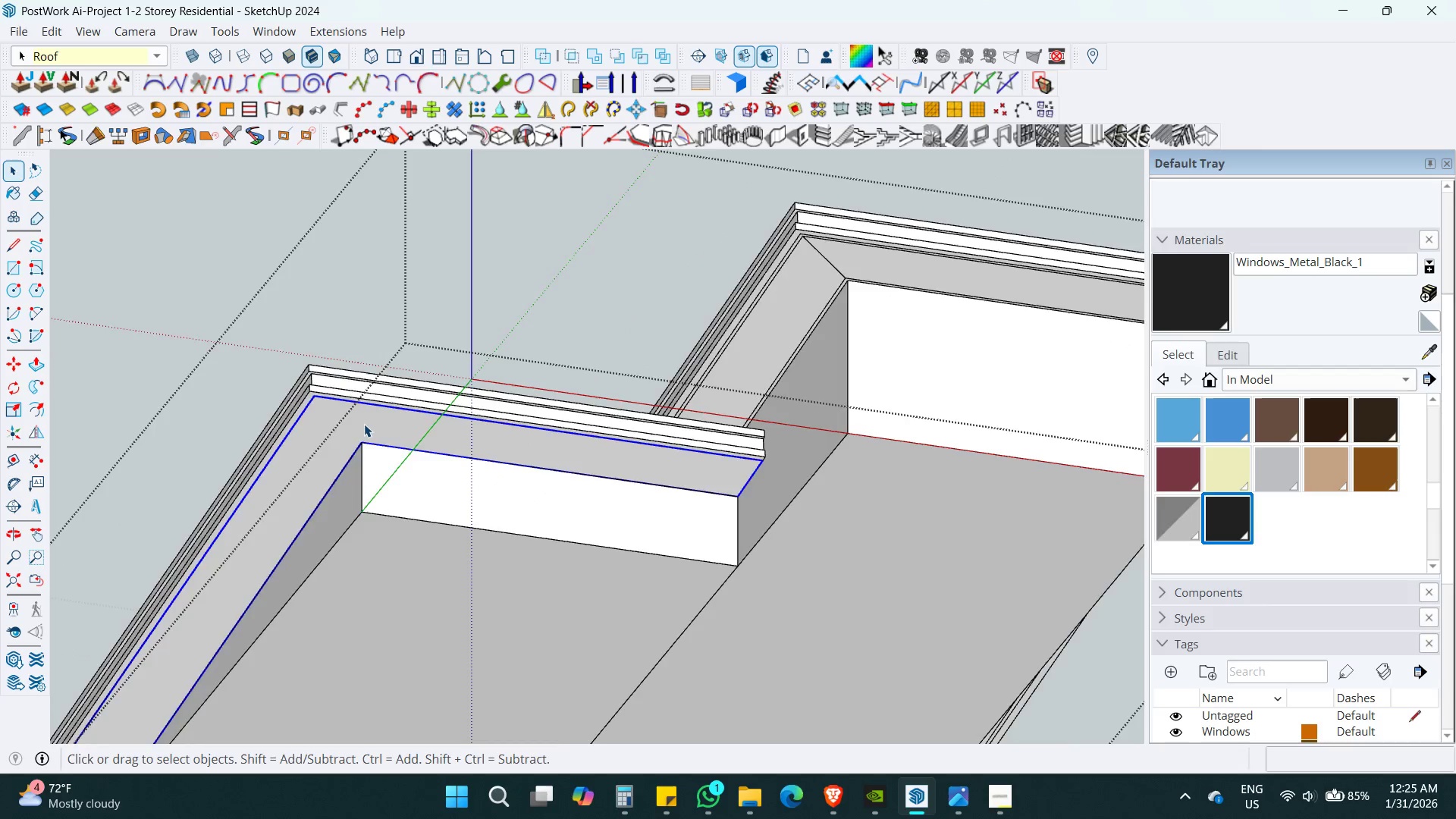 
triple_click([364, 424])
 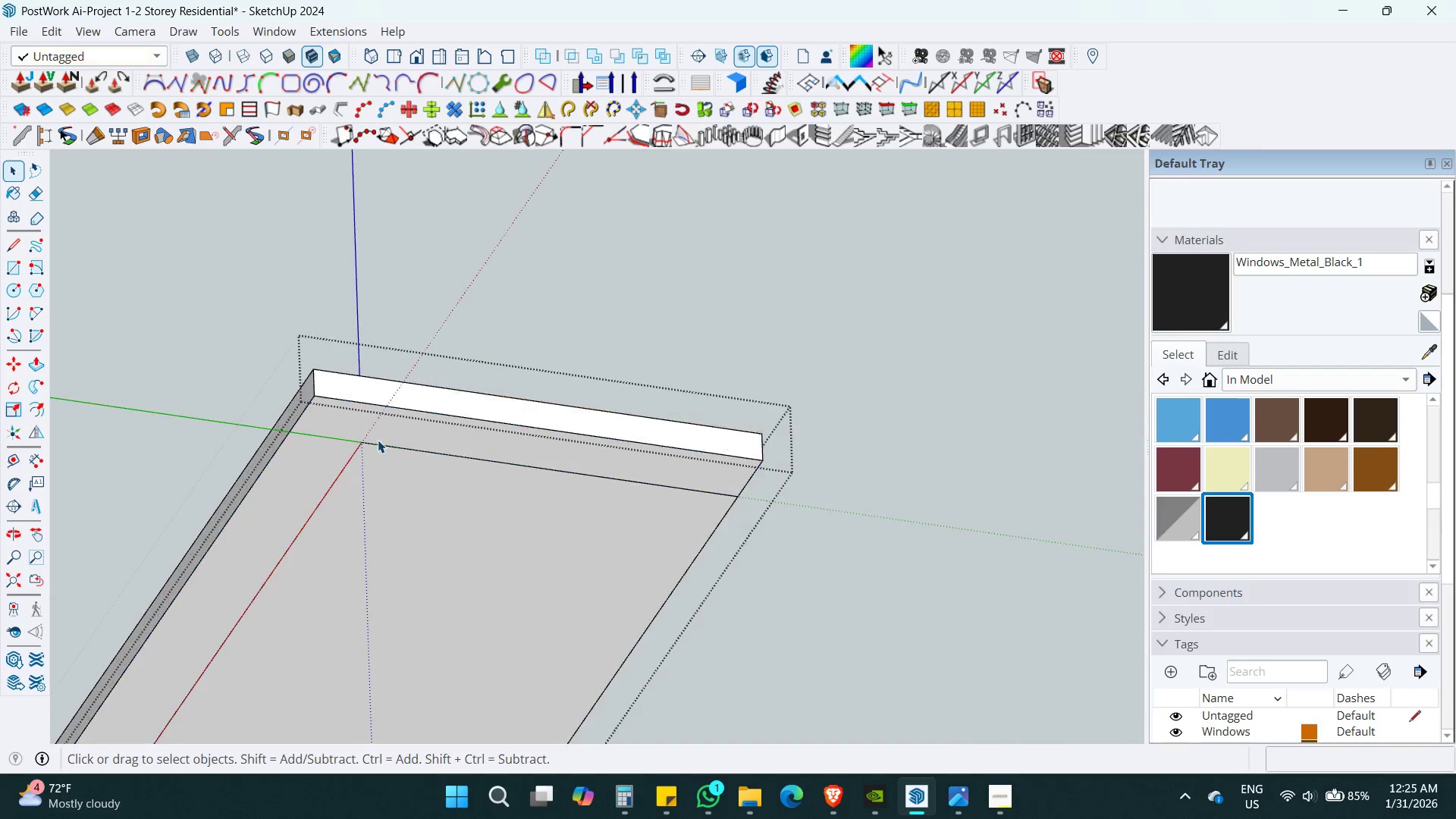 
hold_key(key=ShiftLeft, duration=0.31)
 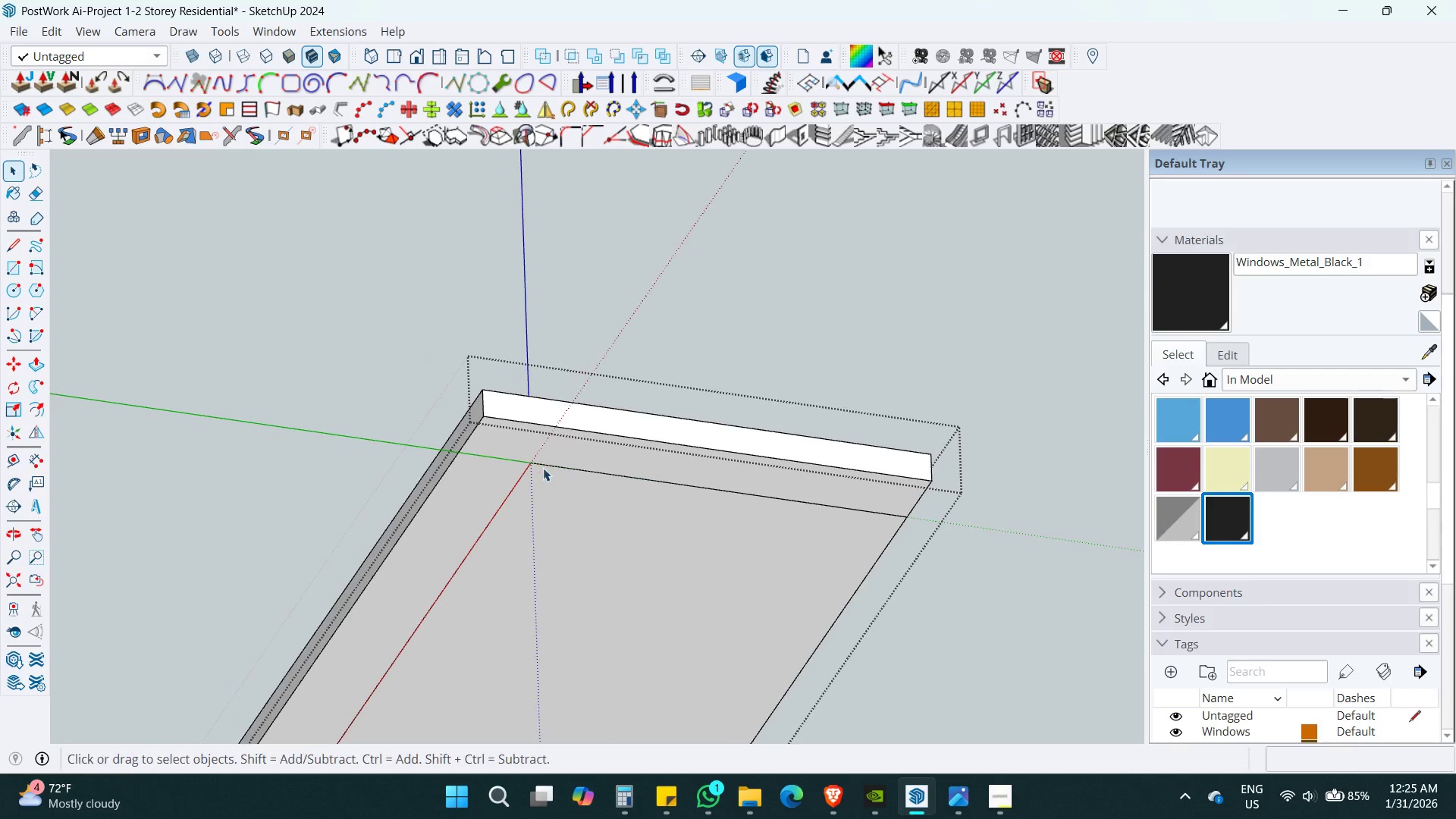 
key(F)
 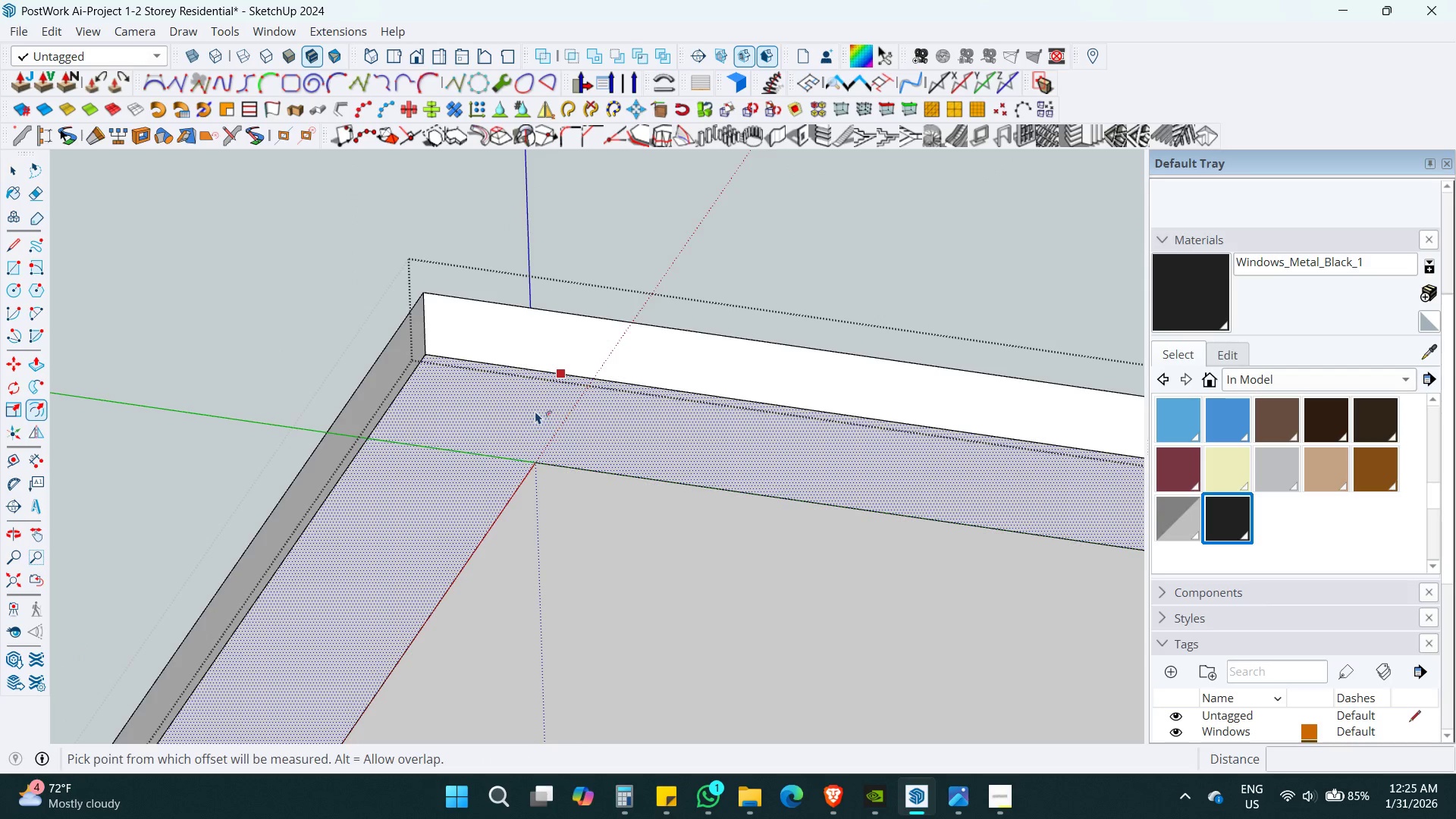 
left_click([535, 411])
 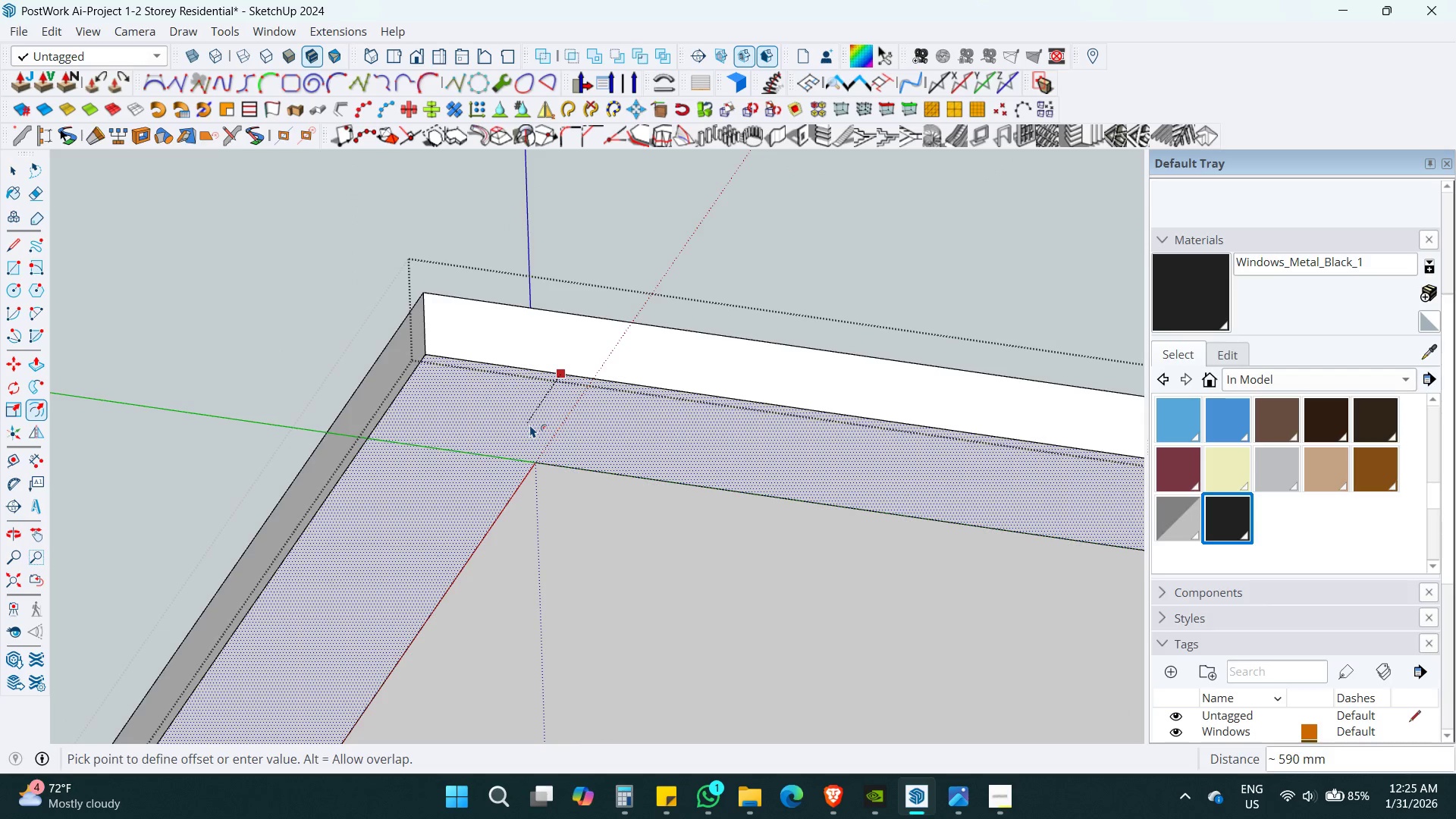 
scroll: coordinate [518, 451], scroll_direction: up, amount: 8.0
 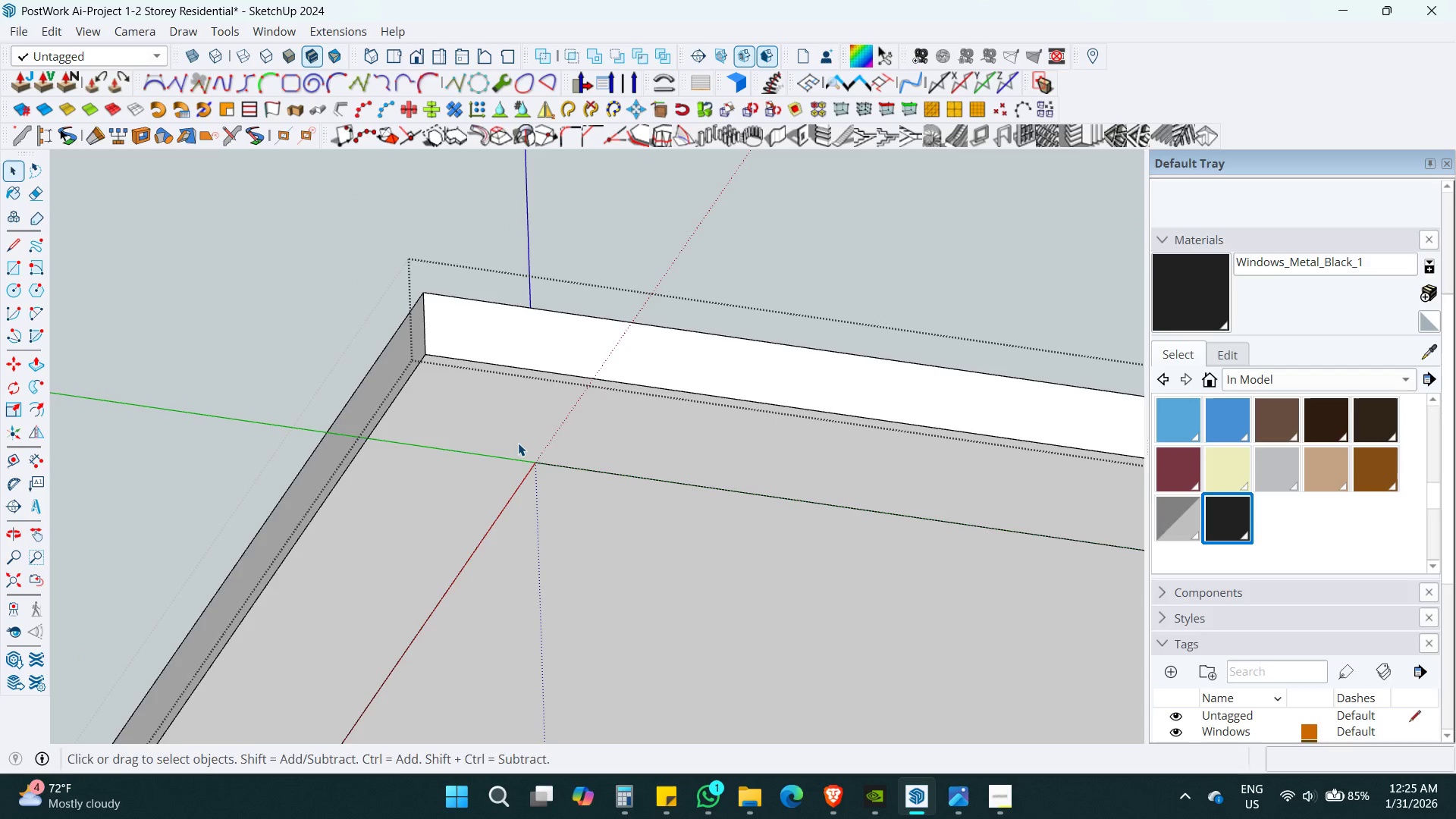 
key(Numpad2)
 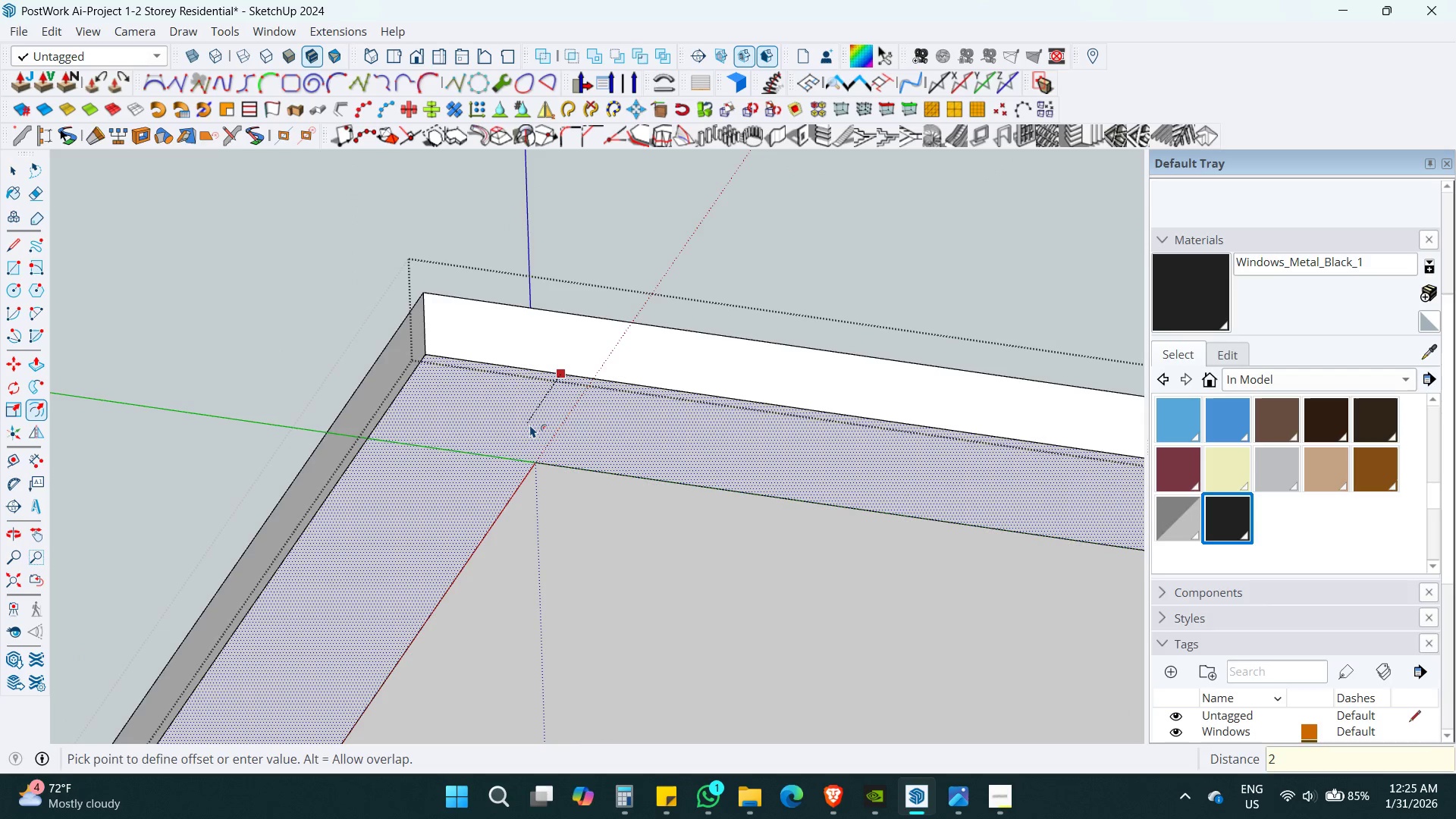 
key(Numpad0)
 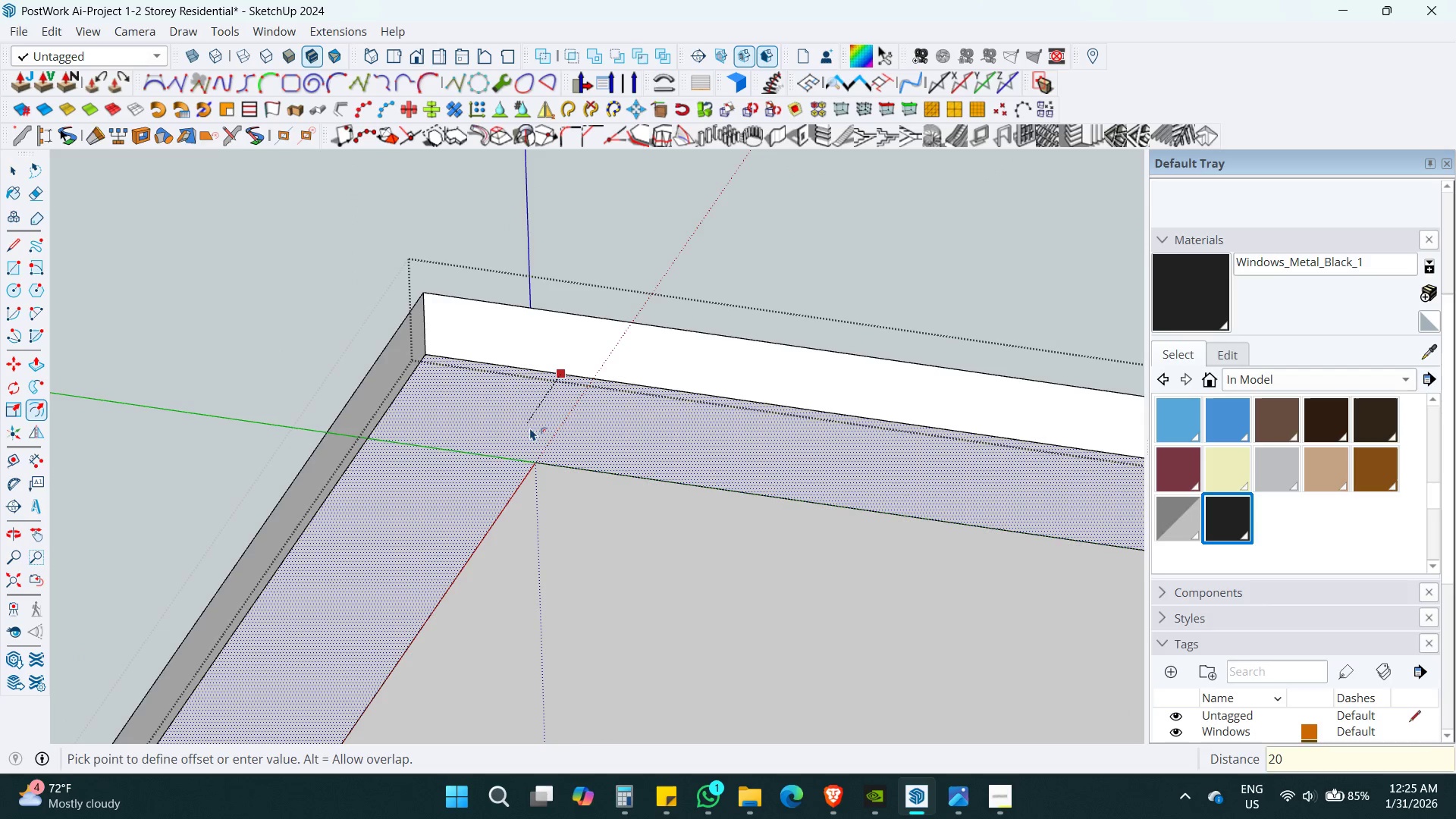 
key(Escape)
 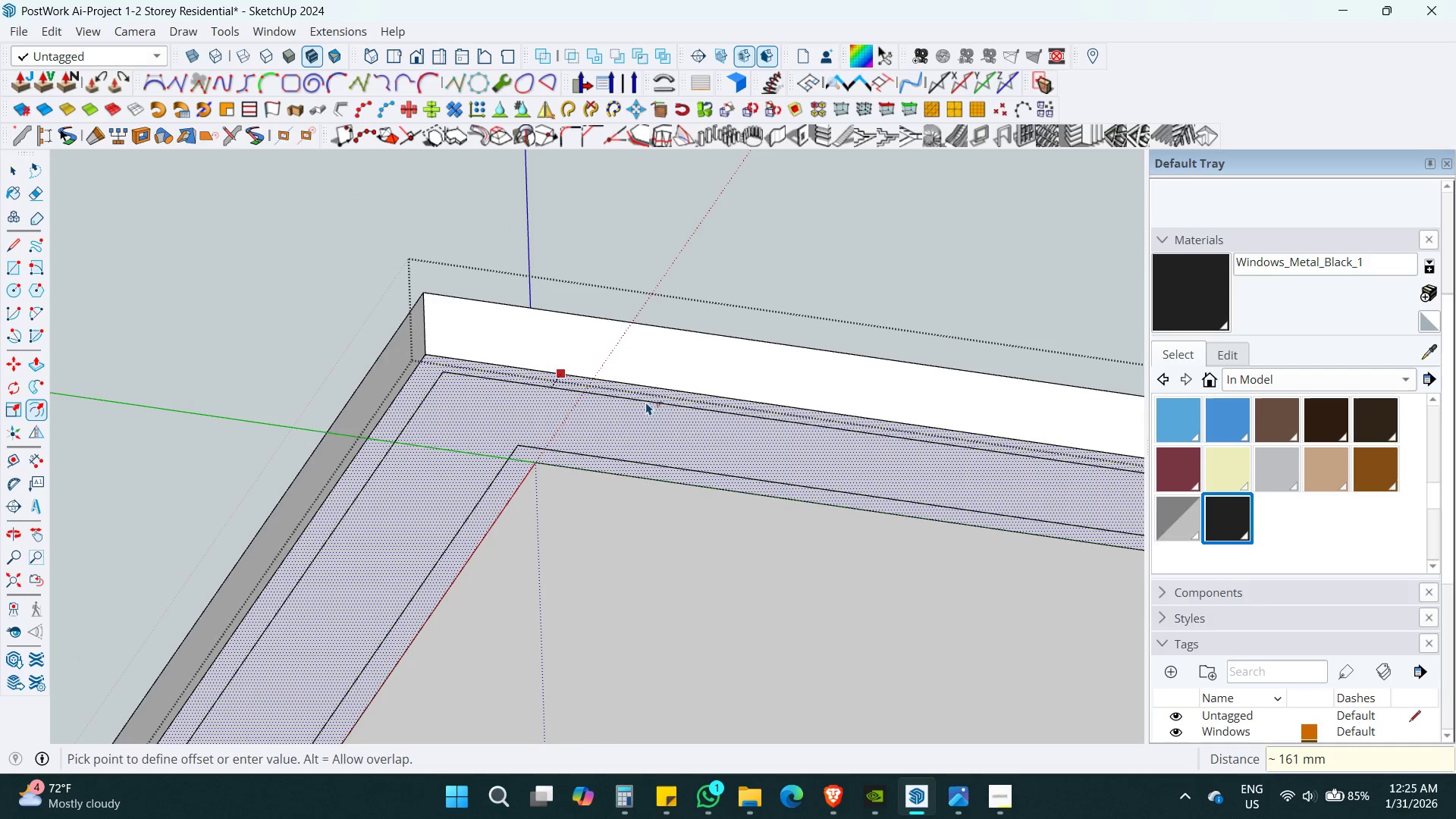 
key(Numpad5)
 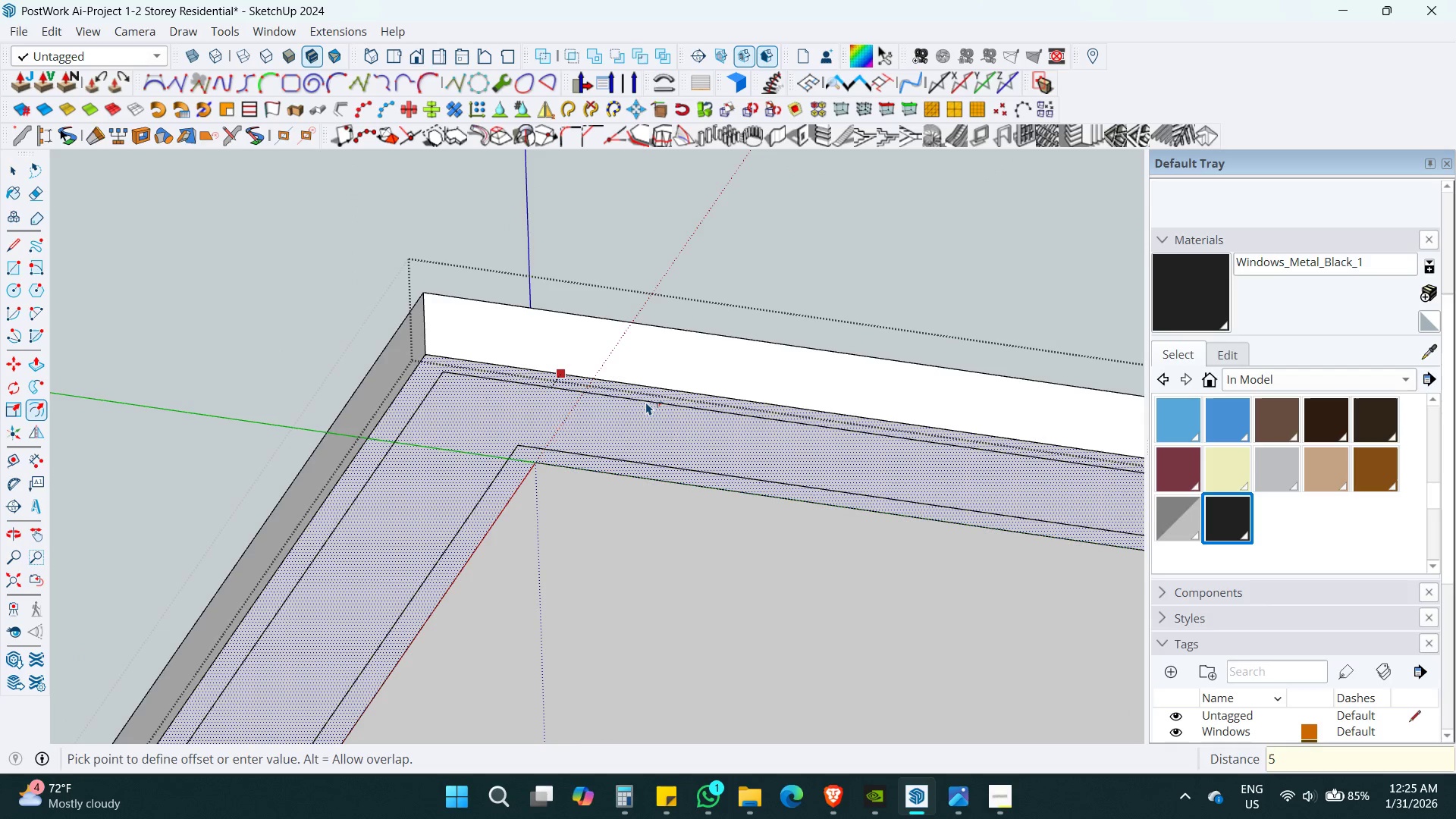 
key(Numpad0)
 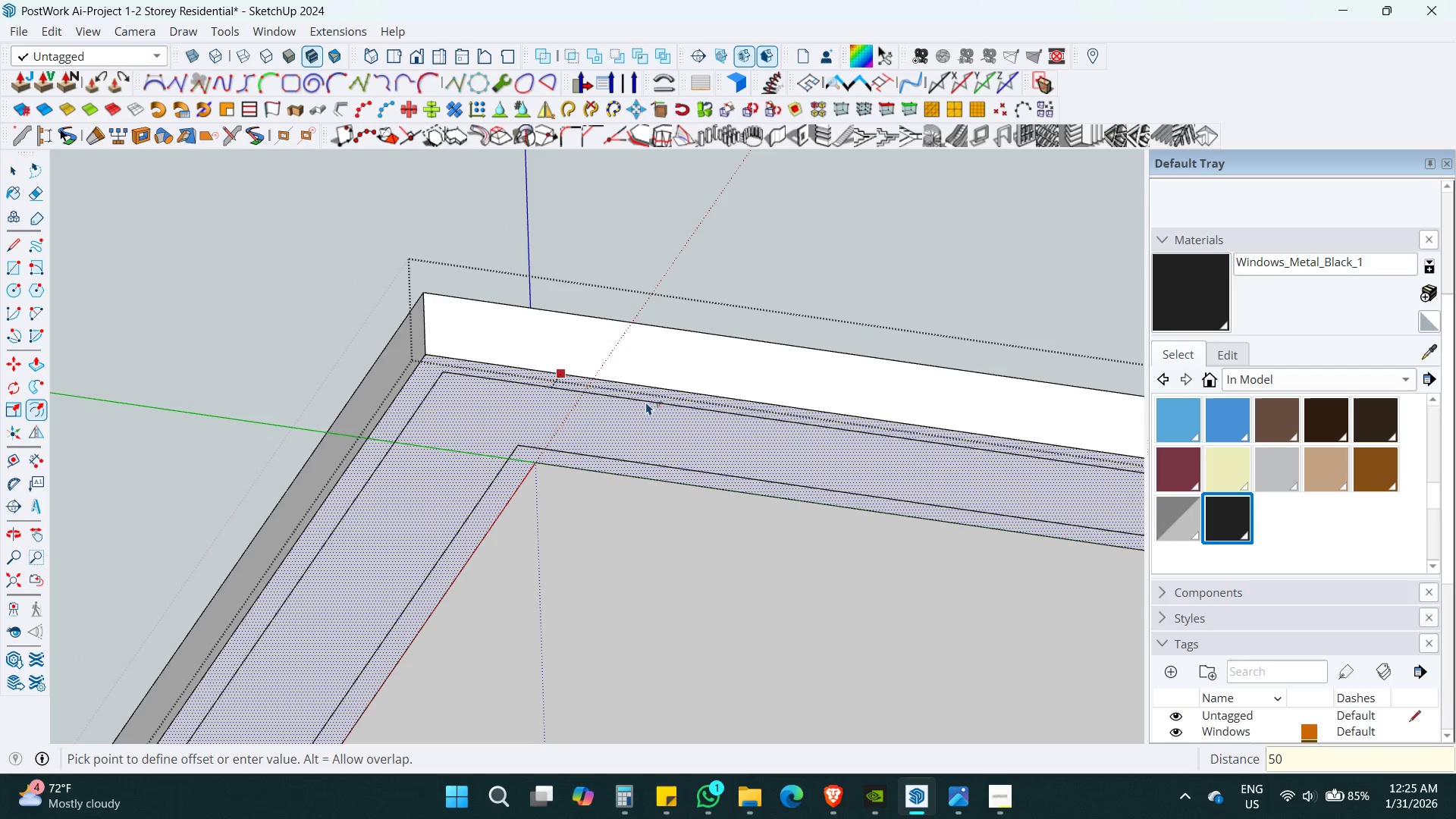 
key(Enter)
 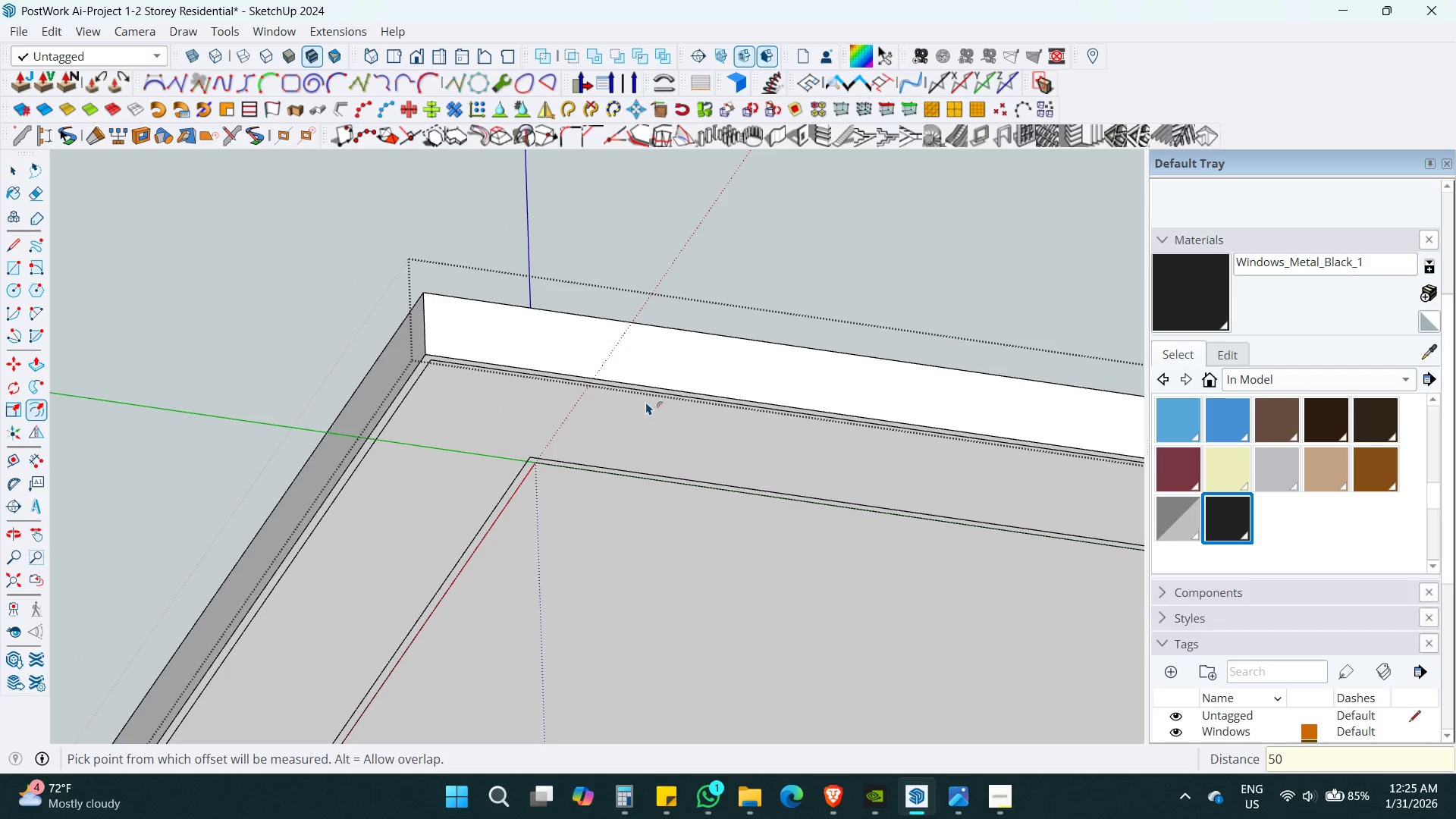 
key(Space)
 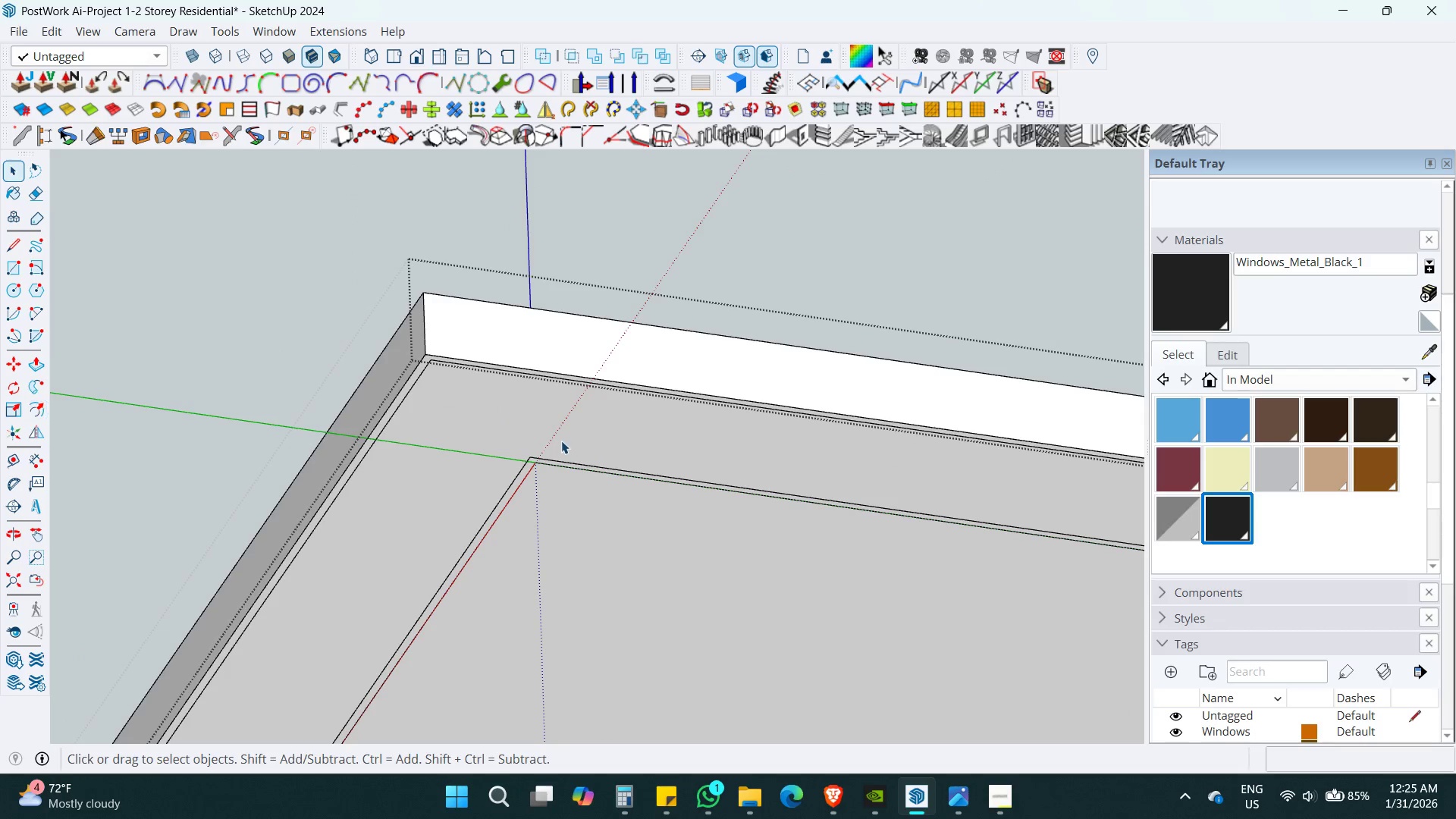 
hold_key(key=ShiftLeft, duration=0.97)
scroll: coordinate [620, 359], scroll_direction: down, amount: 8.0
 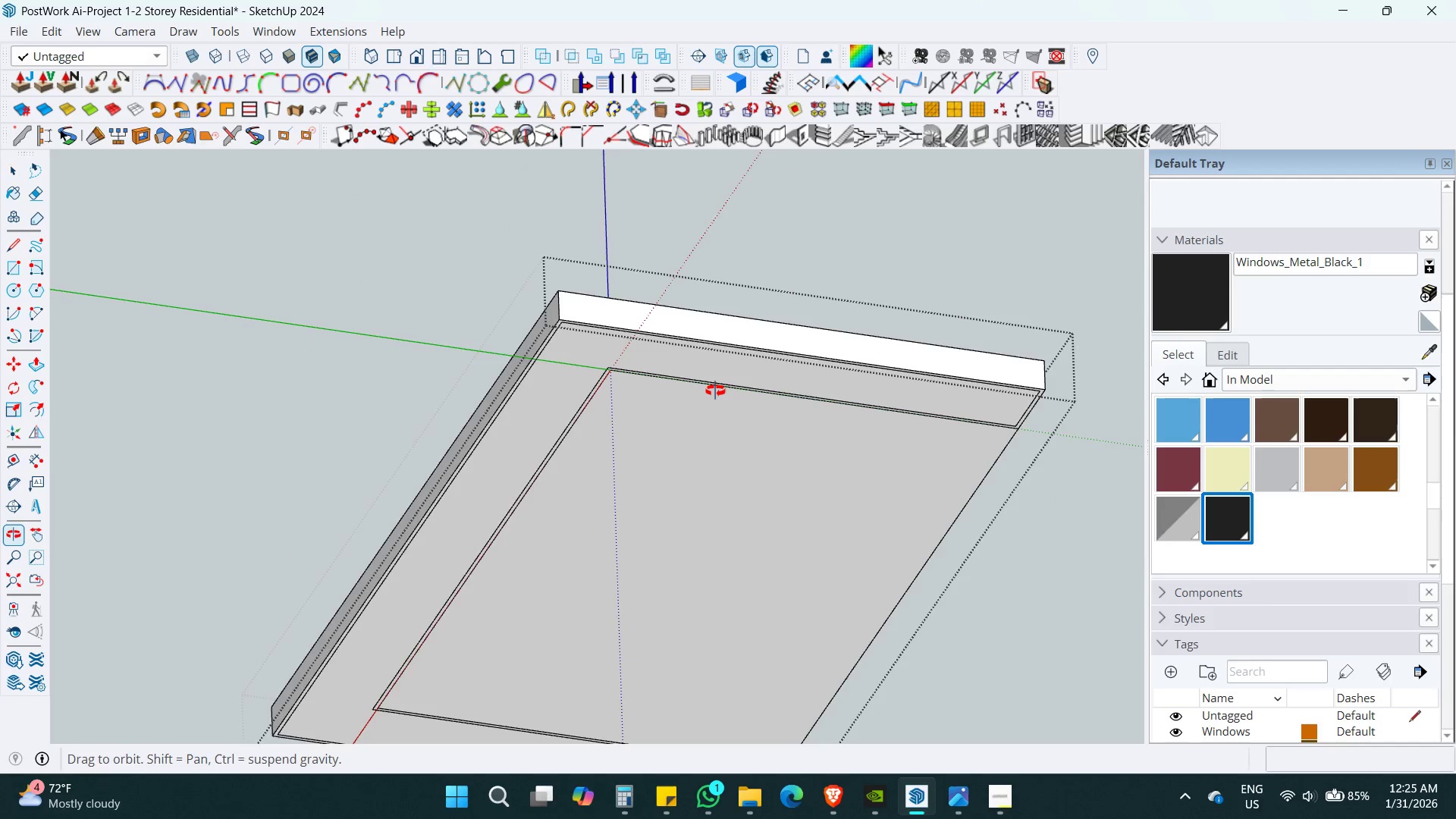 
key(L)
 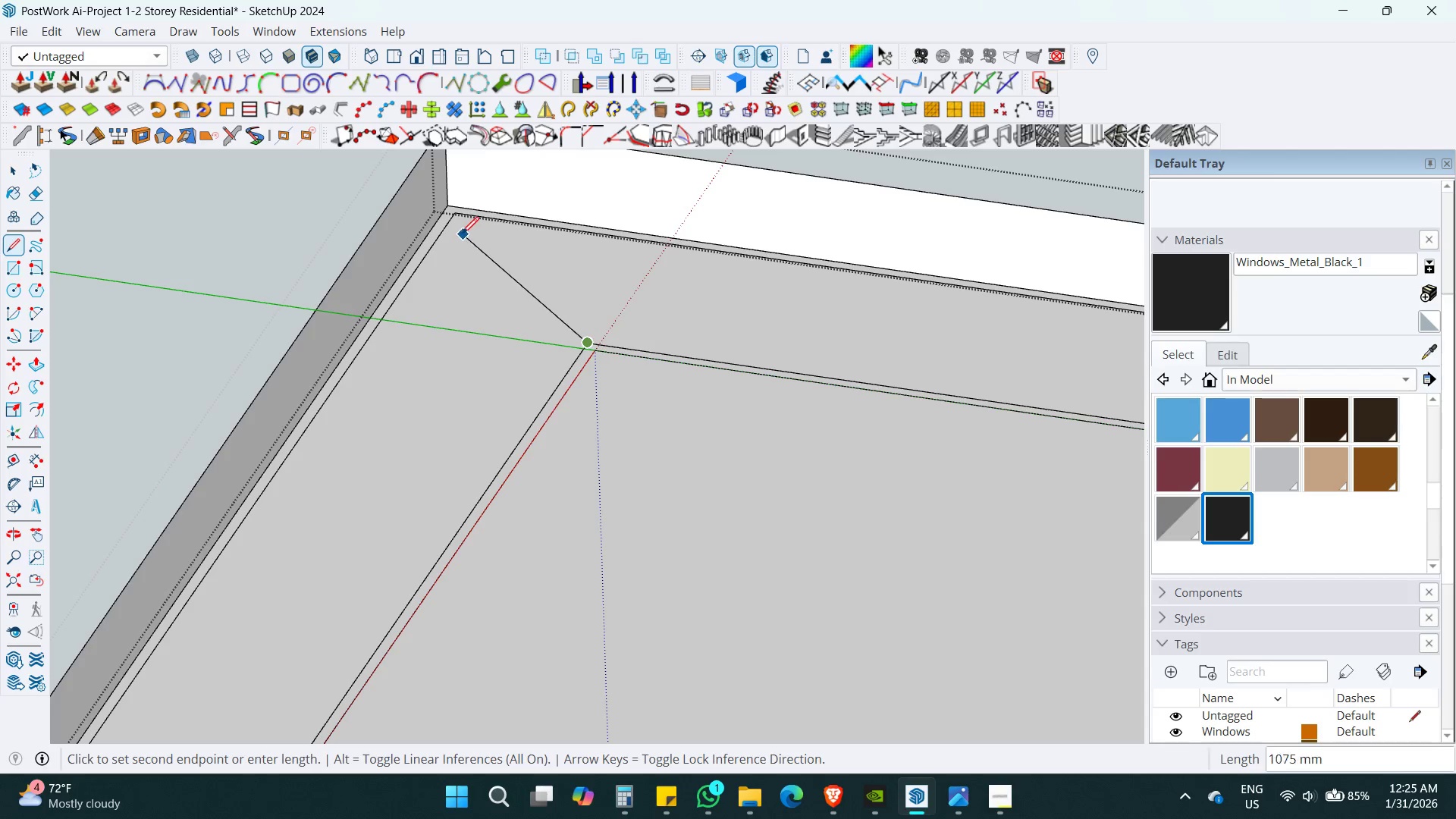 
scroll: coordinate [555, 372], scroll_direction: up, amount: 10.0
 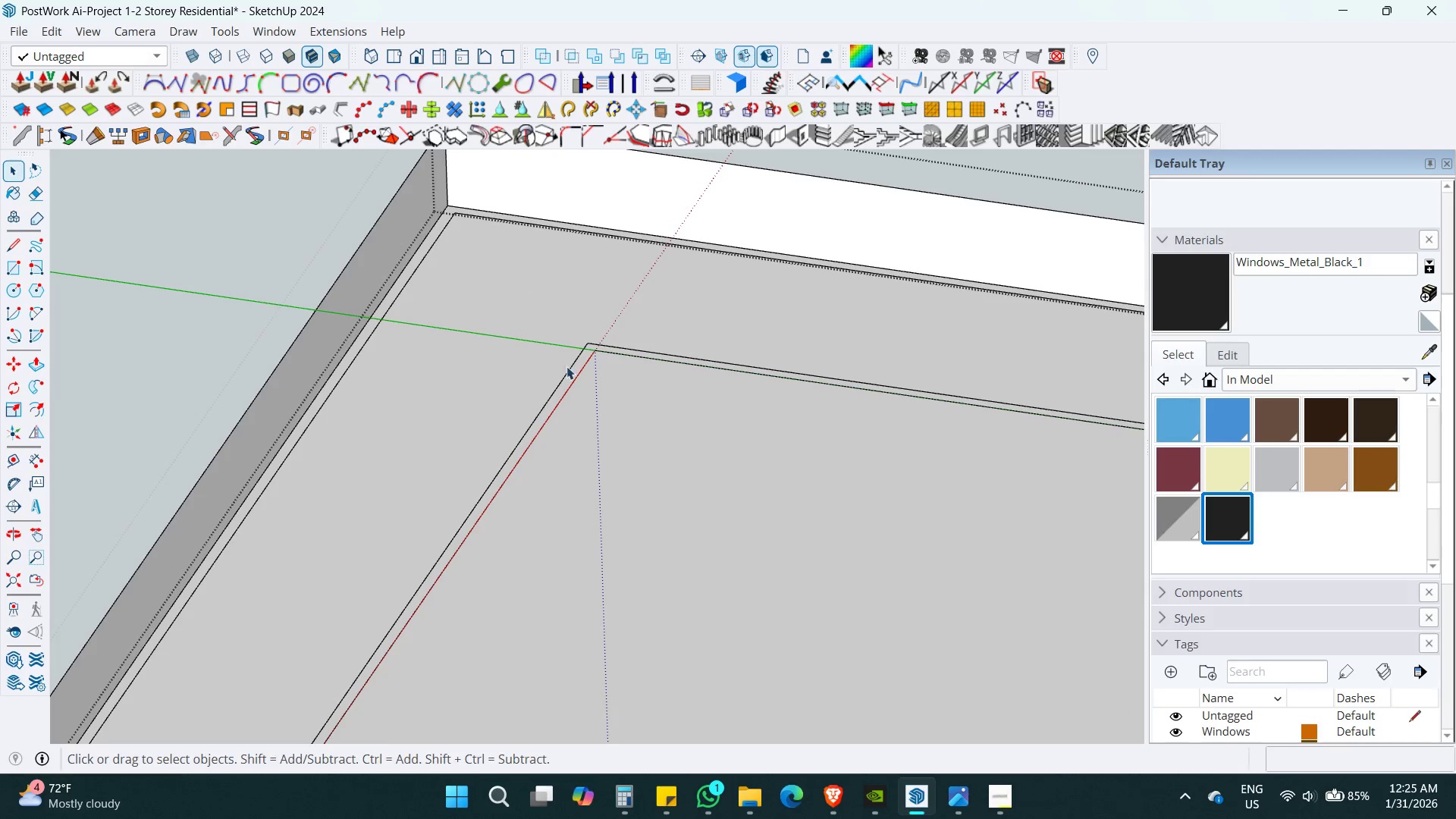 
left_click_drag(start_coordinate=[453, 212], to_coordinate=[453, 217])
 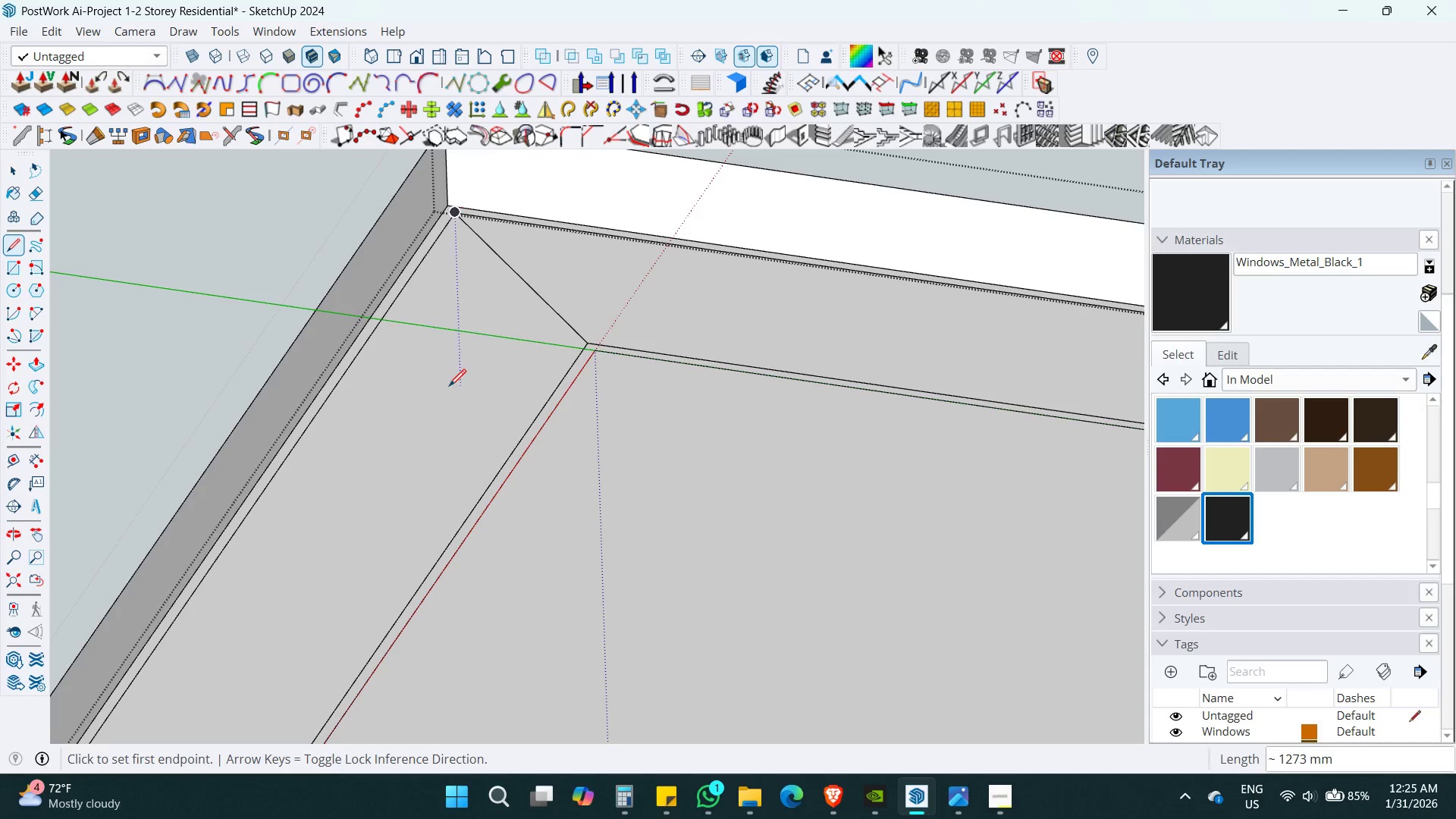 
hold_key(key=ShiftLeft, duration=0.45)
scroll: coordinate [449, 407], scroll_direction: down, amount: 5.0
 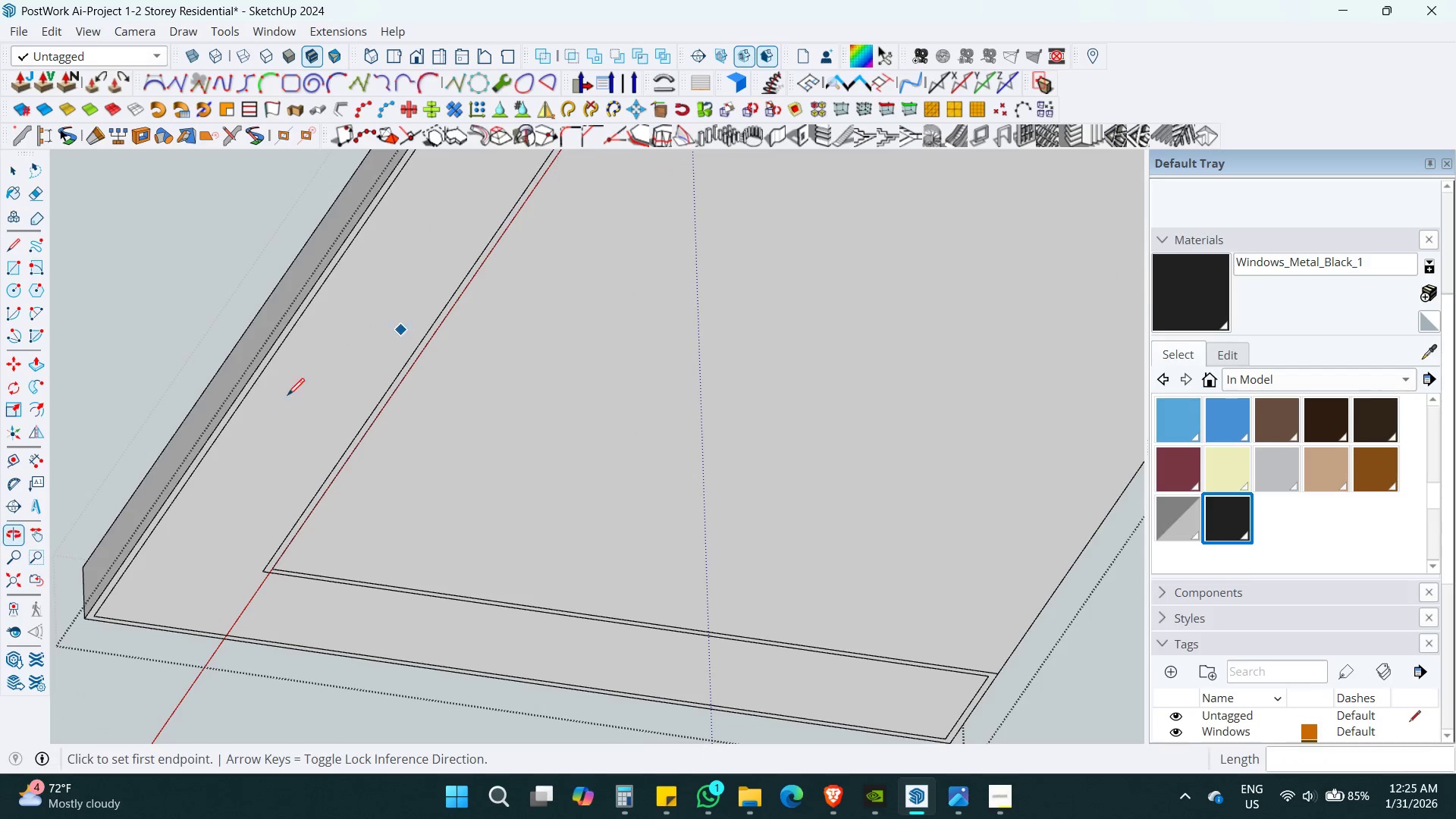 
scroll: coordinate [51, 537], scroll_direction: up, amount: 3.0
 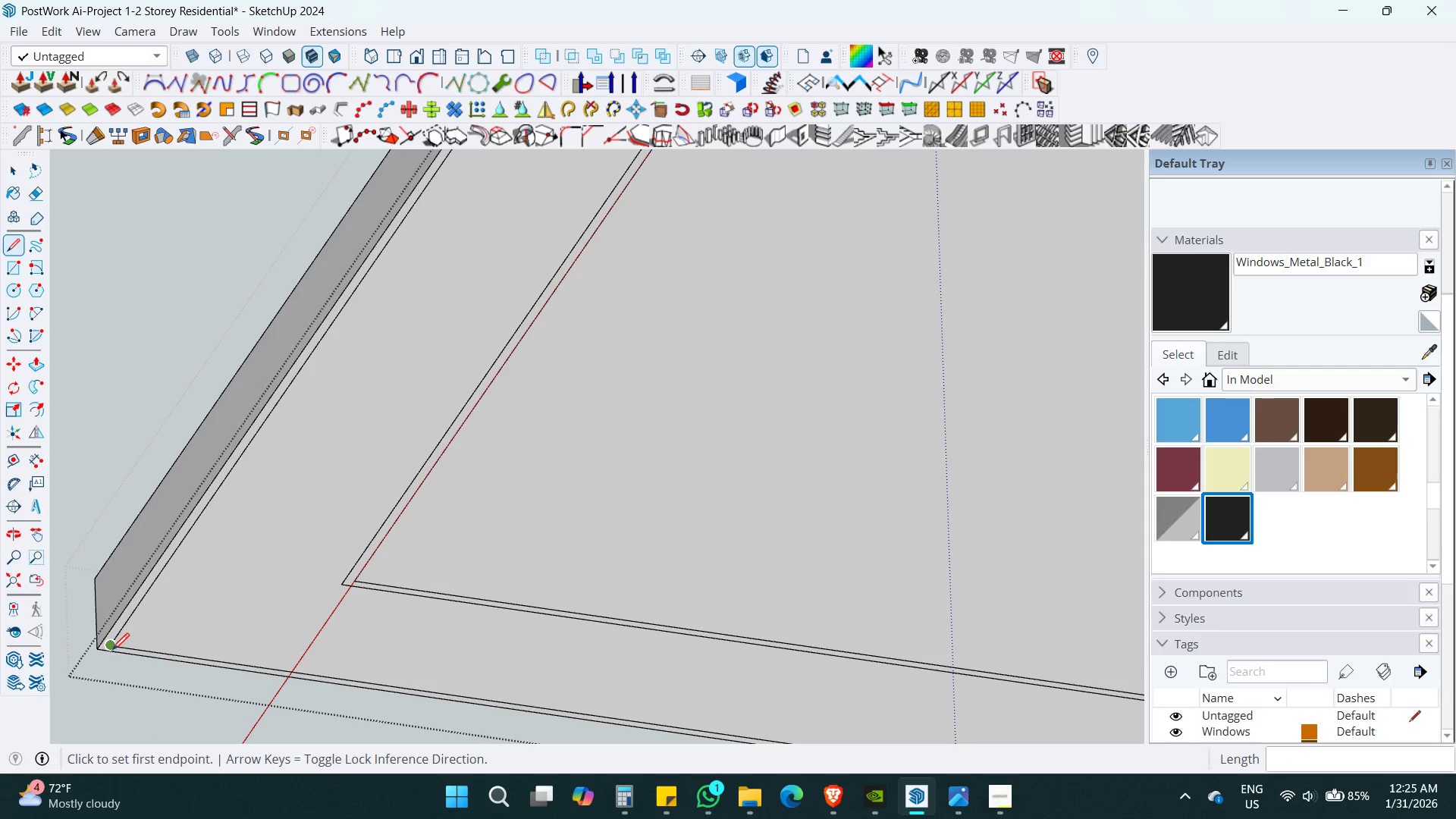 
left_click_drag(start_coordinate=[112, 645], to_coordinate=[149, 634])
 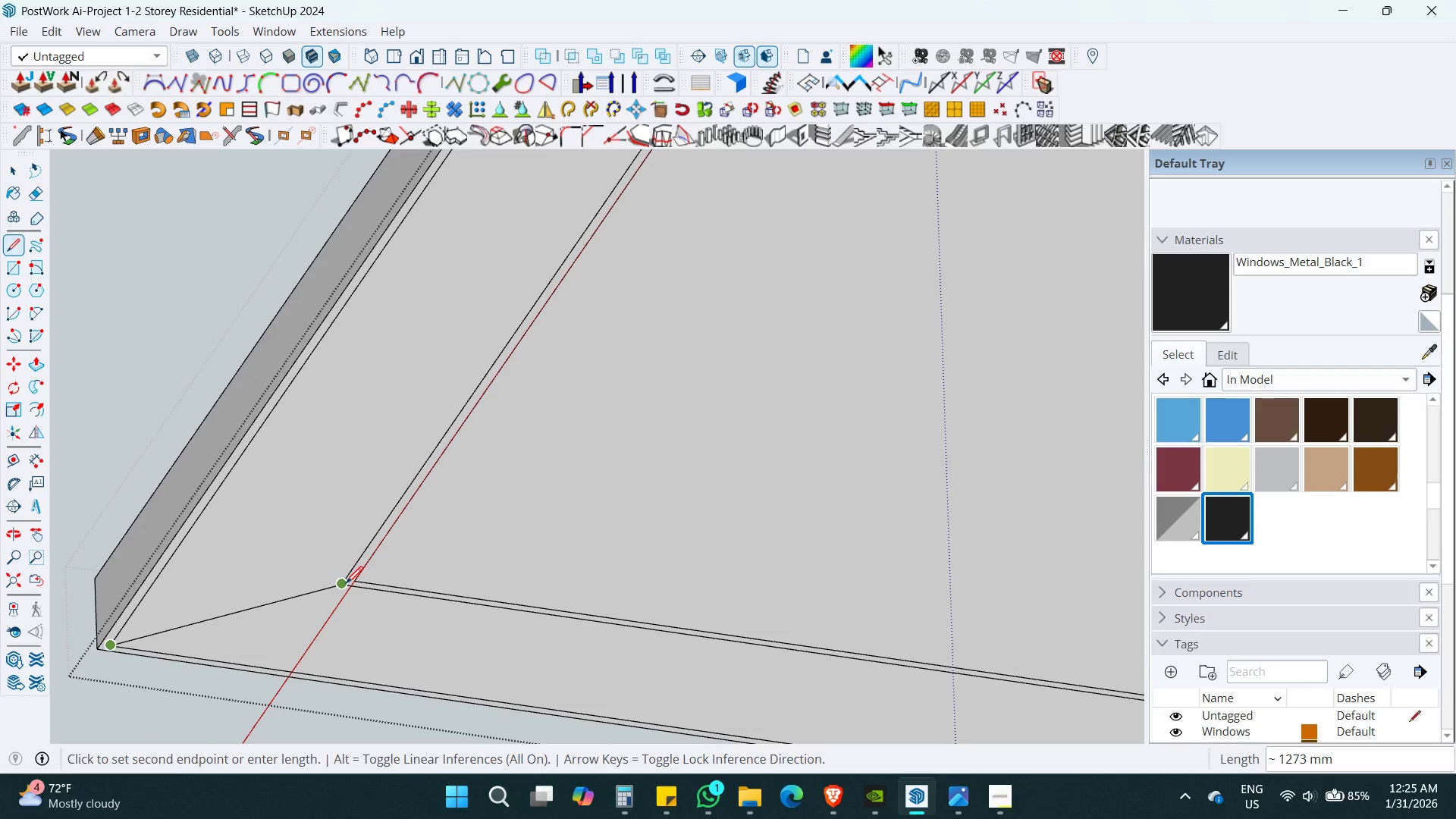 
hold_key(key=ShiftLeft, duration=0.91)
 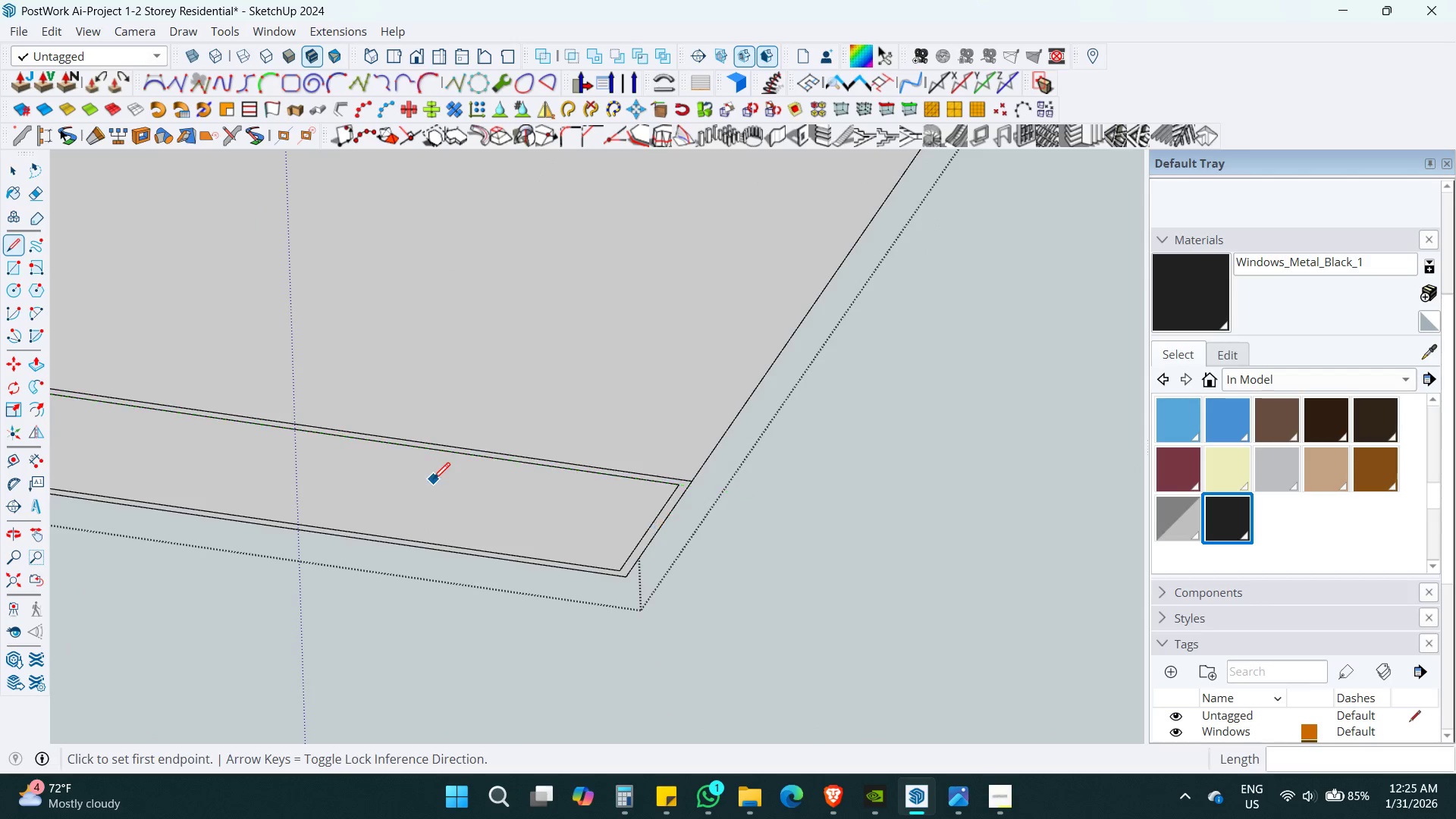 
hold_key(key=ShiftLeft, duration=0.39)
 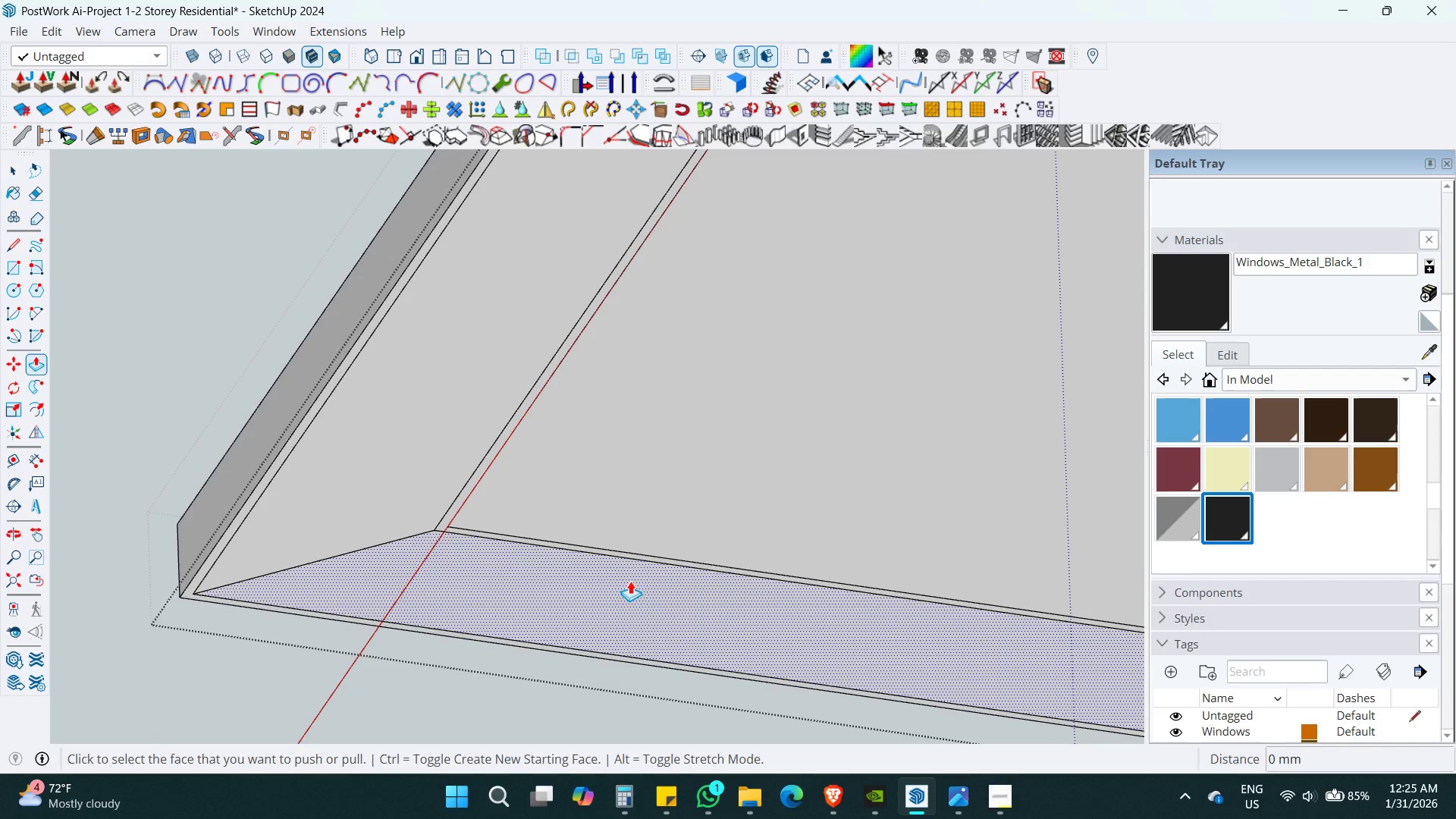 
key(Space)
 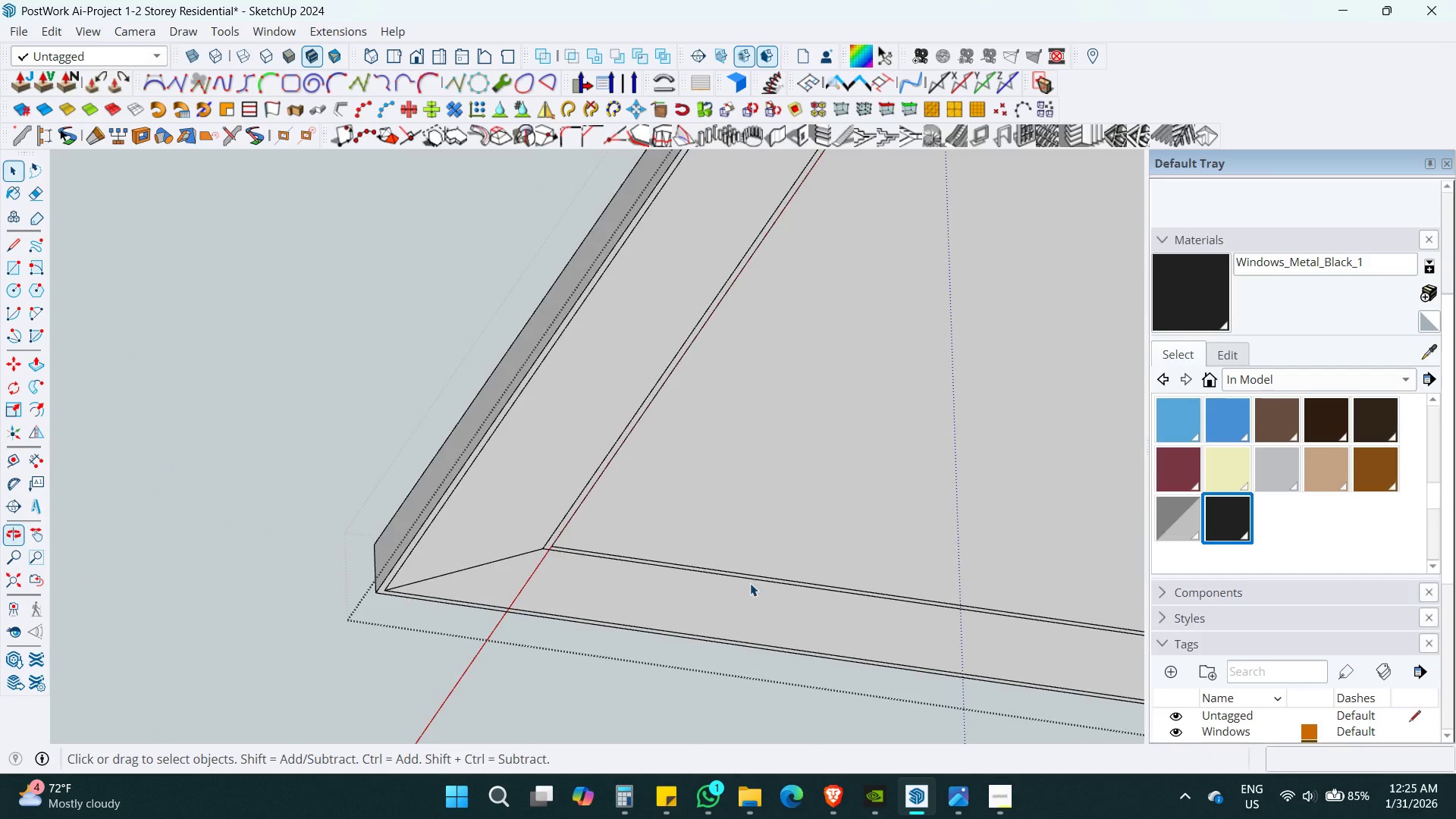 
scroll: coordinate [433, 479], scroll_direction: down, amount: 4.0
 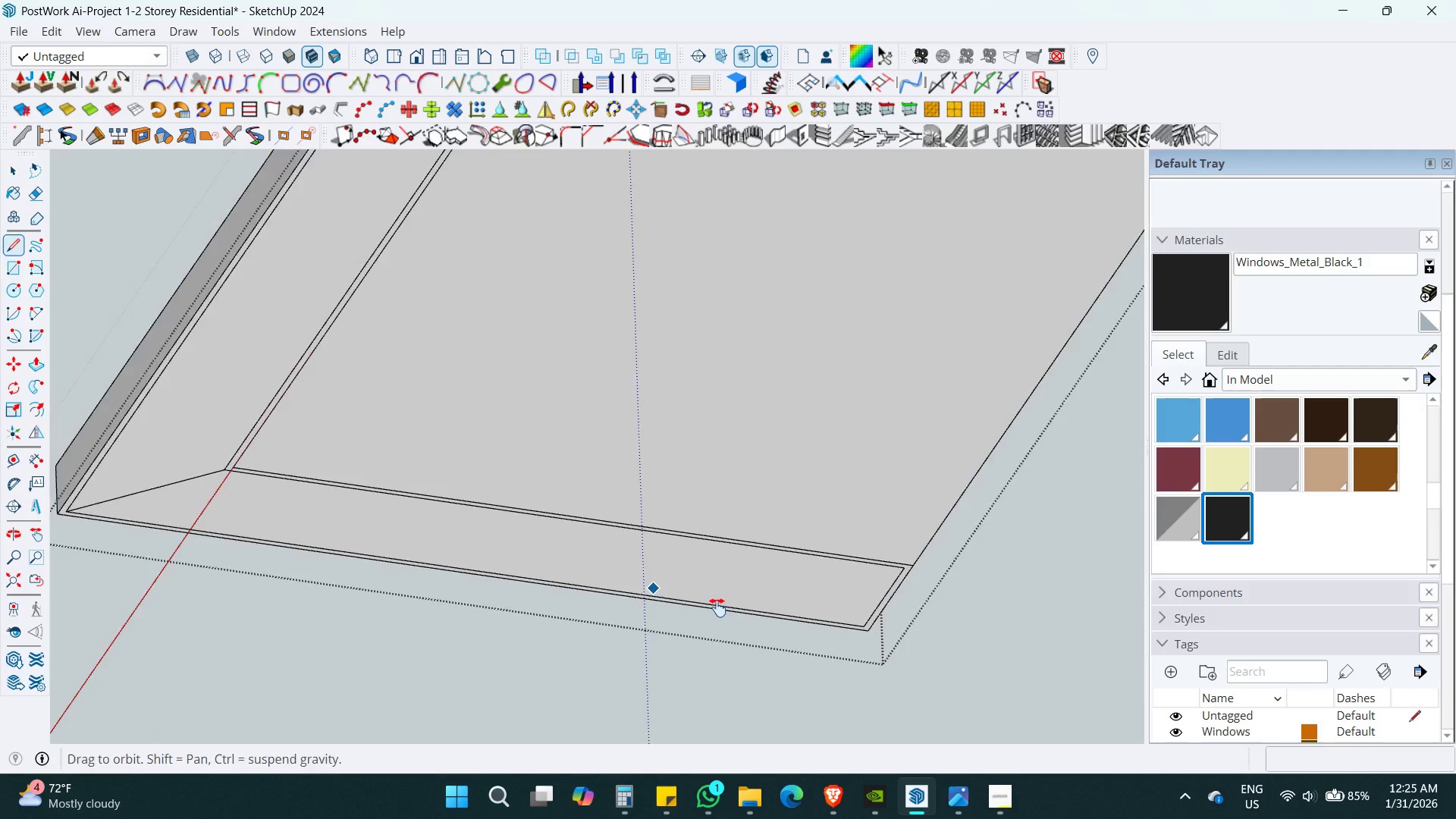 
key(P)
 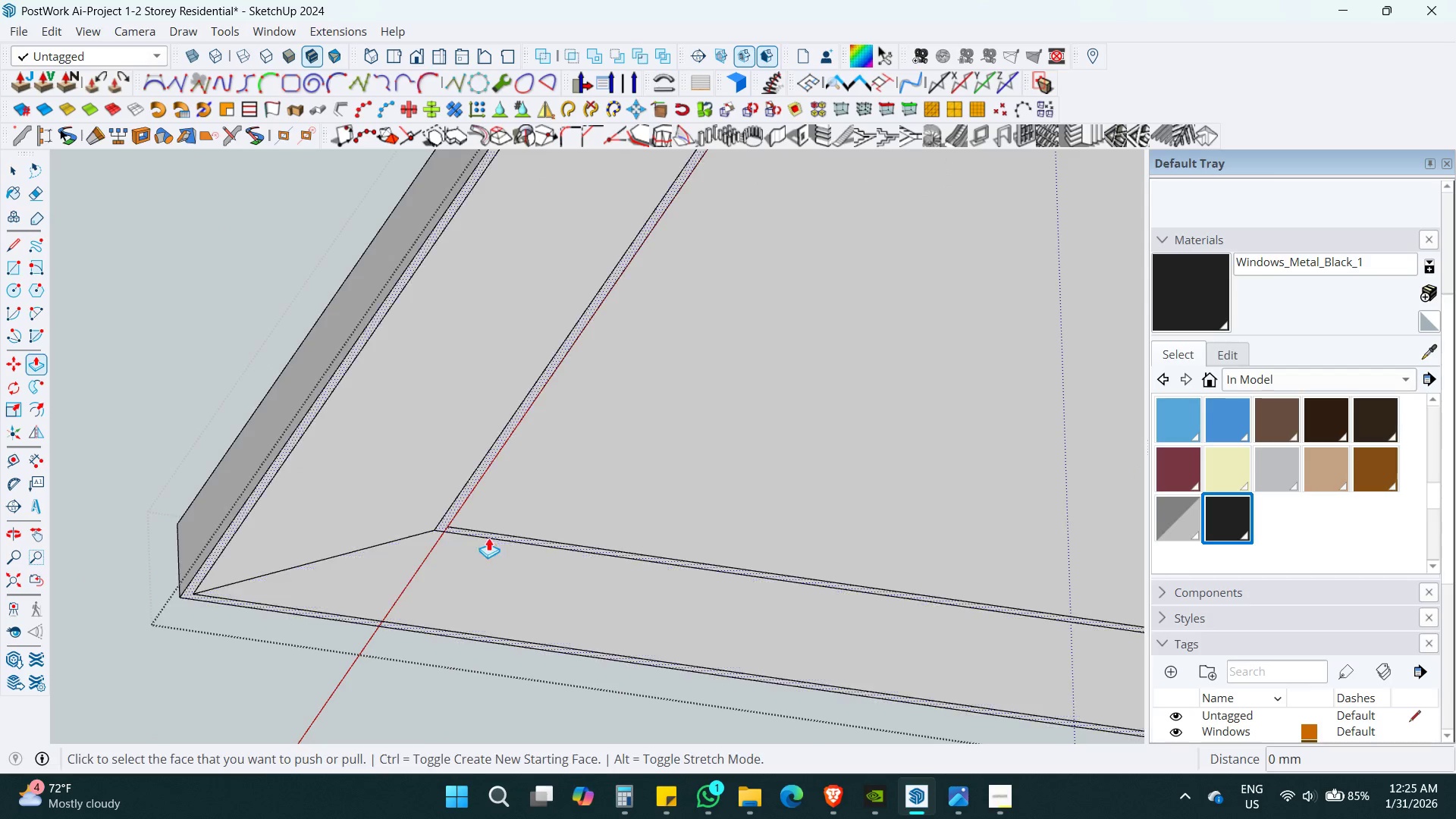 
scroll: coordinate [750, 583], scroll_direction: up, amount: 4.0
 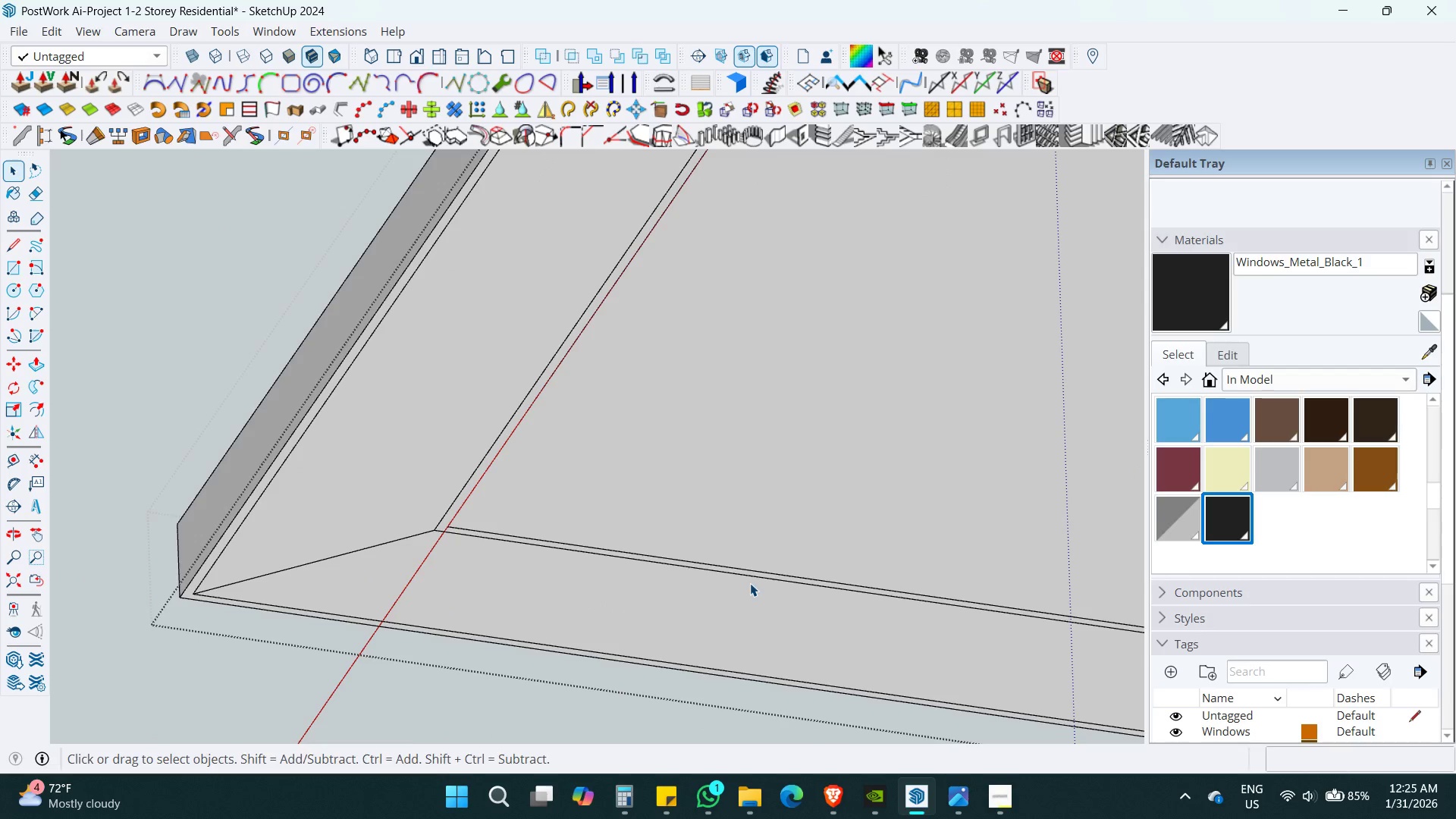 
left_click([377, 447])
 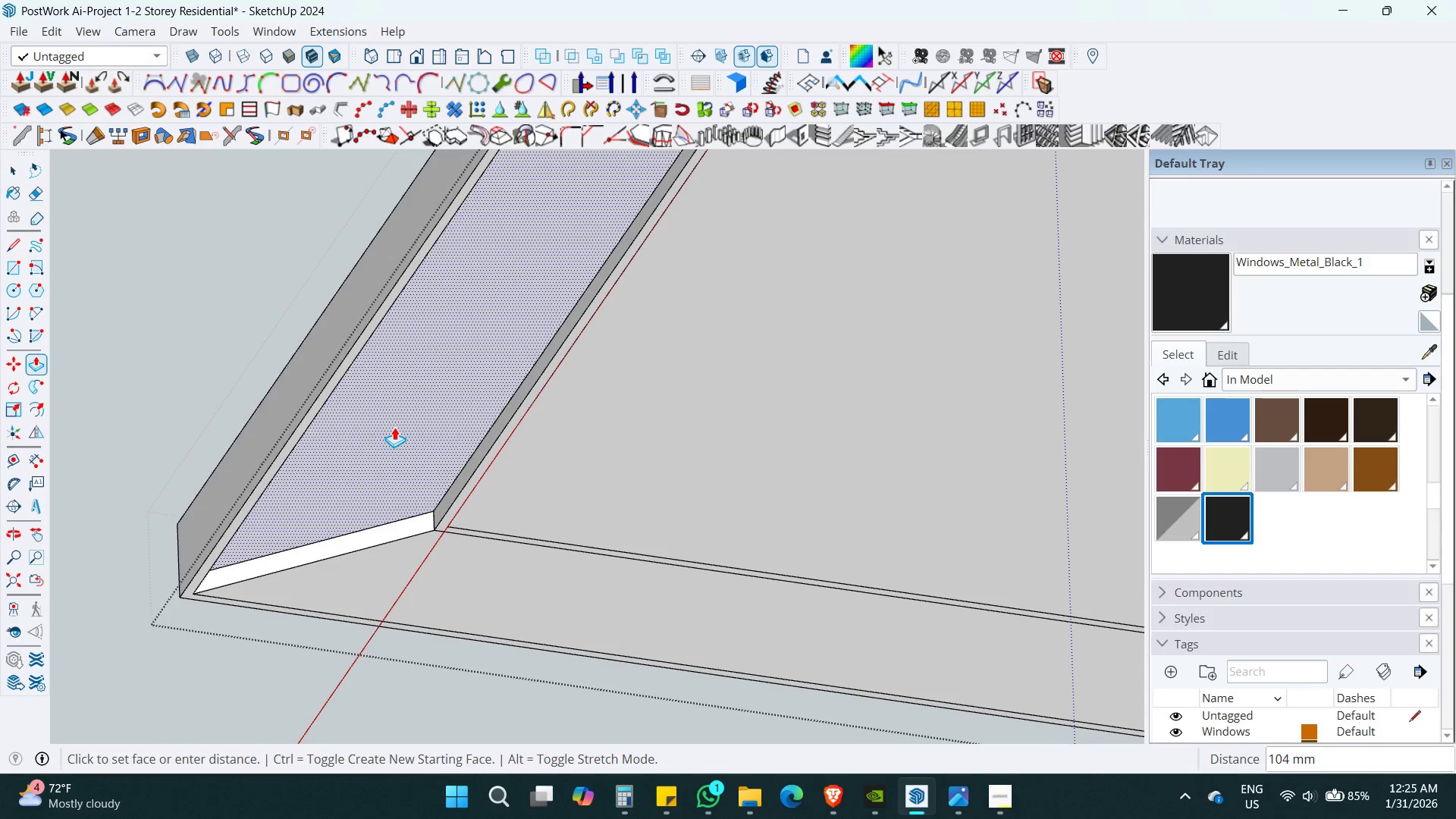 
key(Numpad5)
 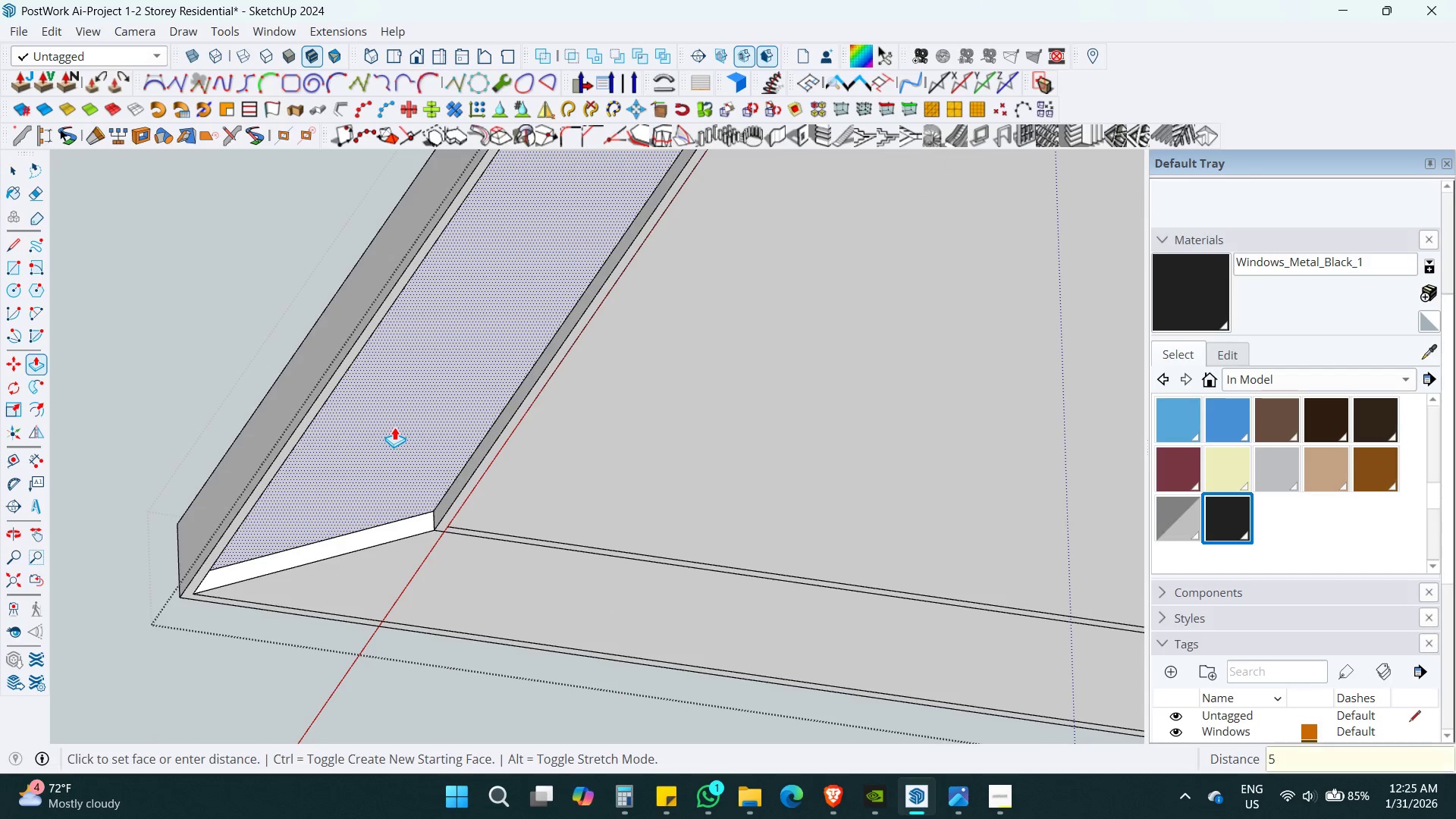 
key(Numpad0)
 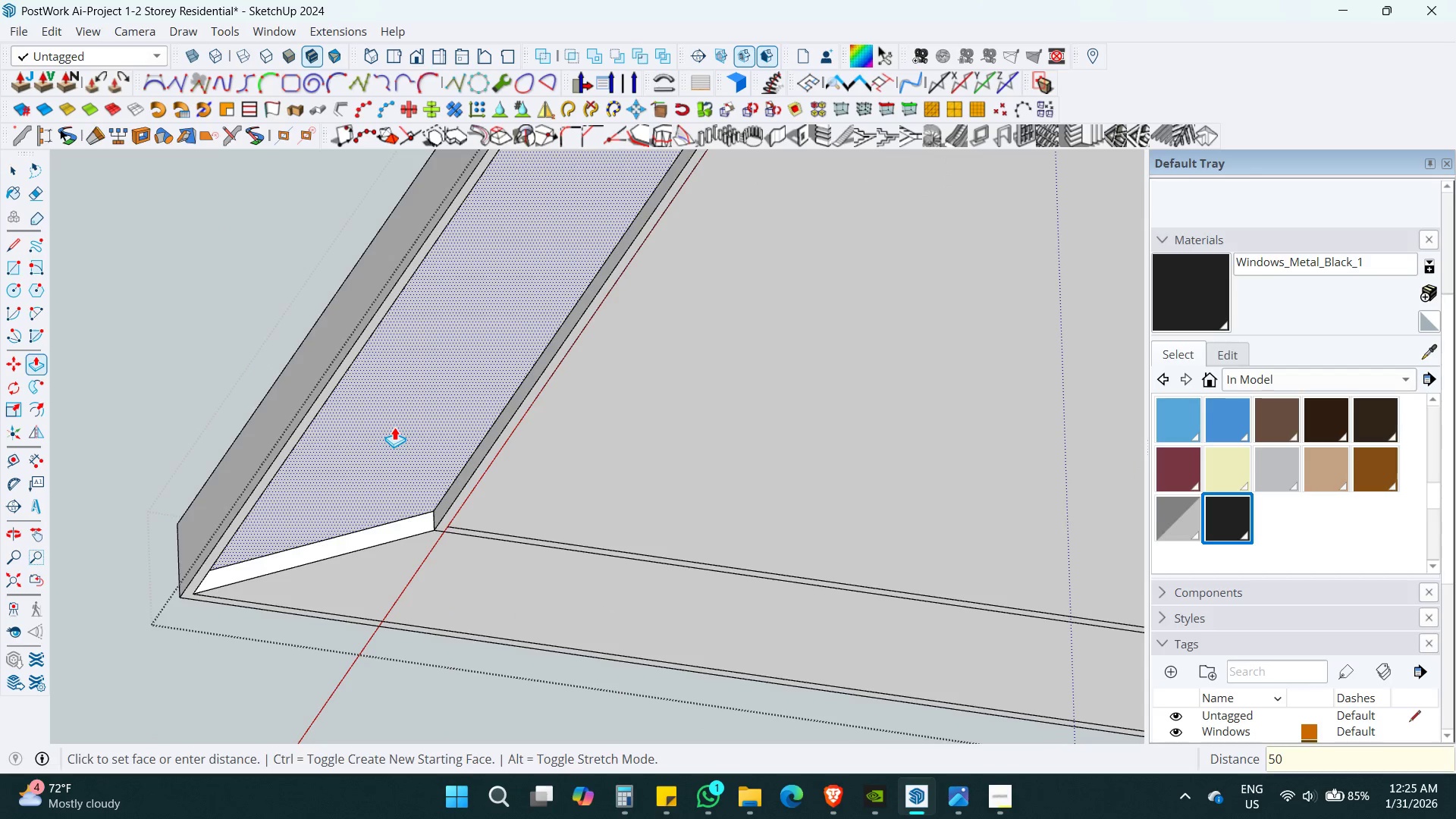 
key(Enter)
 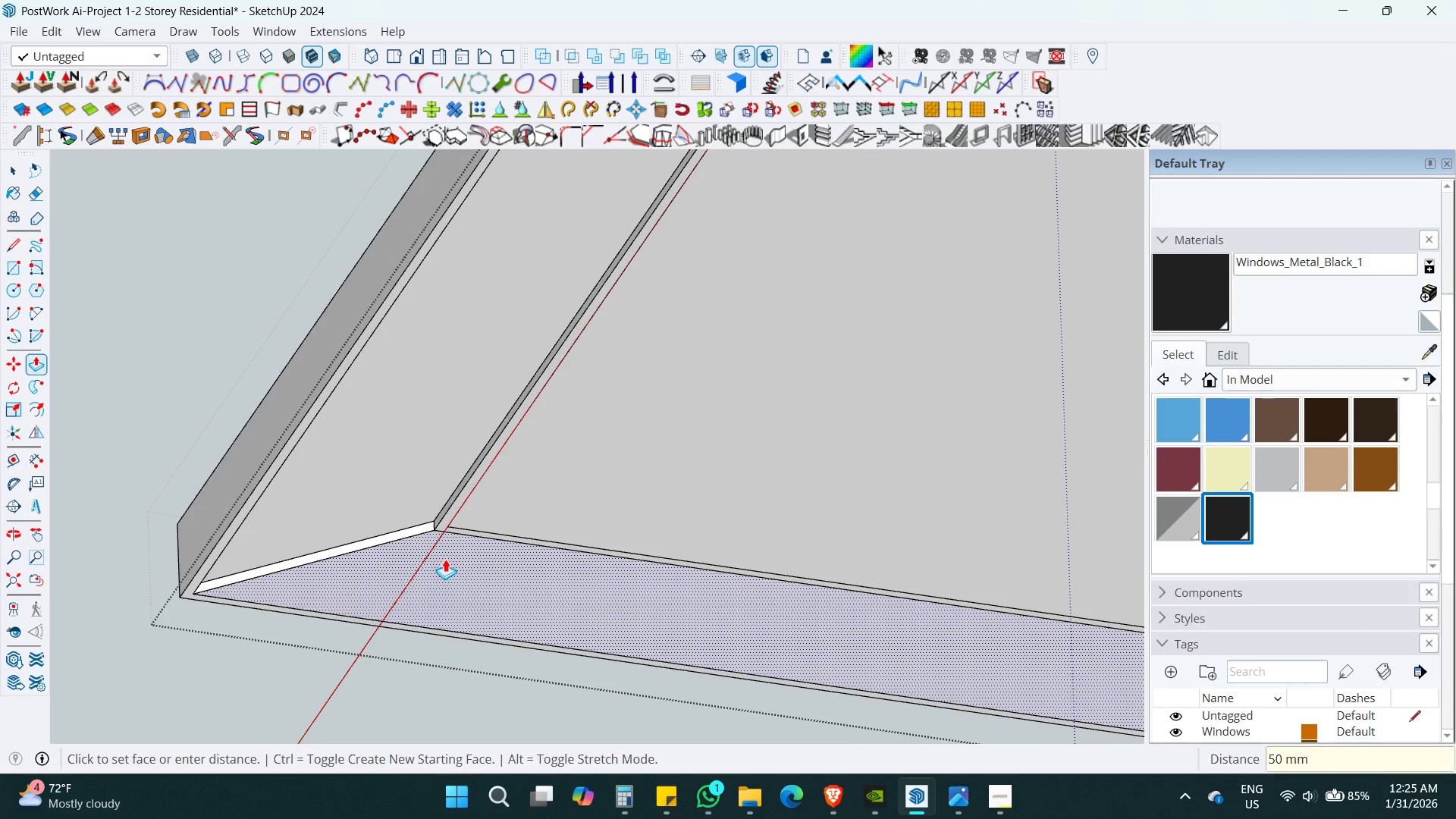 
double_click([445, 559])
 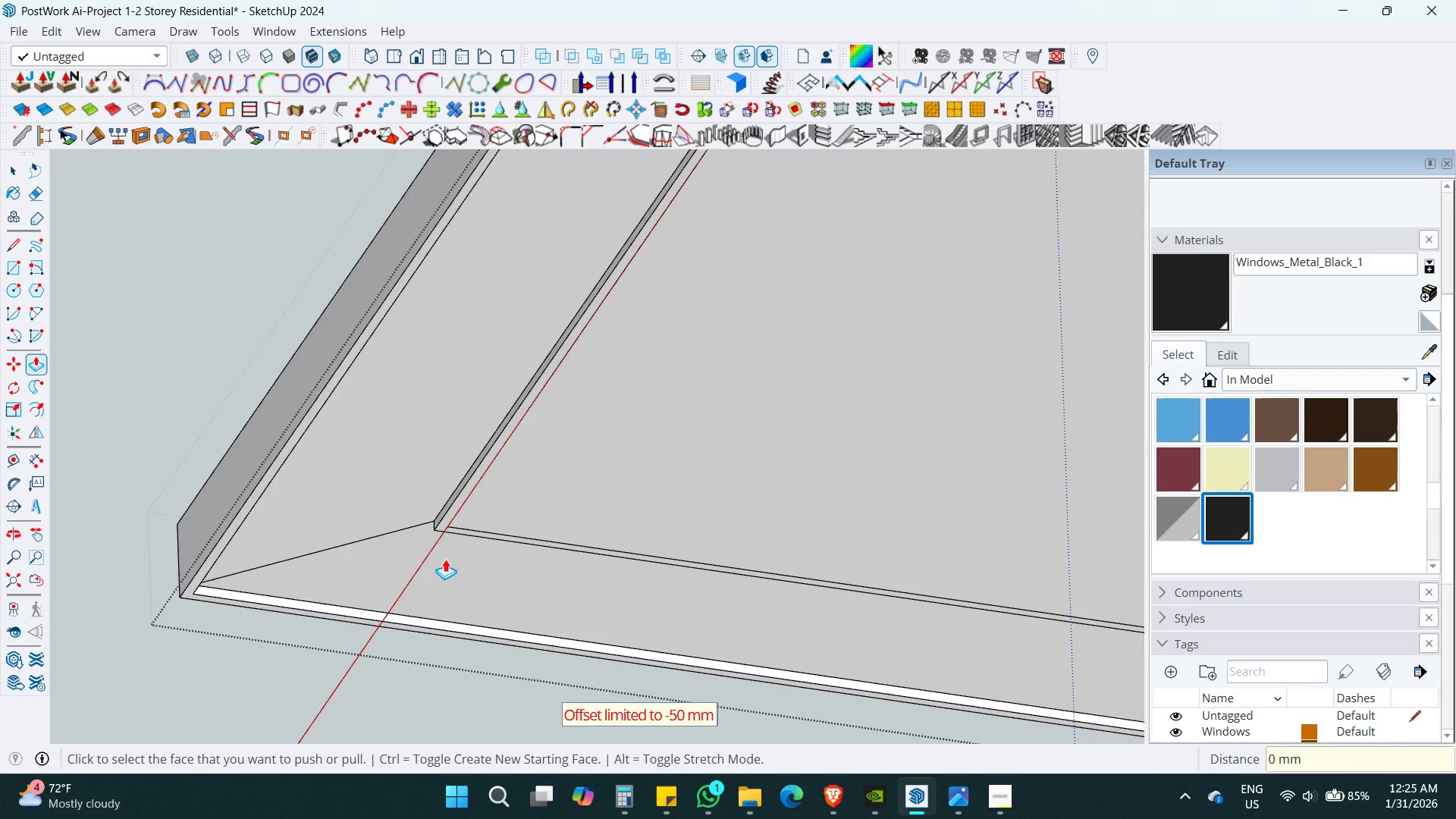 
hold_key(key=ShiftLeft, duration=0.8)
scroll: coordinate [453, 558], scroll_direction: down, amount: 6.0
 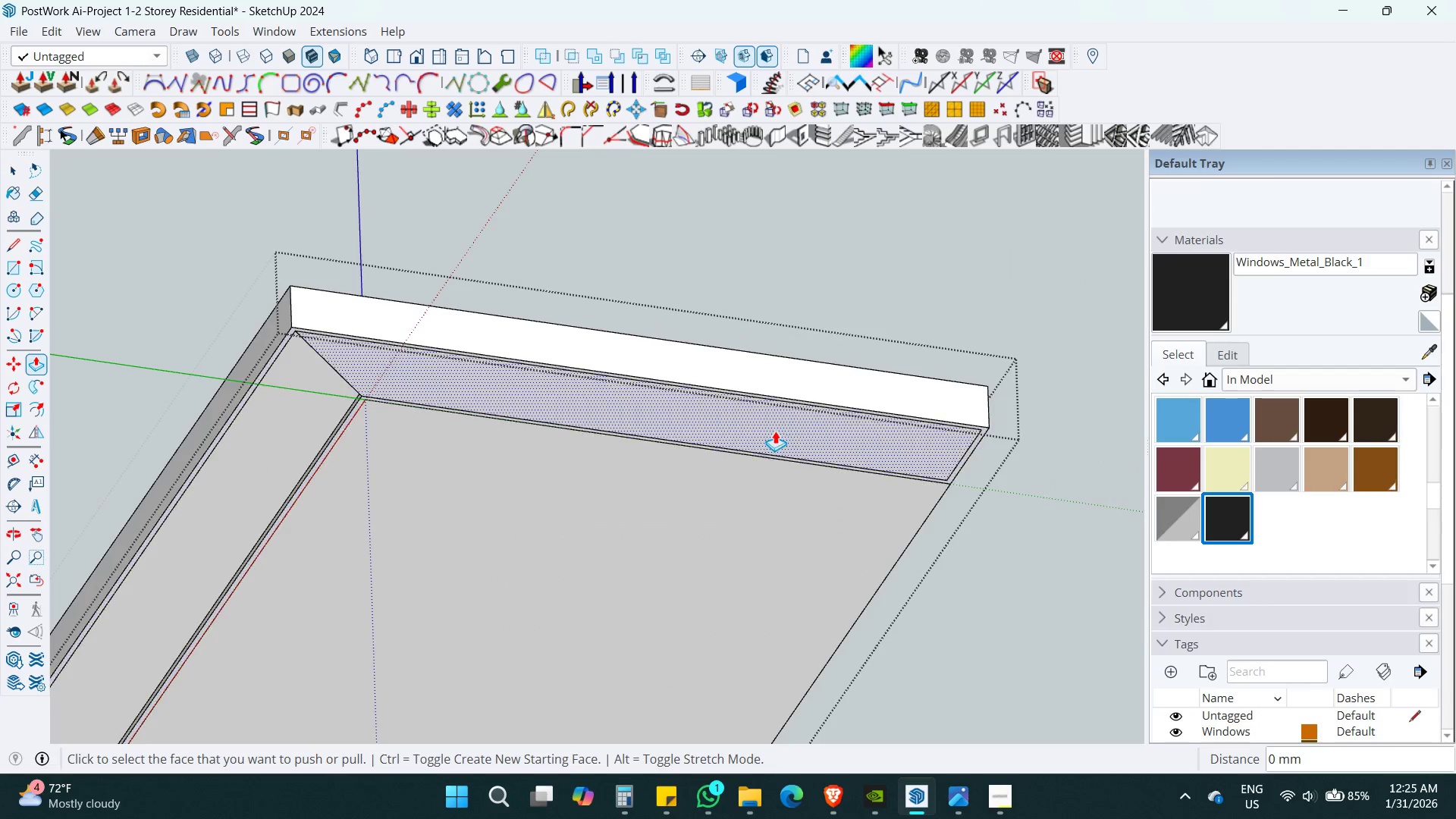 
double_click([775, 426])
 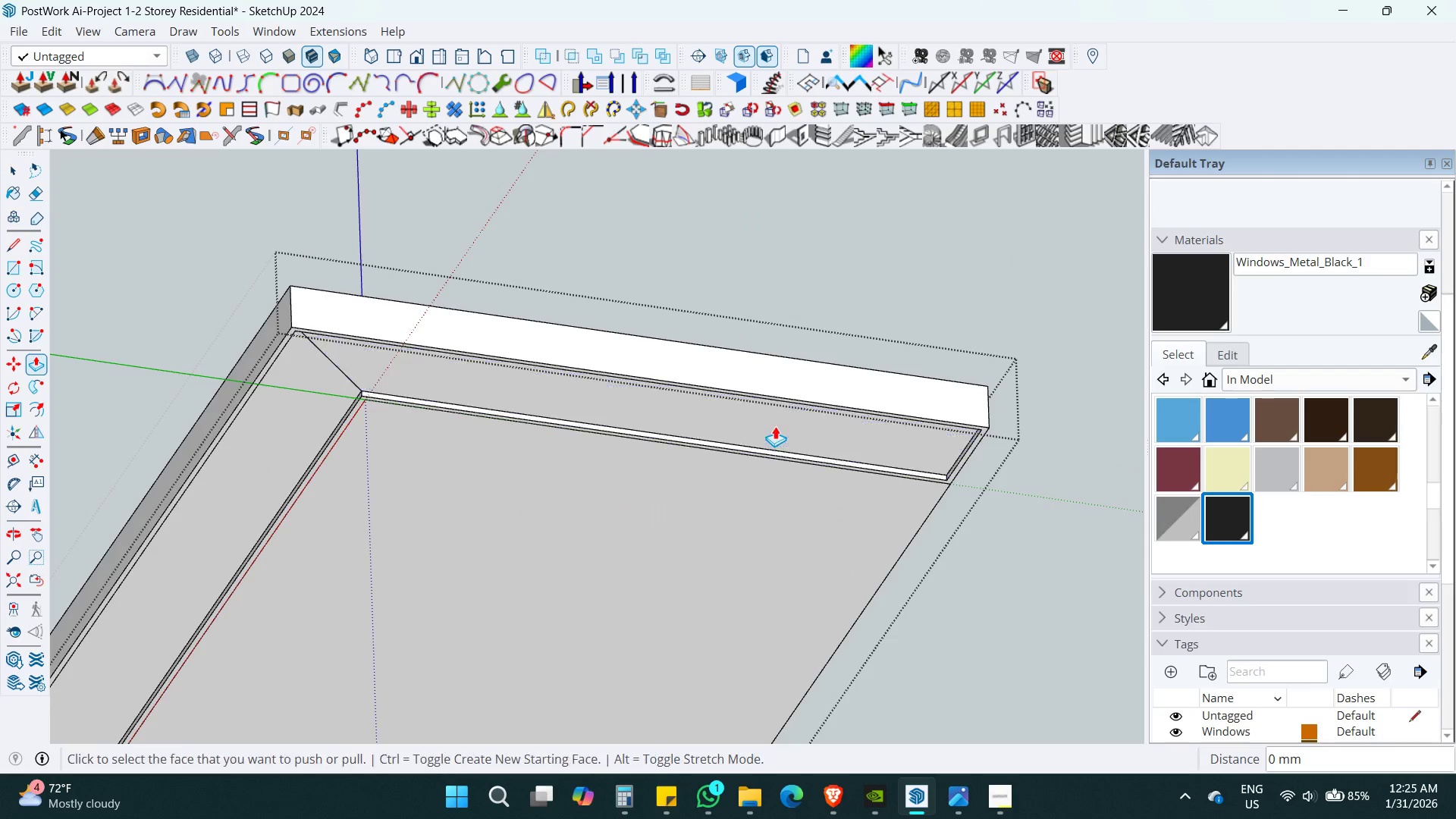 
key(Shift+ShiftLeft)
 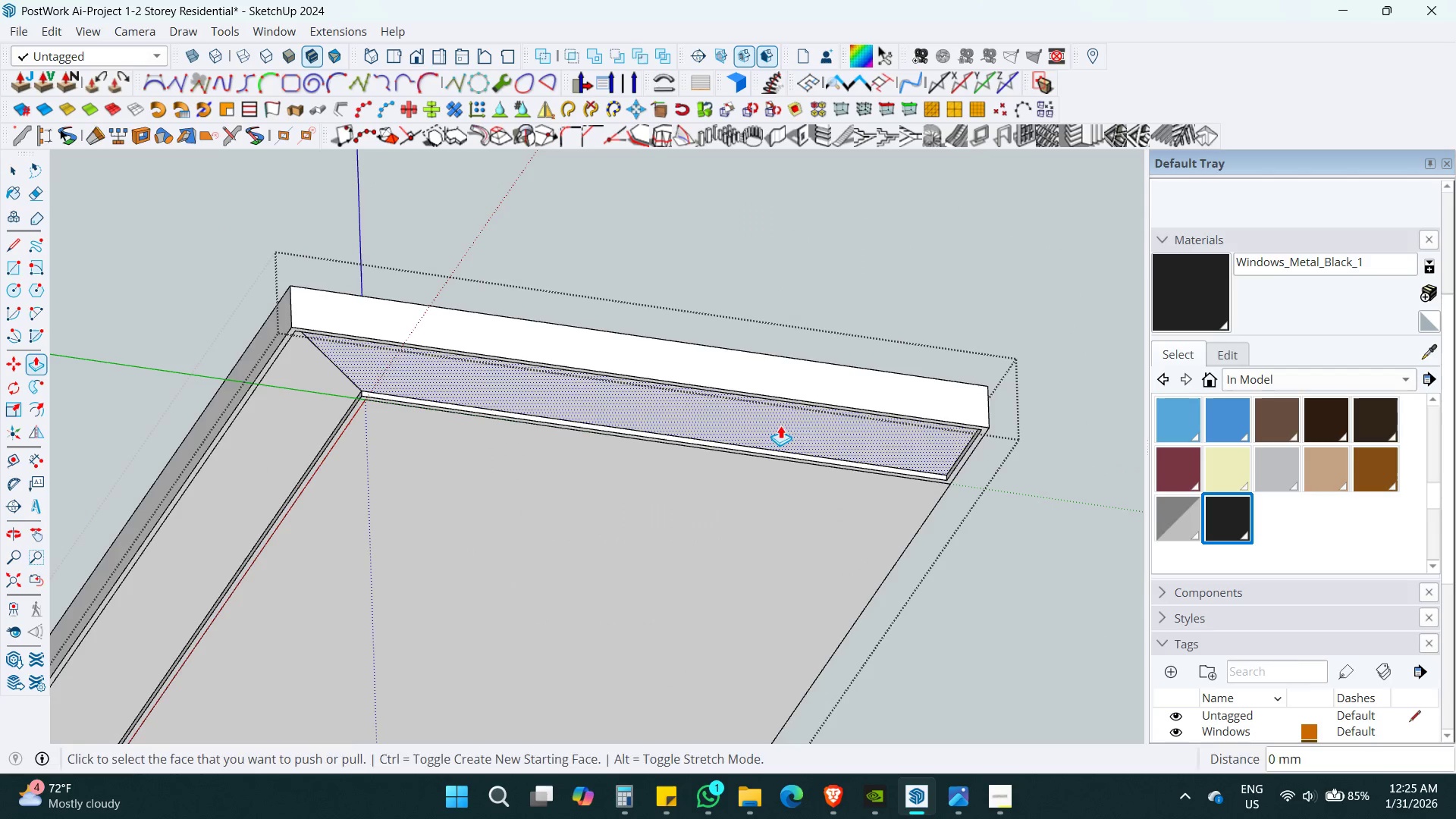 
key(Space)
 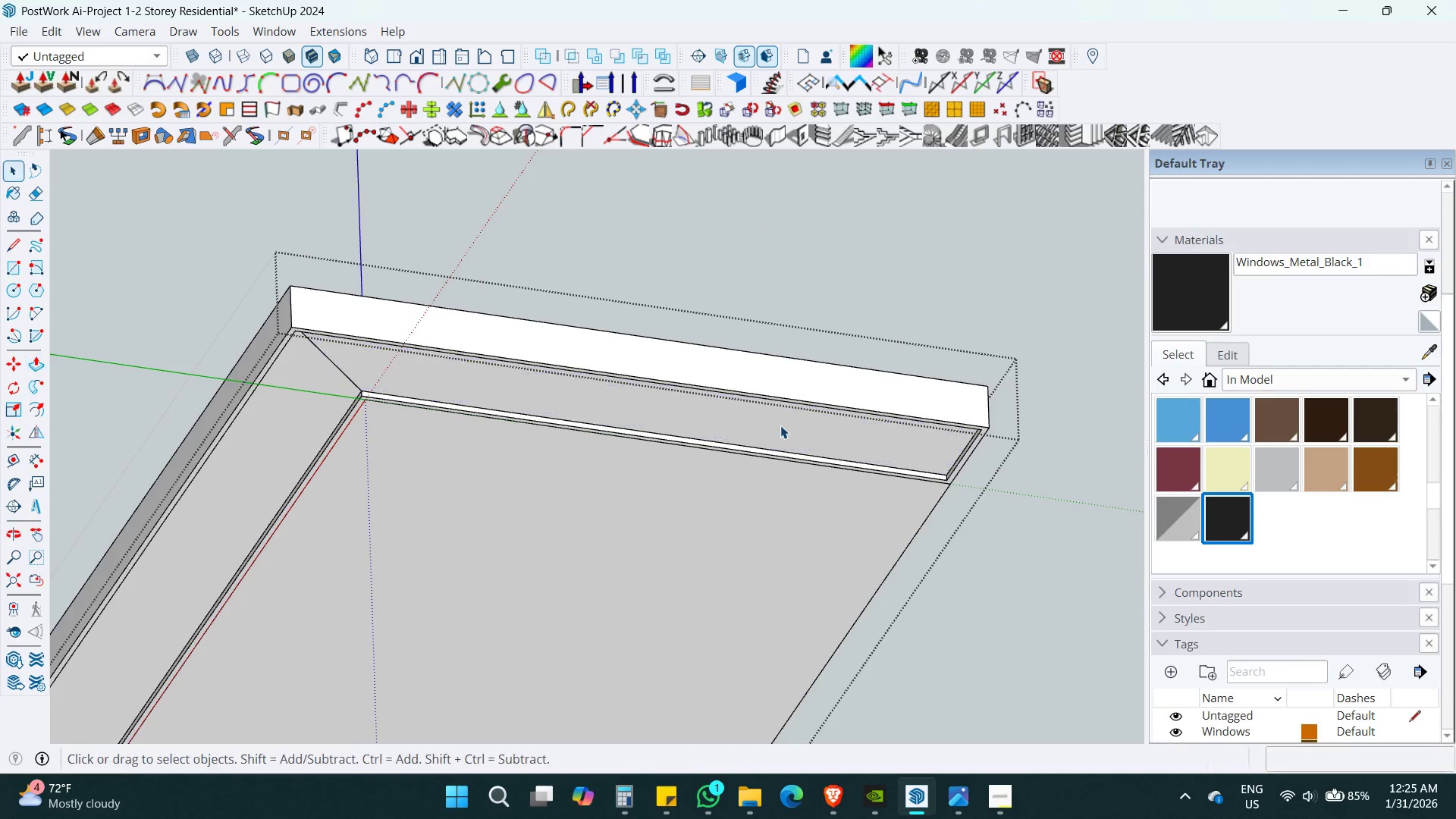 
key(Escape)
 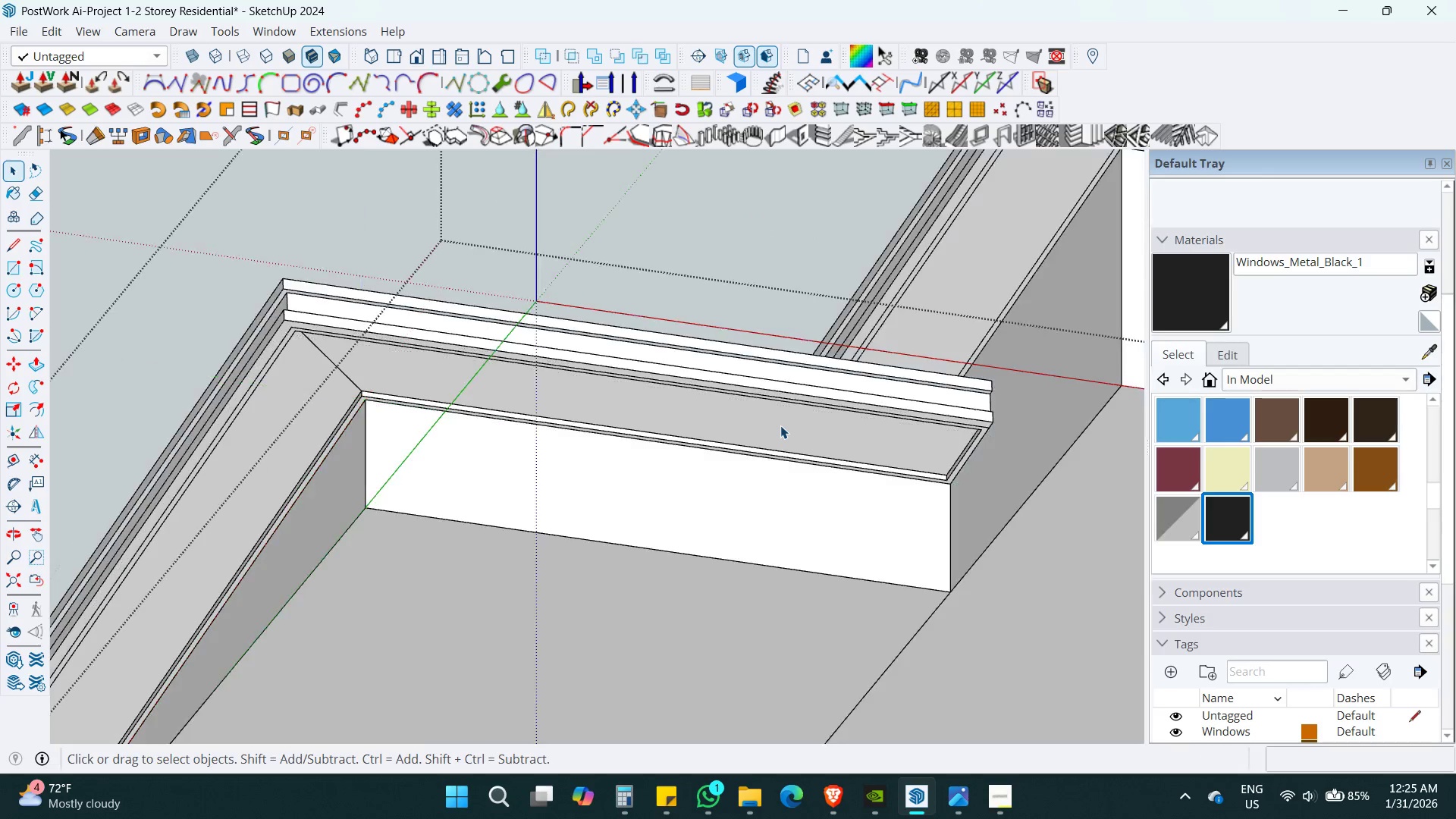 
key(Escape)
 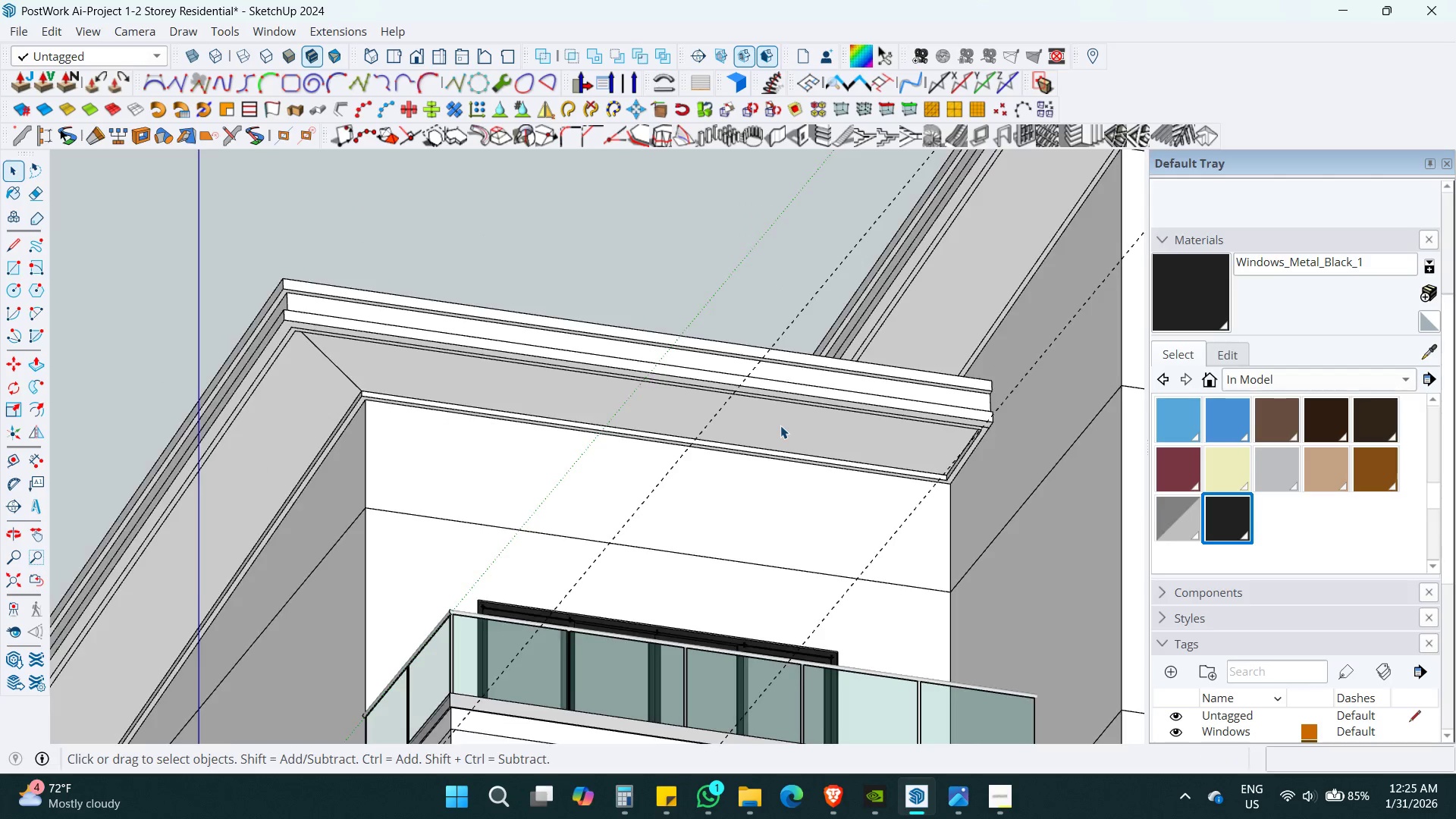 
hold_key(key=ShiftLeft, duration=0.5)
 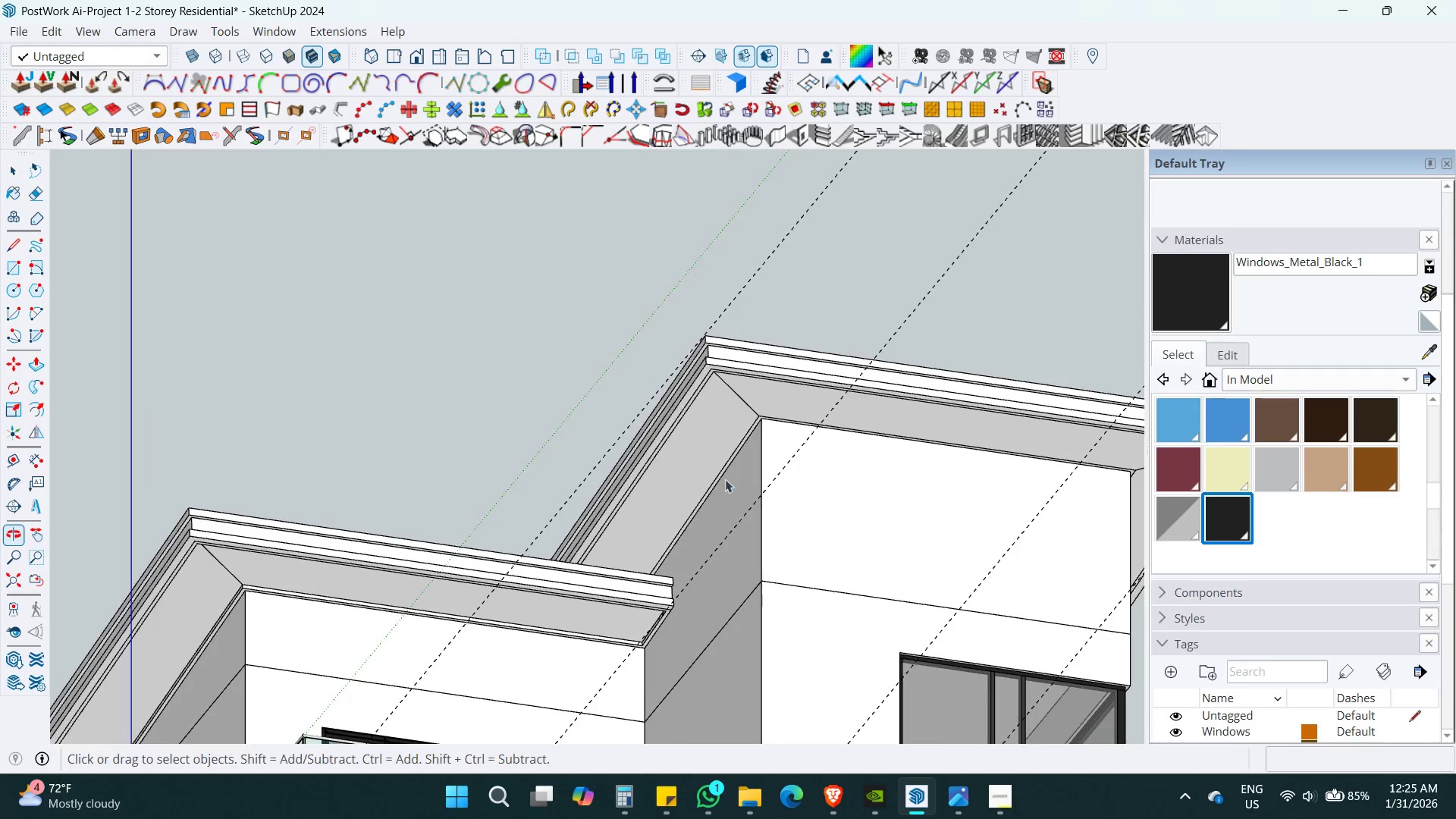 
scroll: coordinate [780, 425], scroll_direction: down, amount: 4.0
 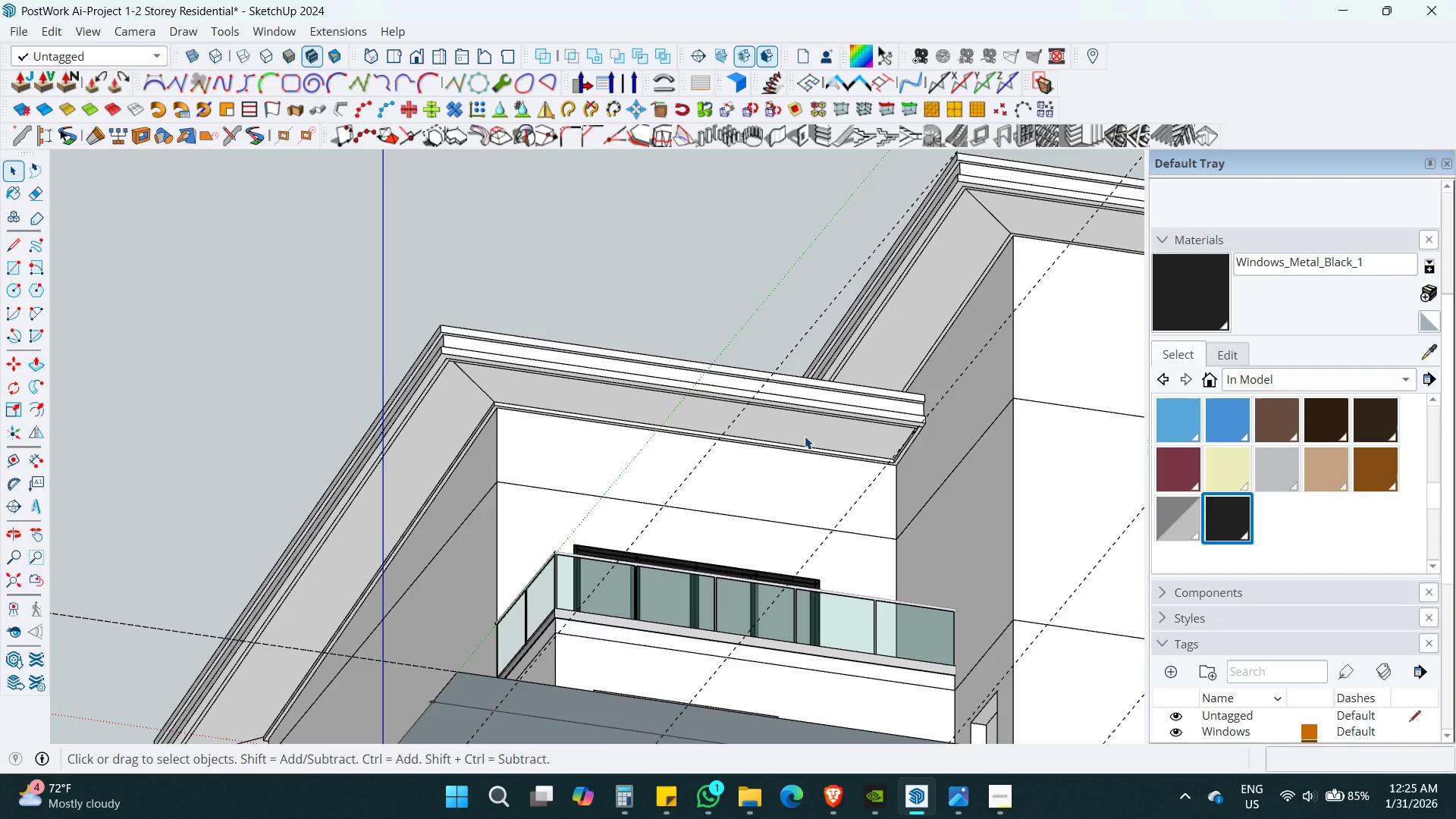 
double_click([715, 429])
 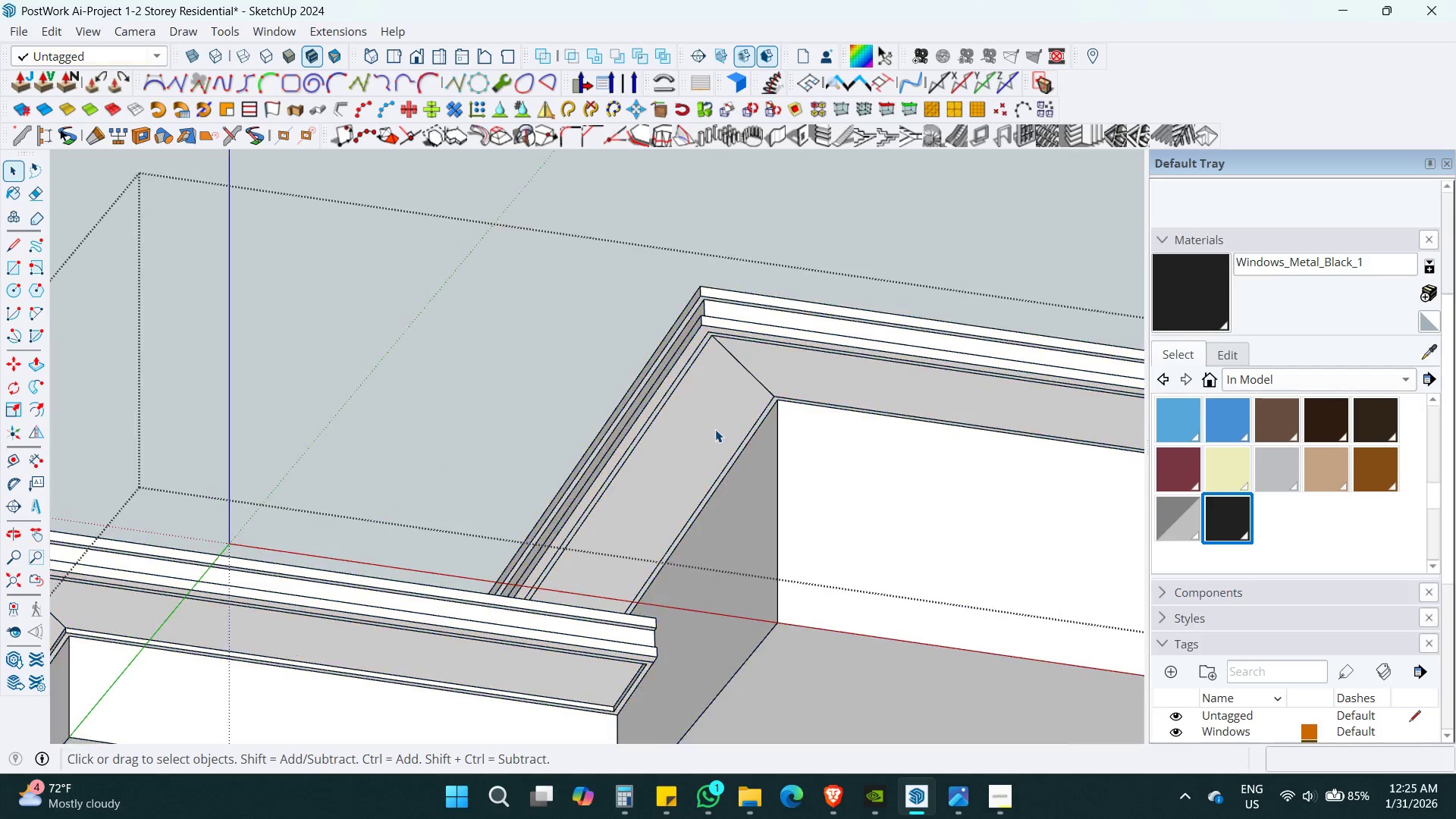 
scroll: coordinate [717, 463], scroll_direction: up, amount: 3.0
 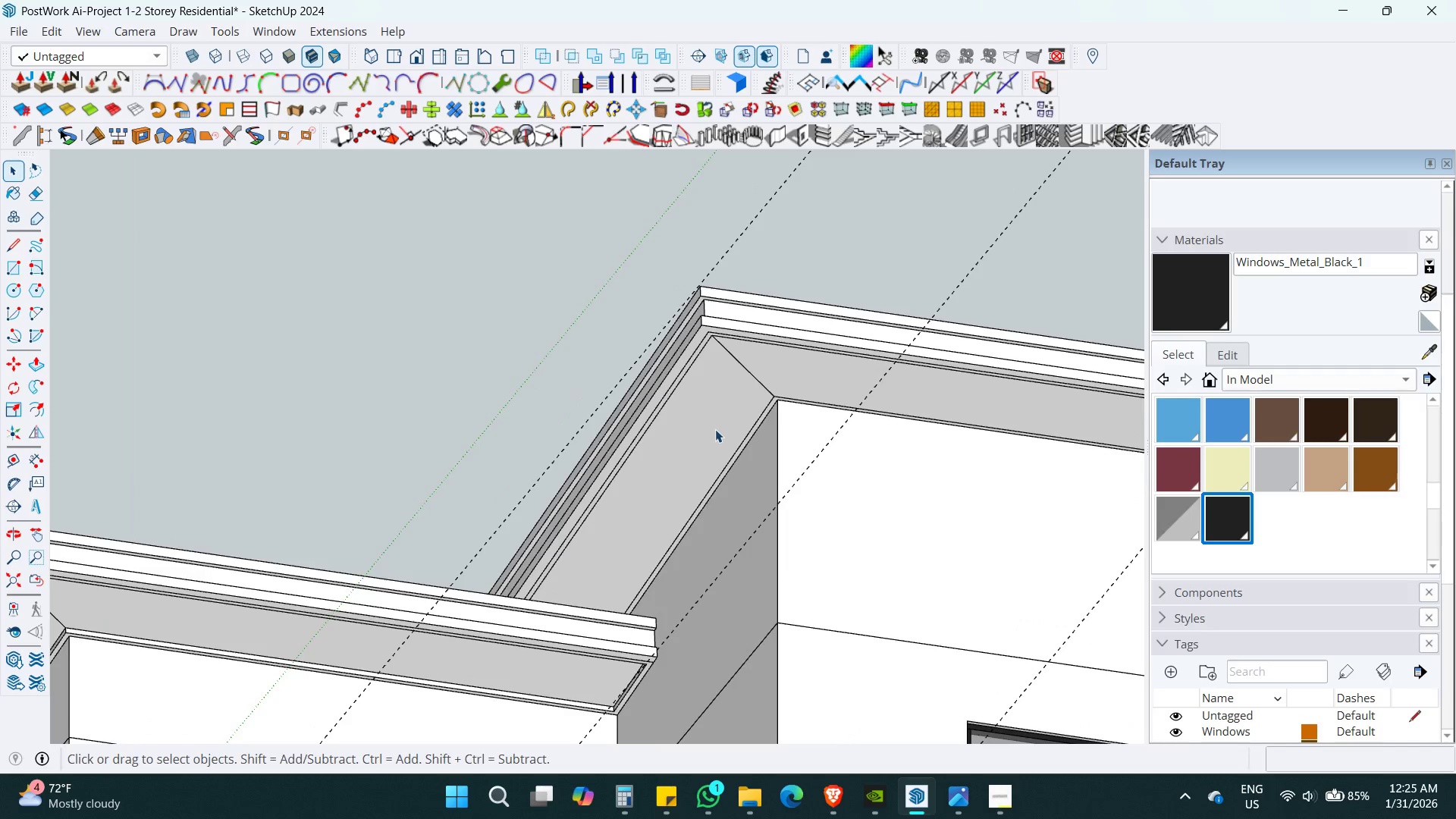 
triple_click([715, 429])
 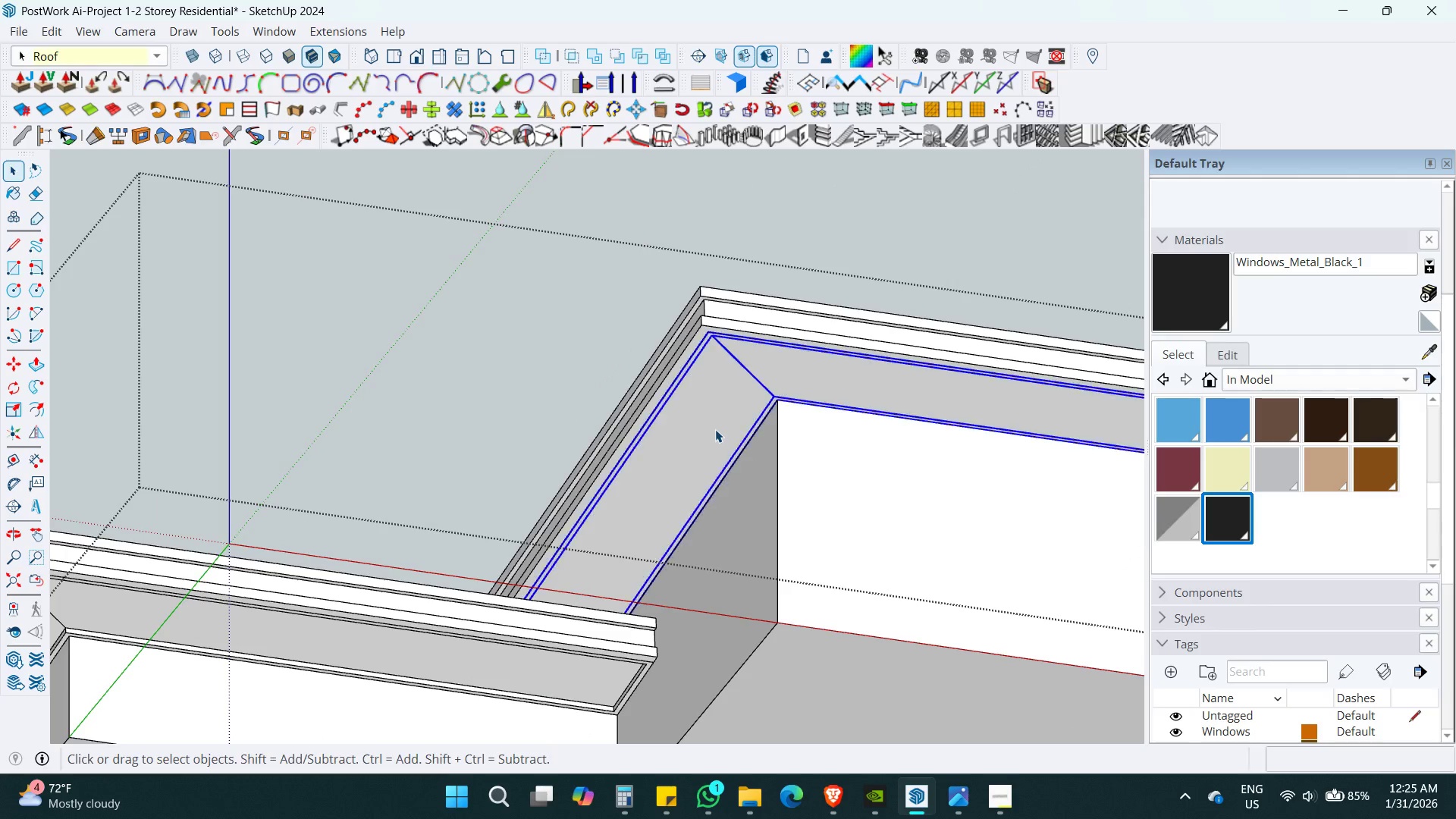 
key(P)
 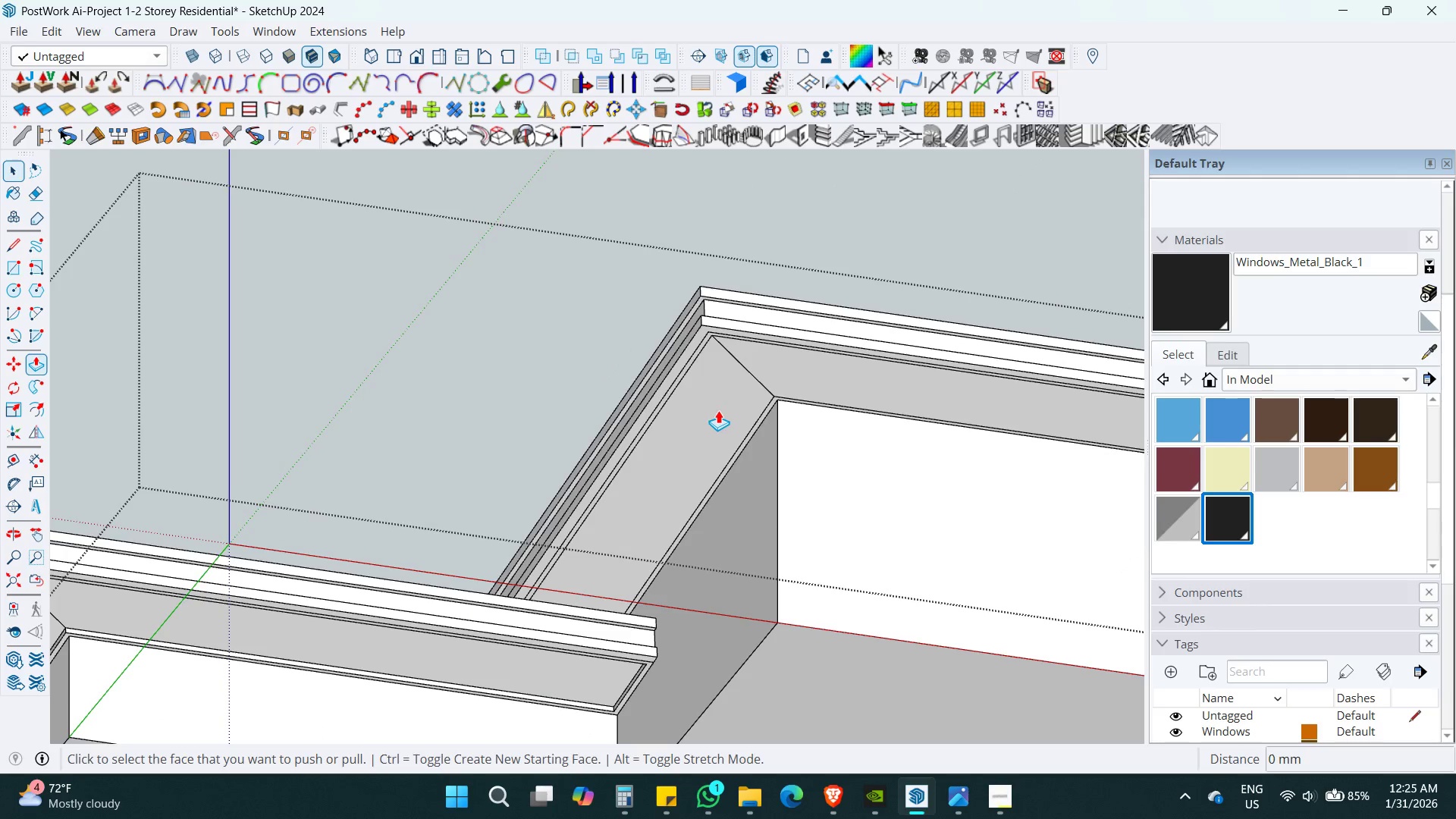 
triple_click([718, 410])
 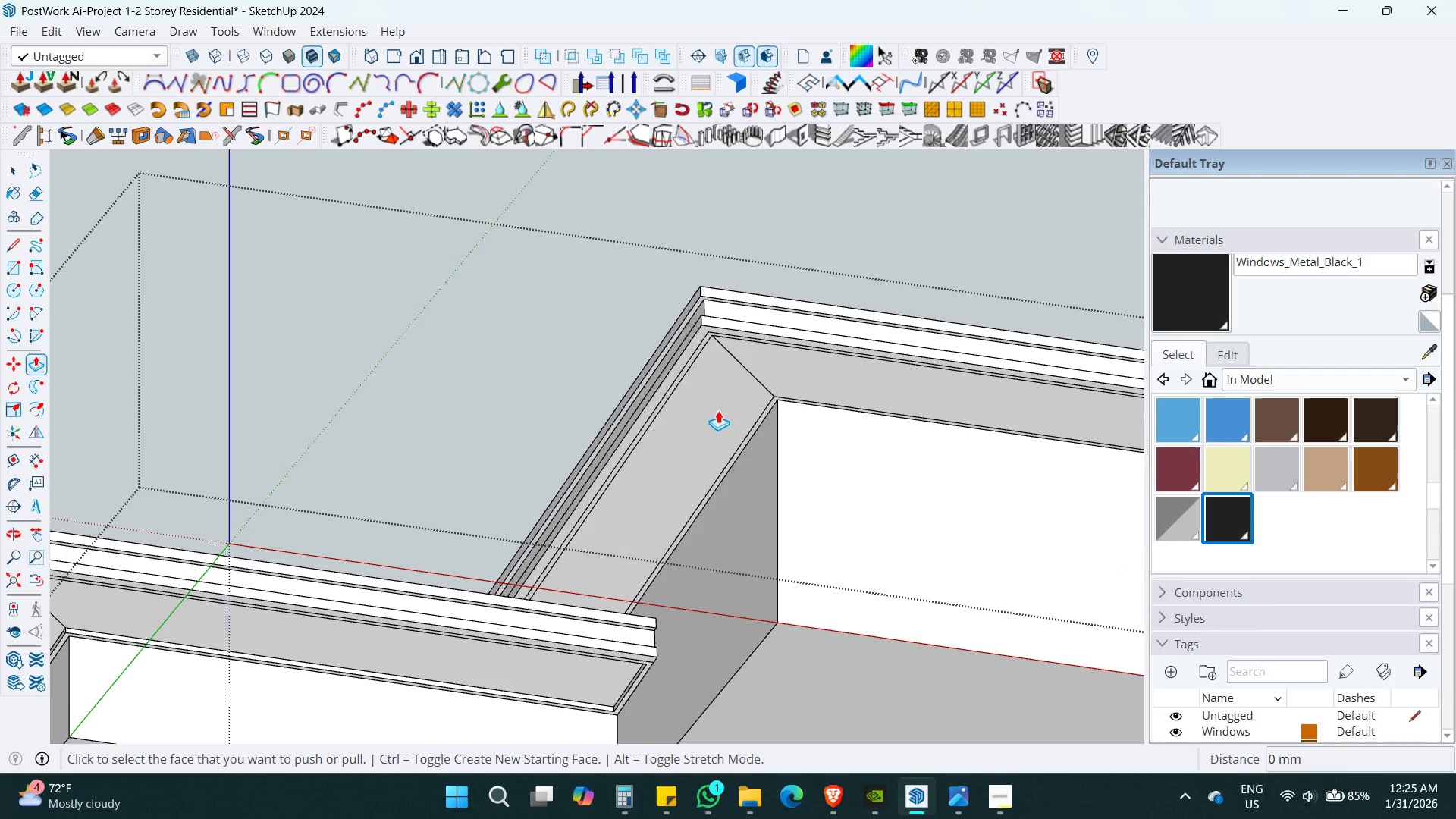 
triple_click([718, 410])
 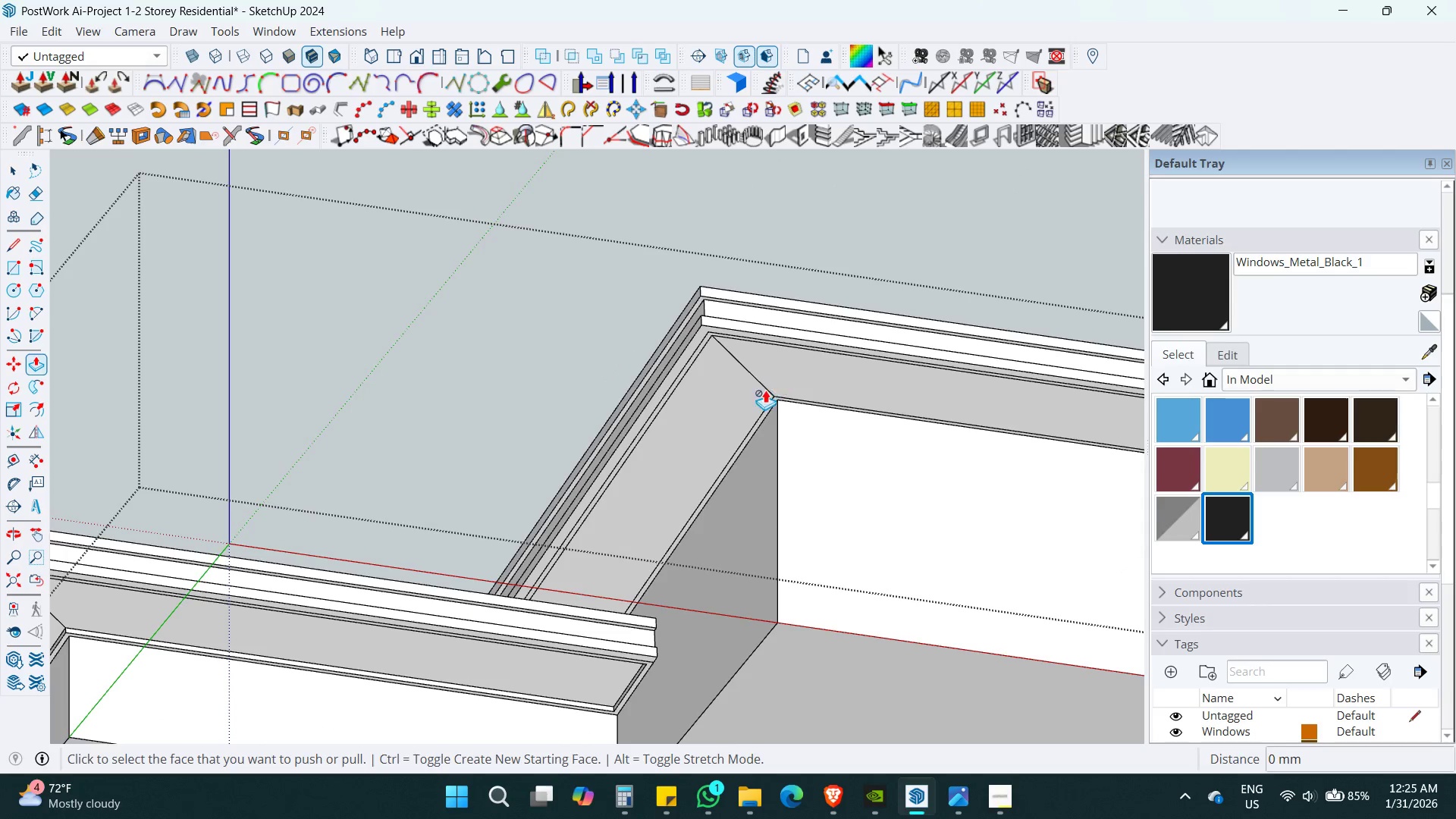 
key(Space)
 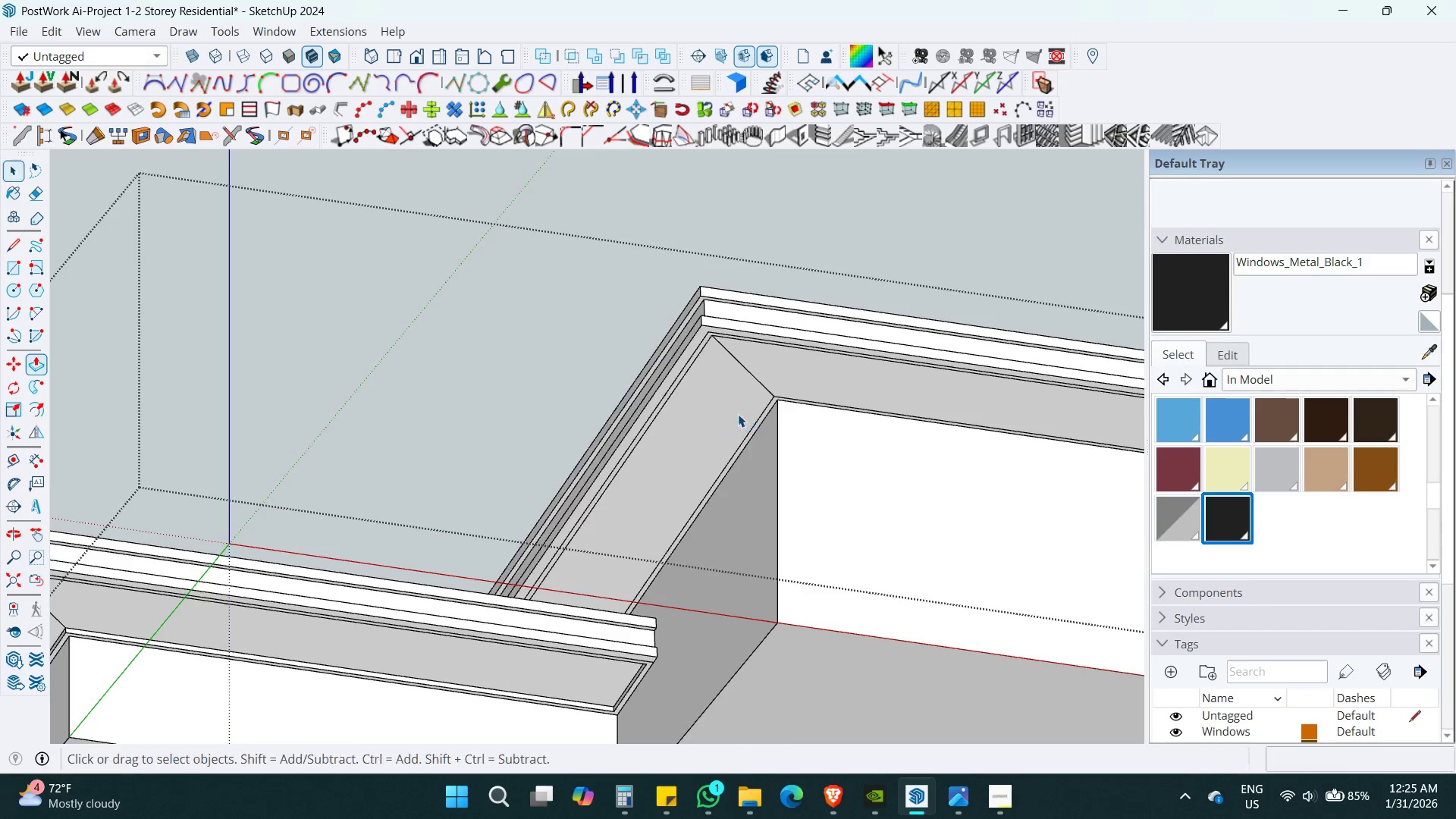 
double_click([735, 403])
 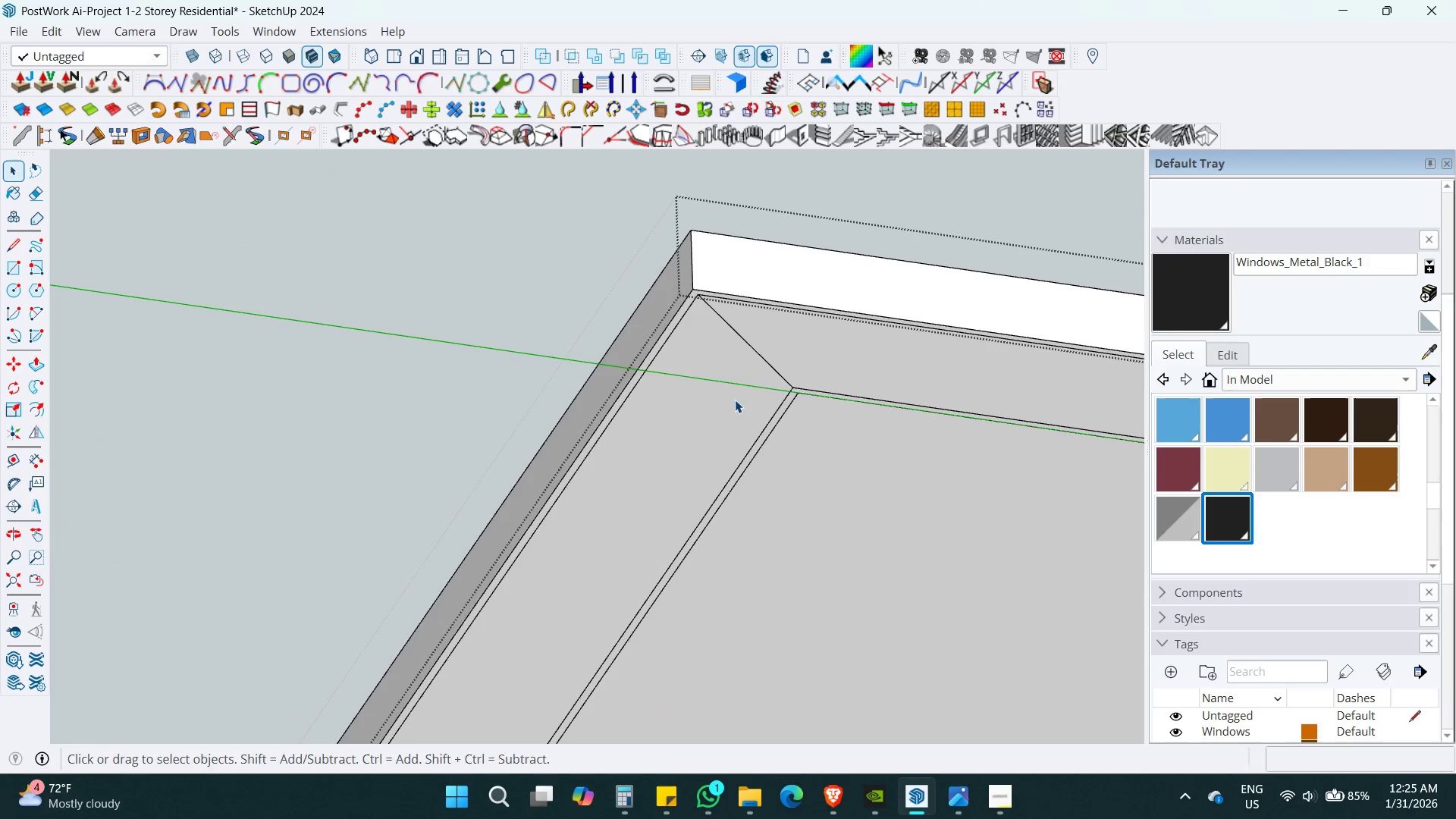 
scroll: coordinate [736, 410], scroll_direction: up, amount: 4.0
 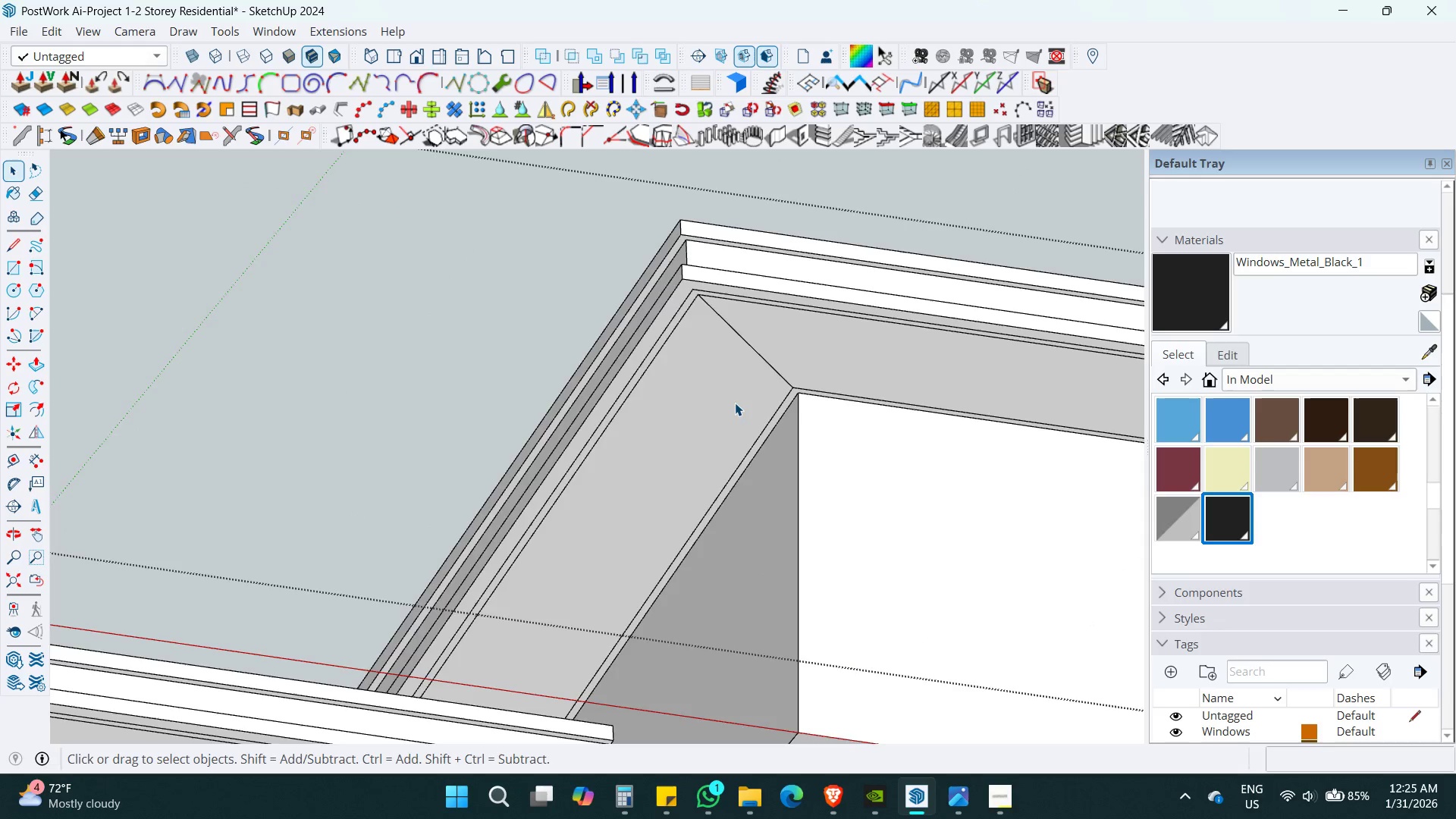 
key(P)
 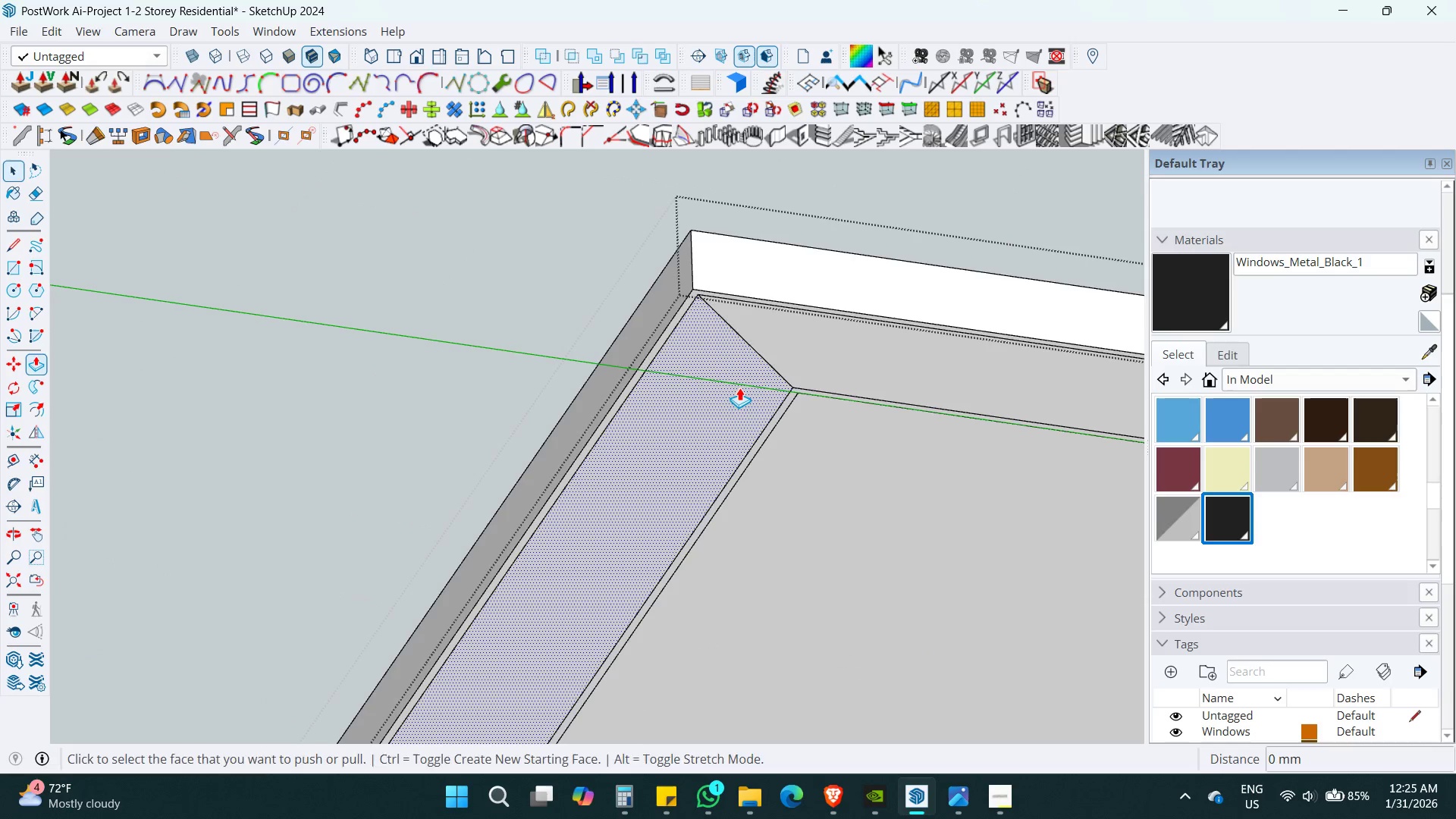 
triple_click([739, 388])
 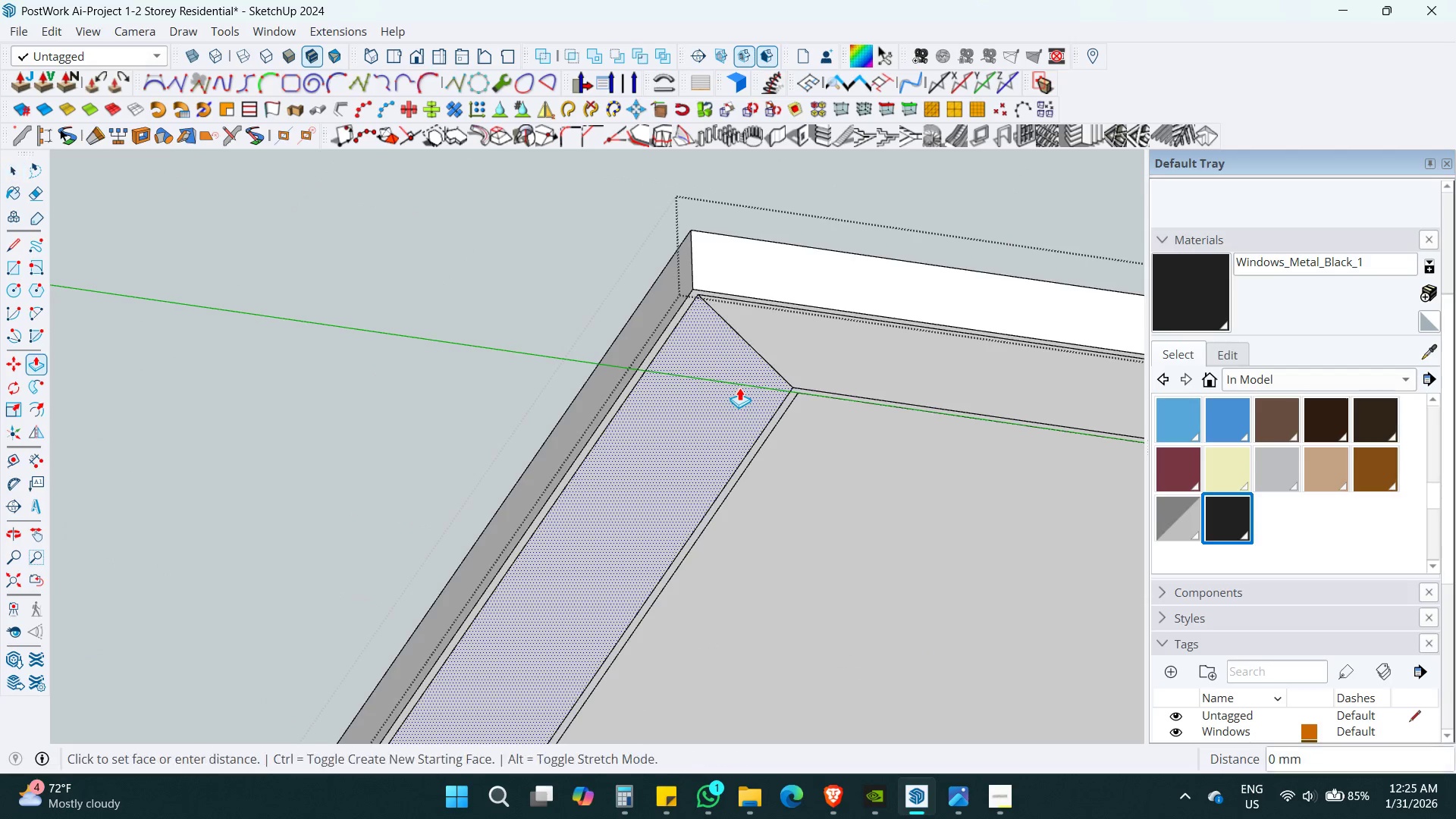 
triple_click([739, 388])
 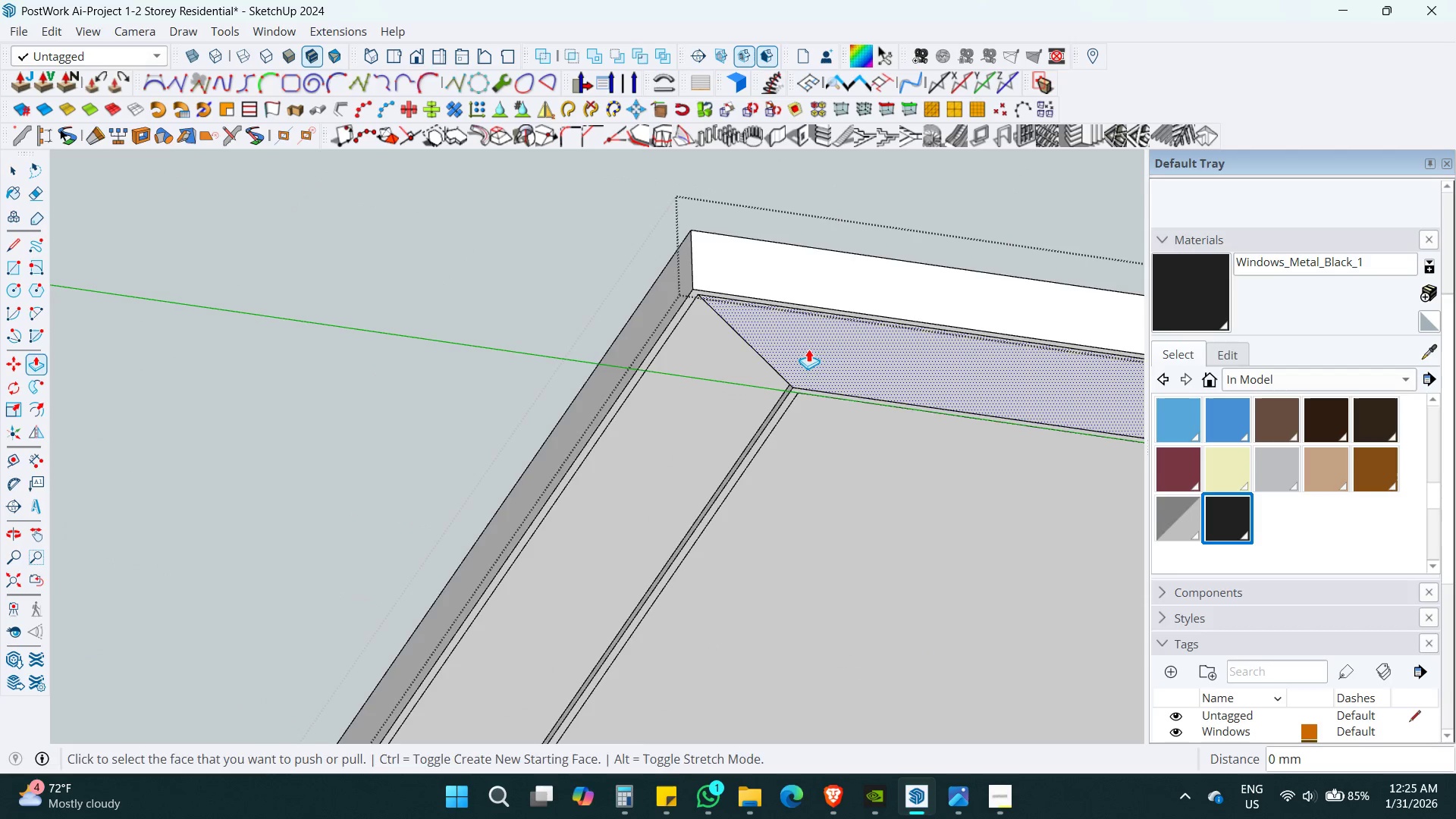 
triple_click([810, 347])
 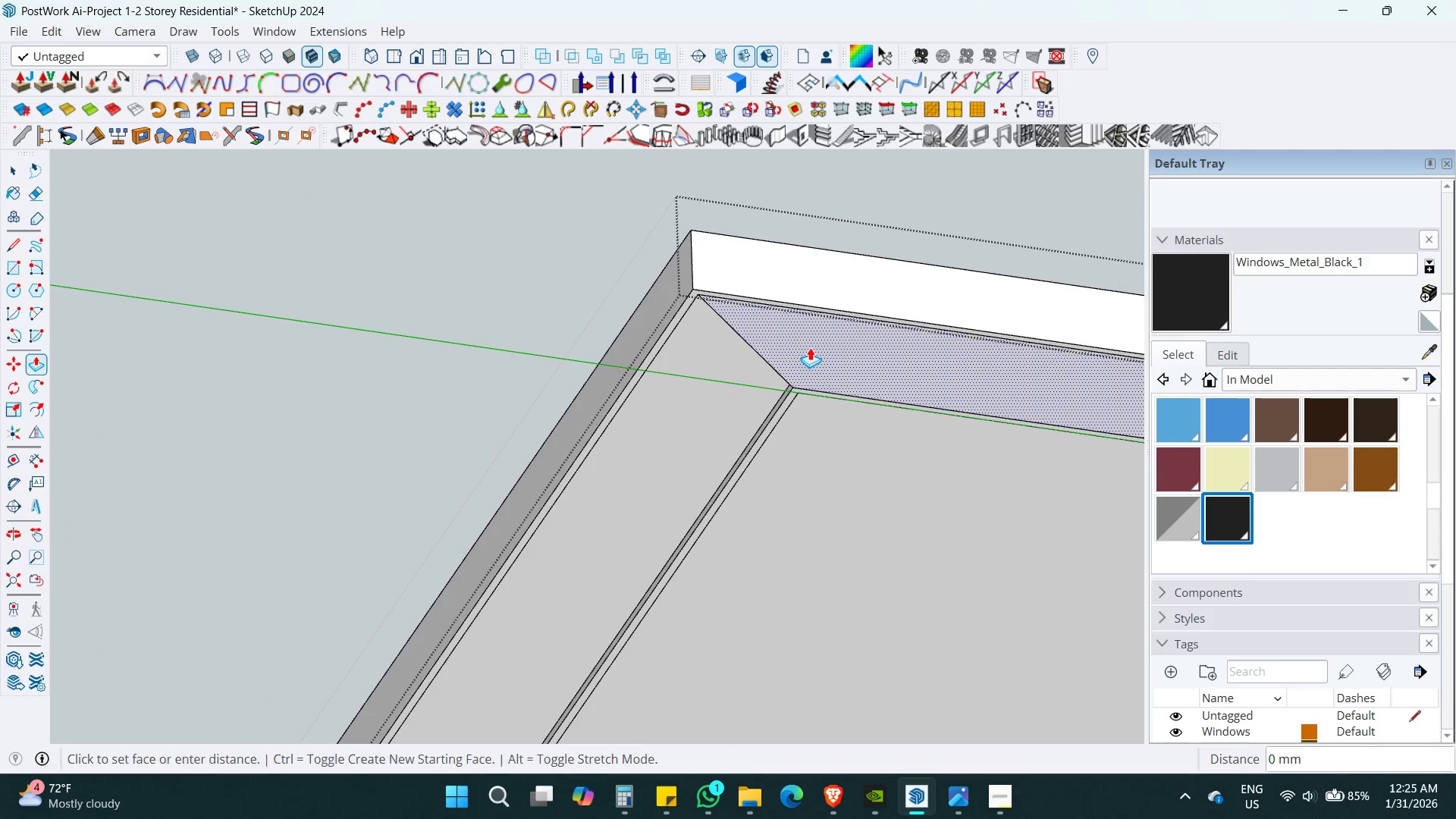 
triple_click([810, 347])
 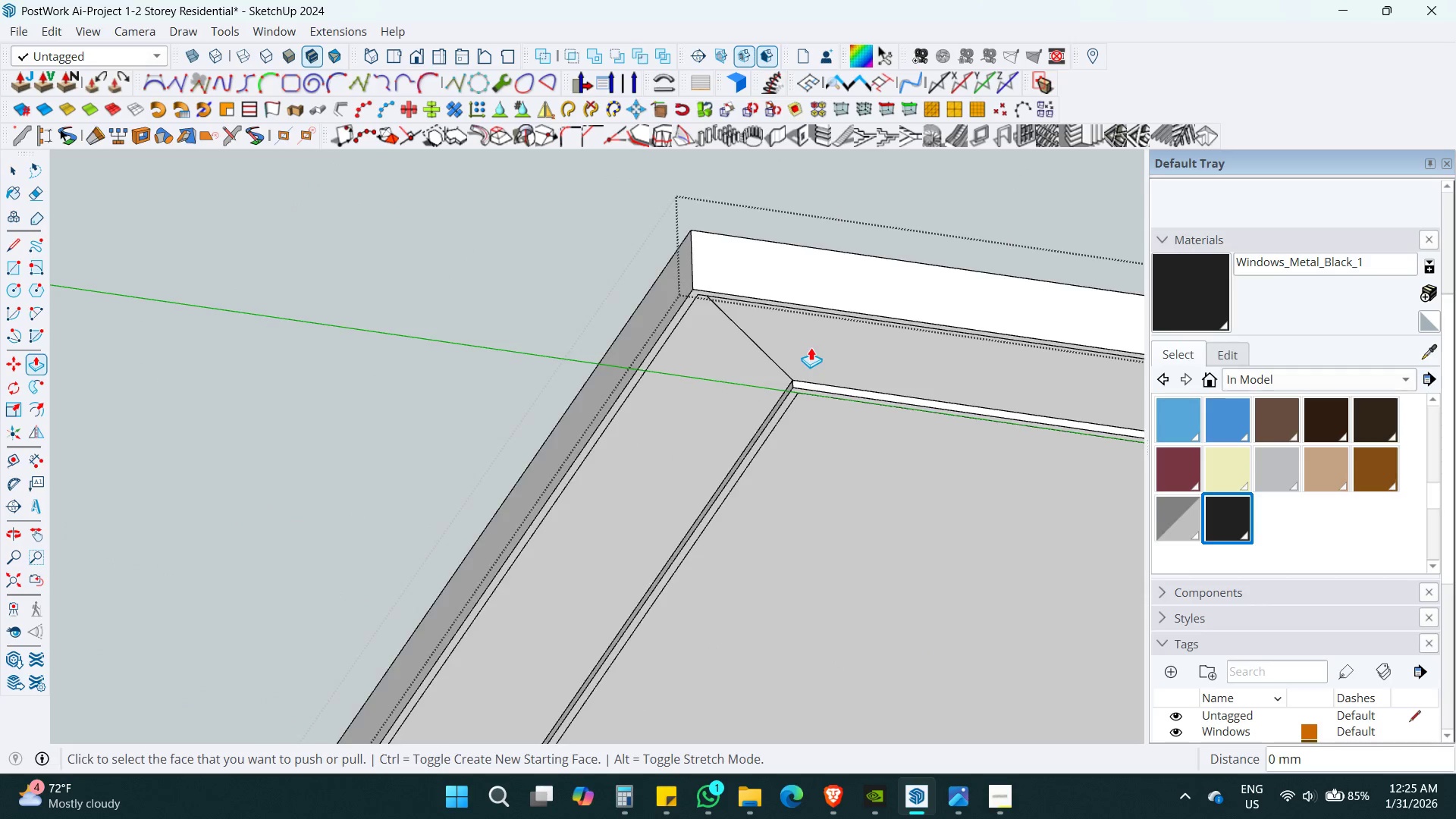 
hold_key(key=ShiftLeft, duration=0.39)
 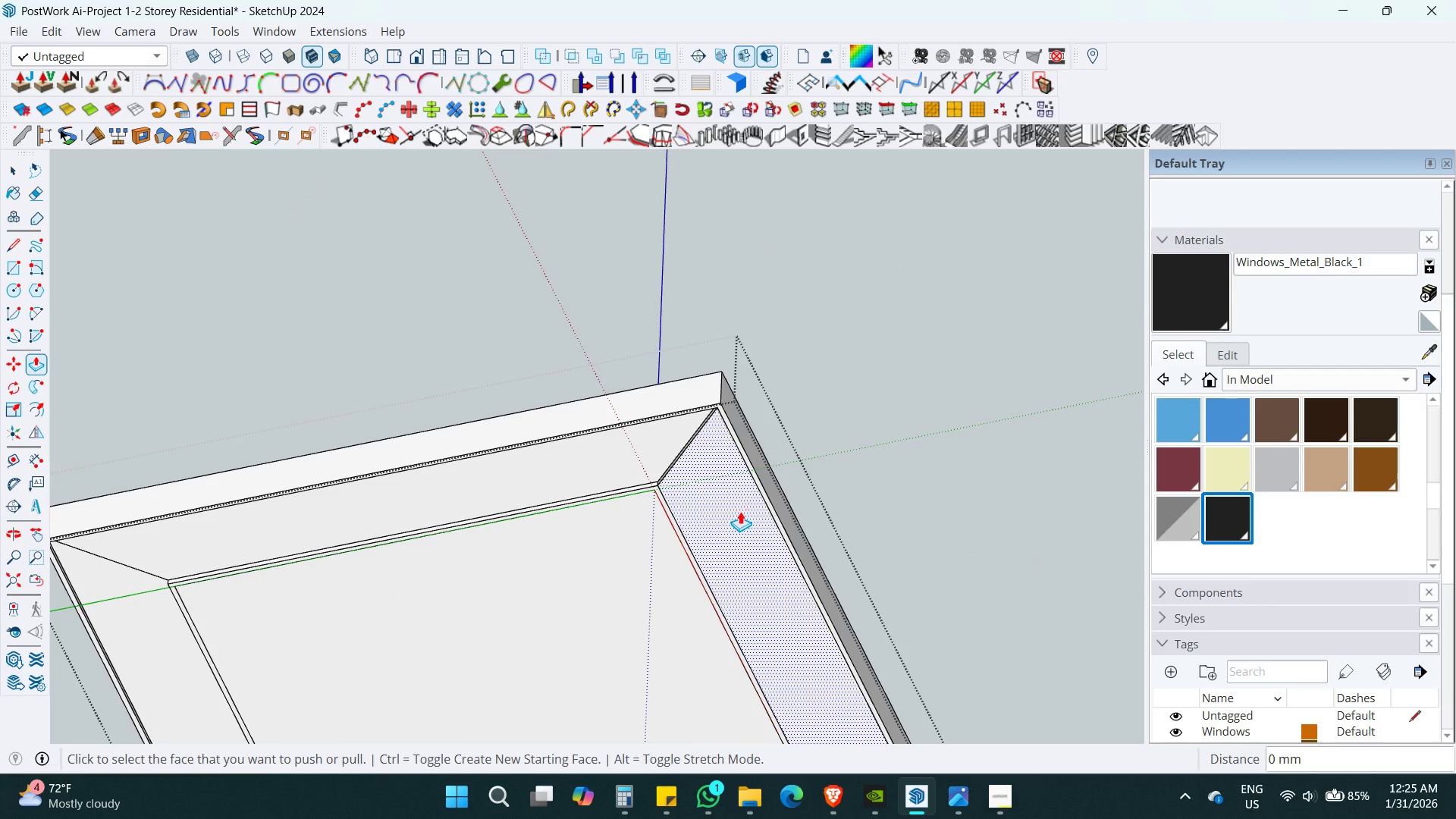 
scroll: coordinate [811, 347], scroll_direction: down, amount: 5.0
 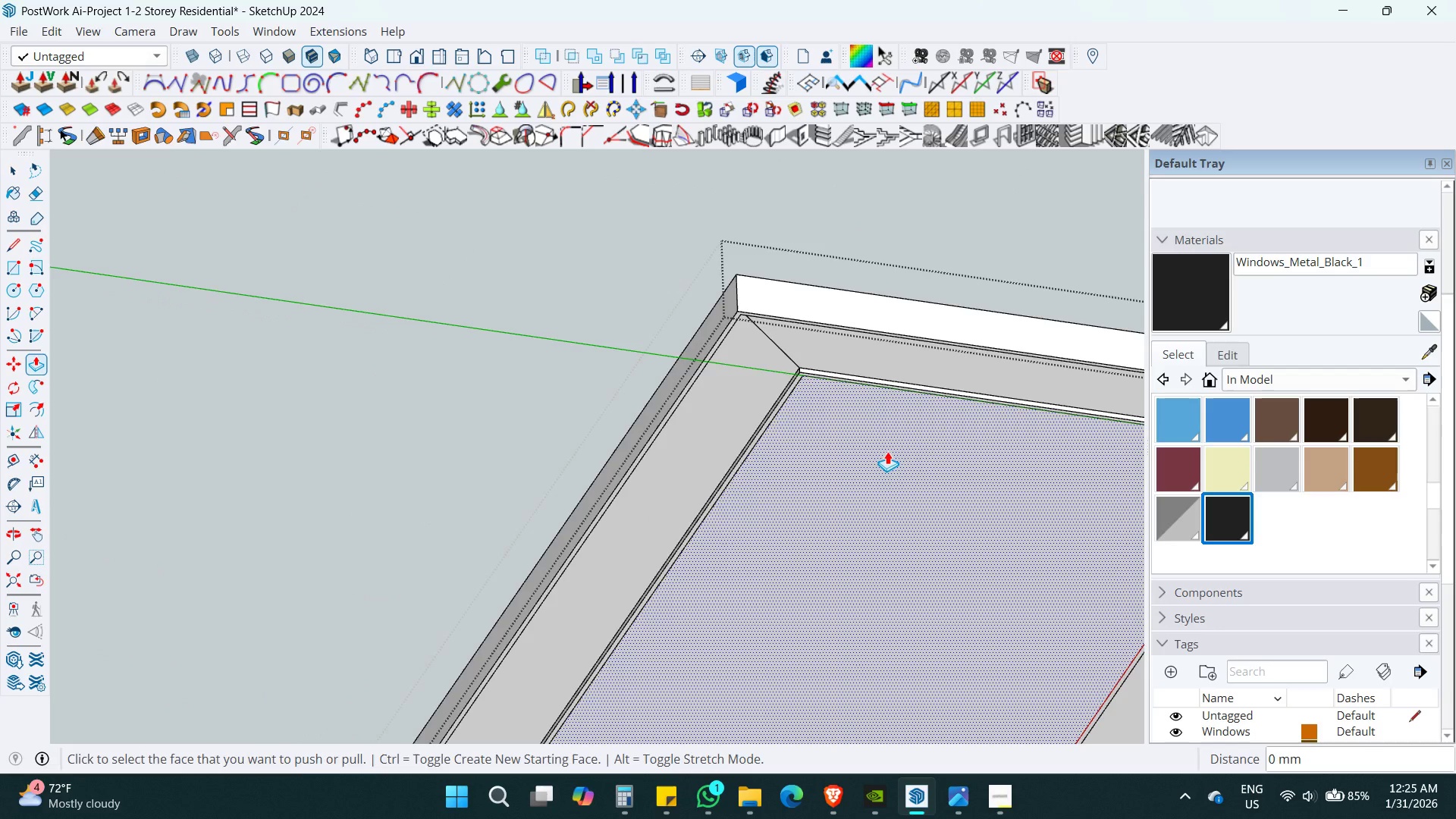 
double_click([740, 511])
 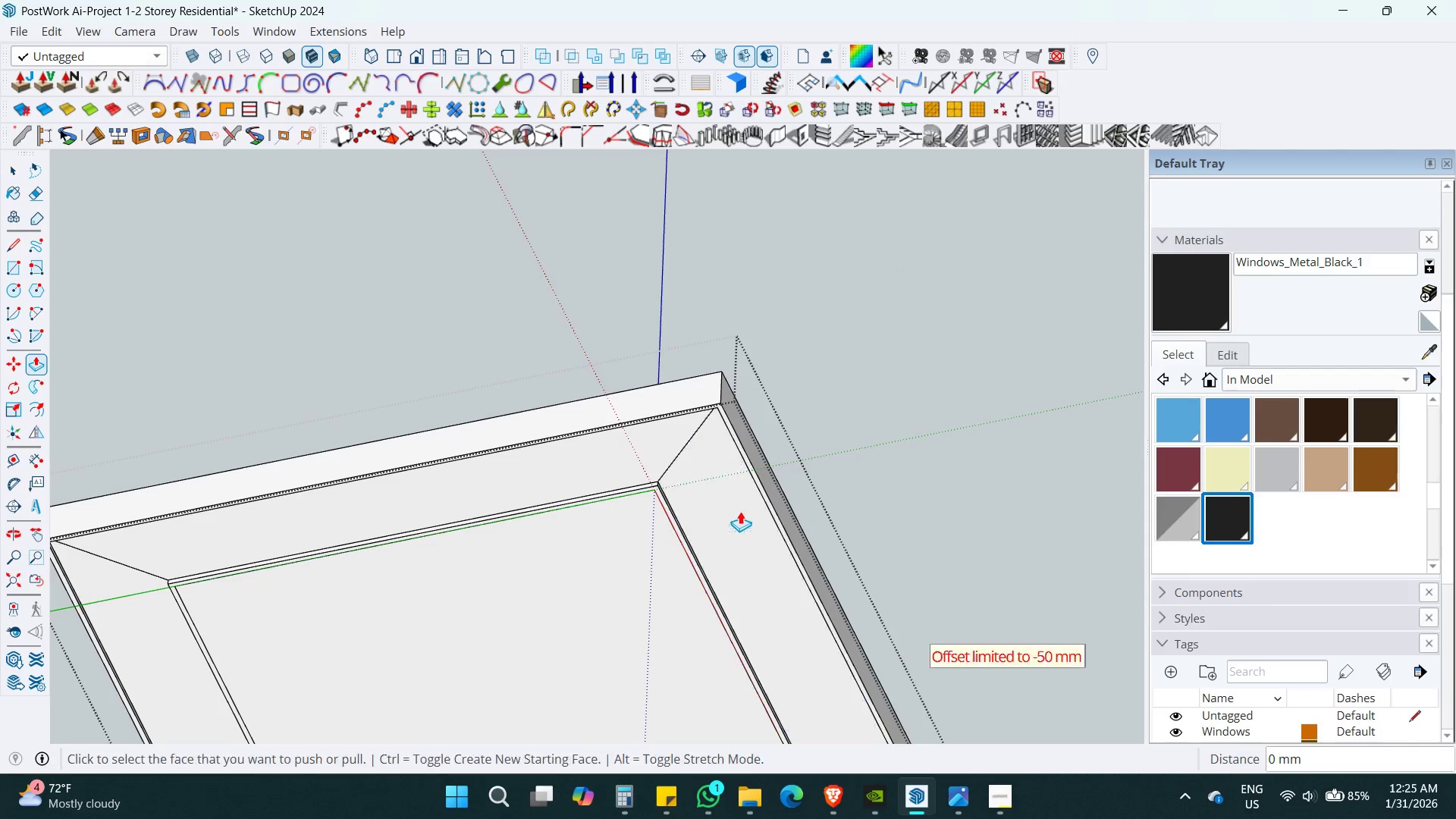 
hold_key(key=ShiftLeft, duration=1.0)
 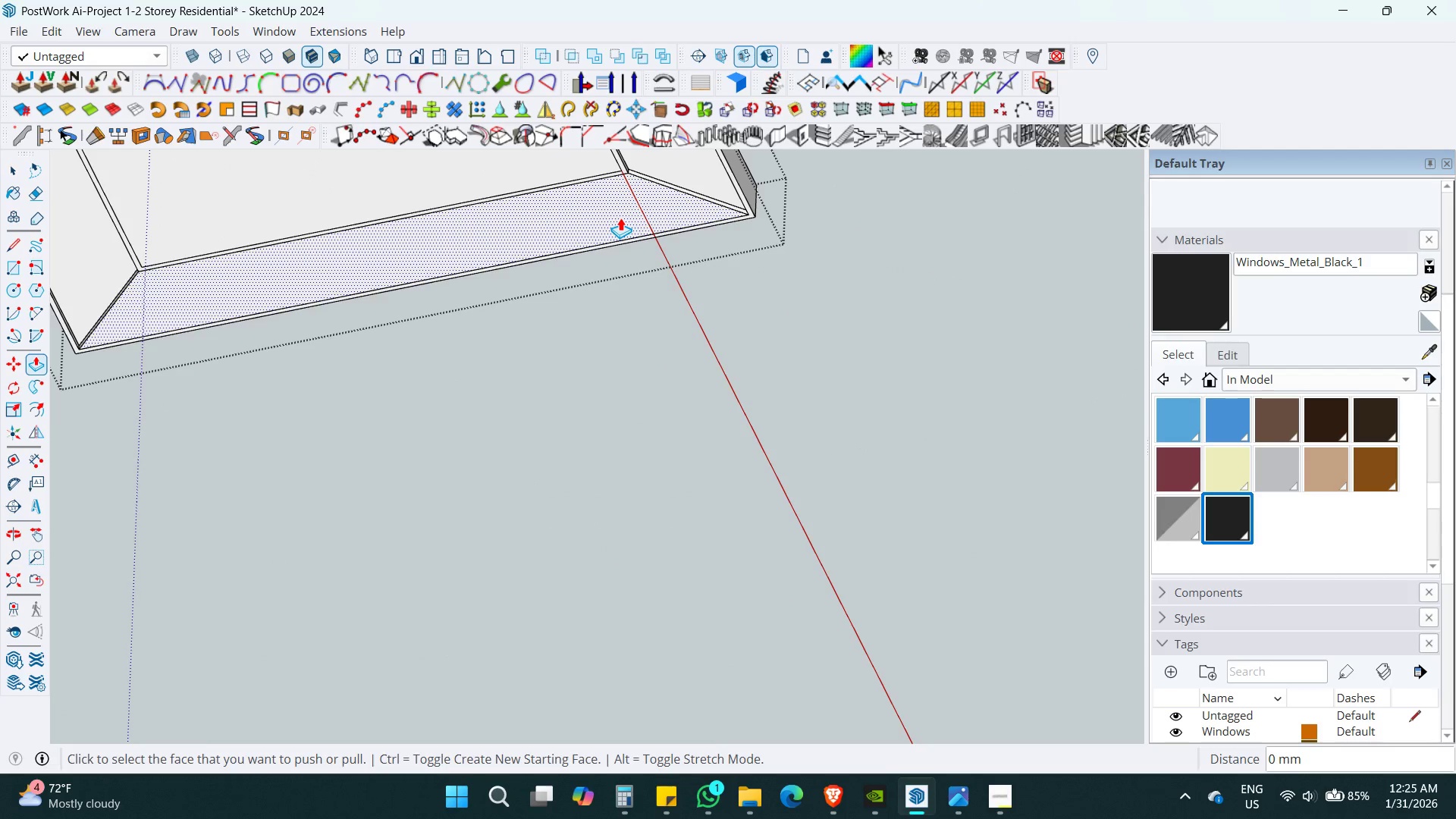 
double_click([620, 218])
 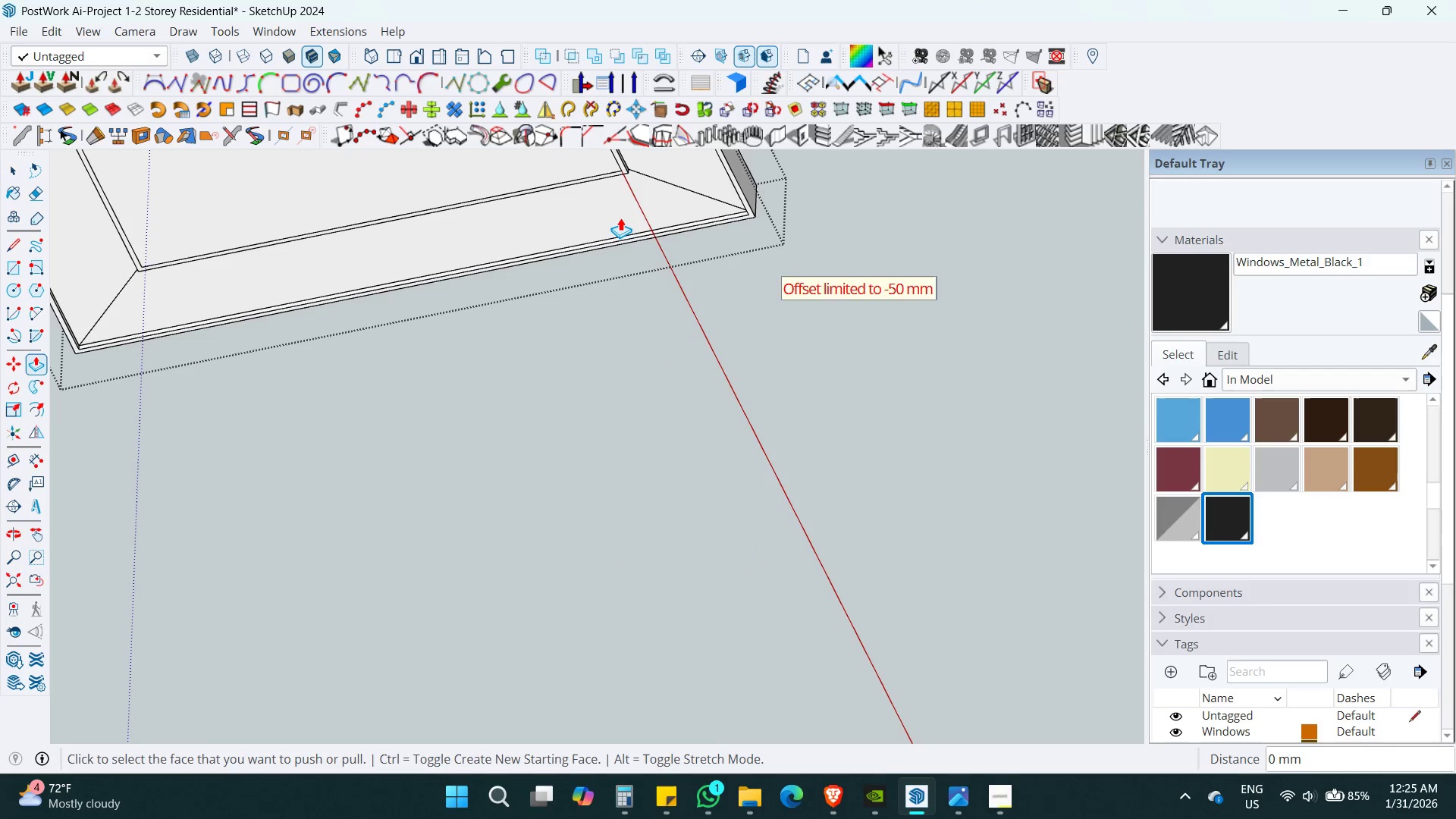 
hold_key(key=ShiftLeft, duration=0.55)
 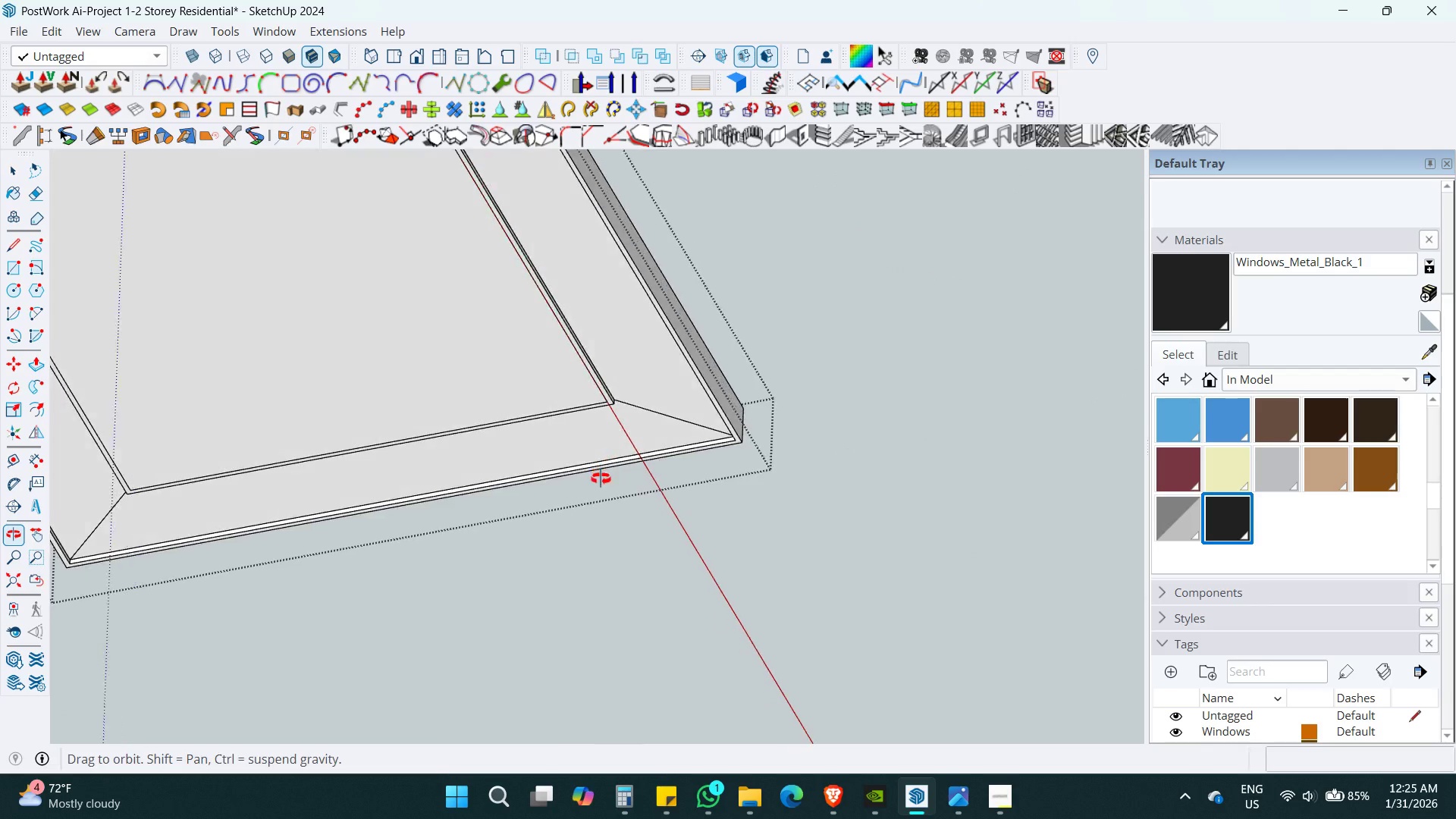 
key(Space)
 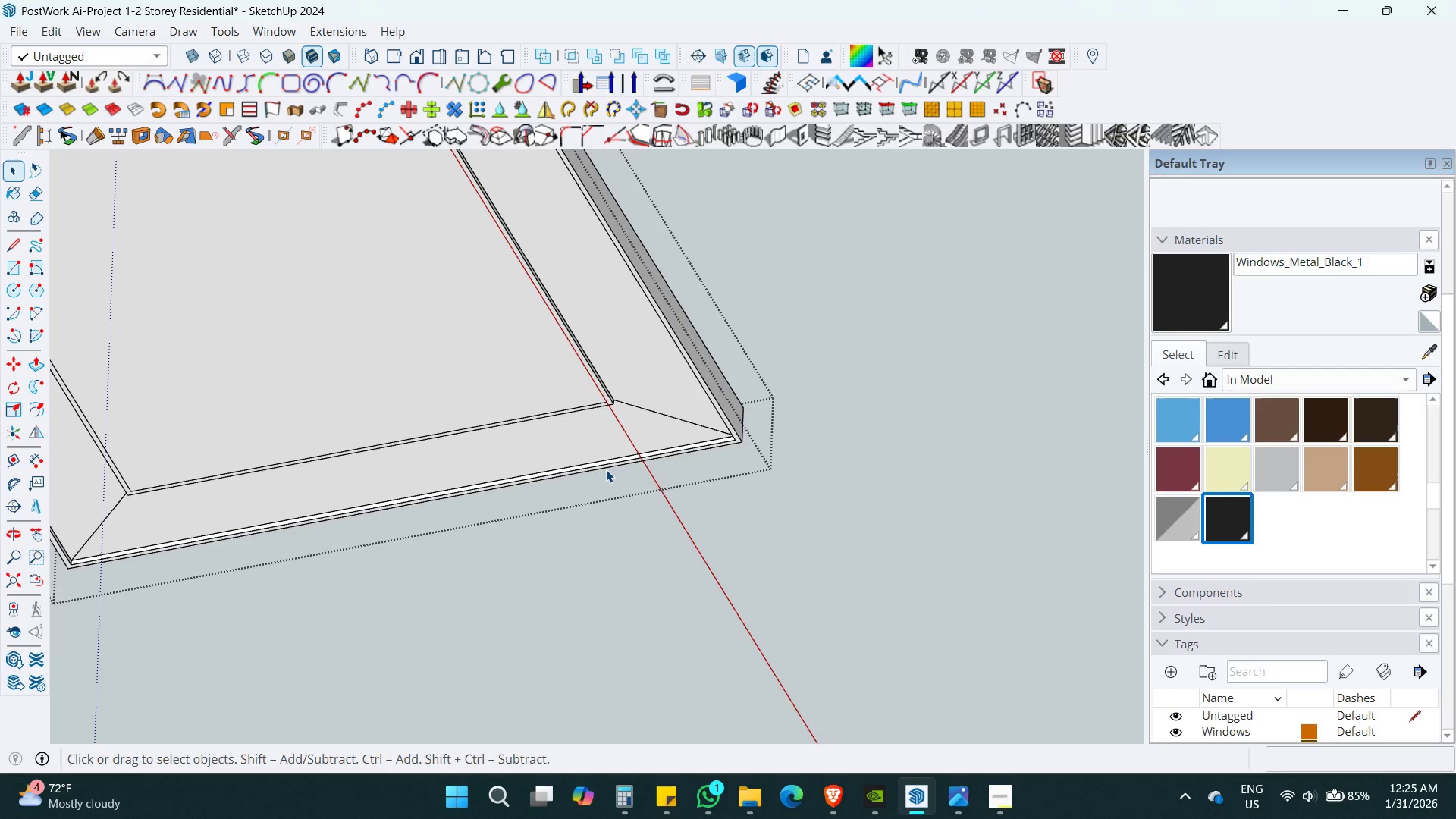 
key(Control+S)
 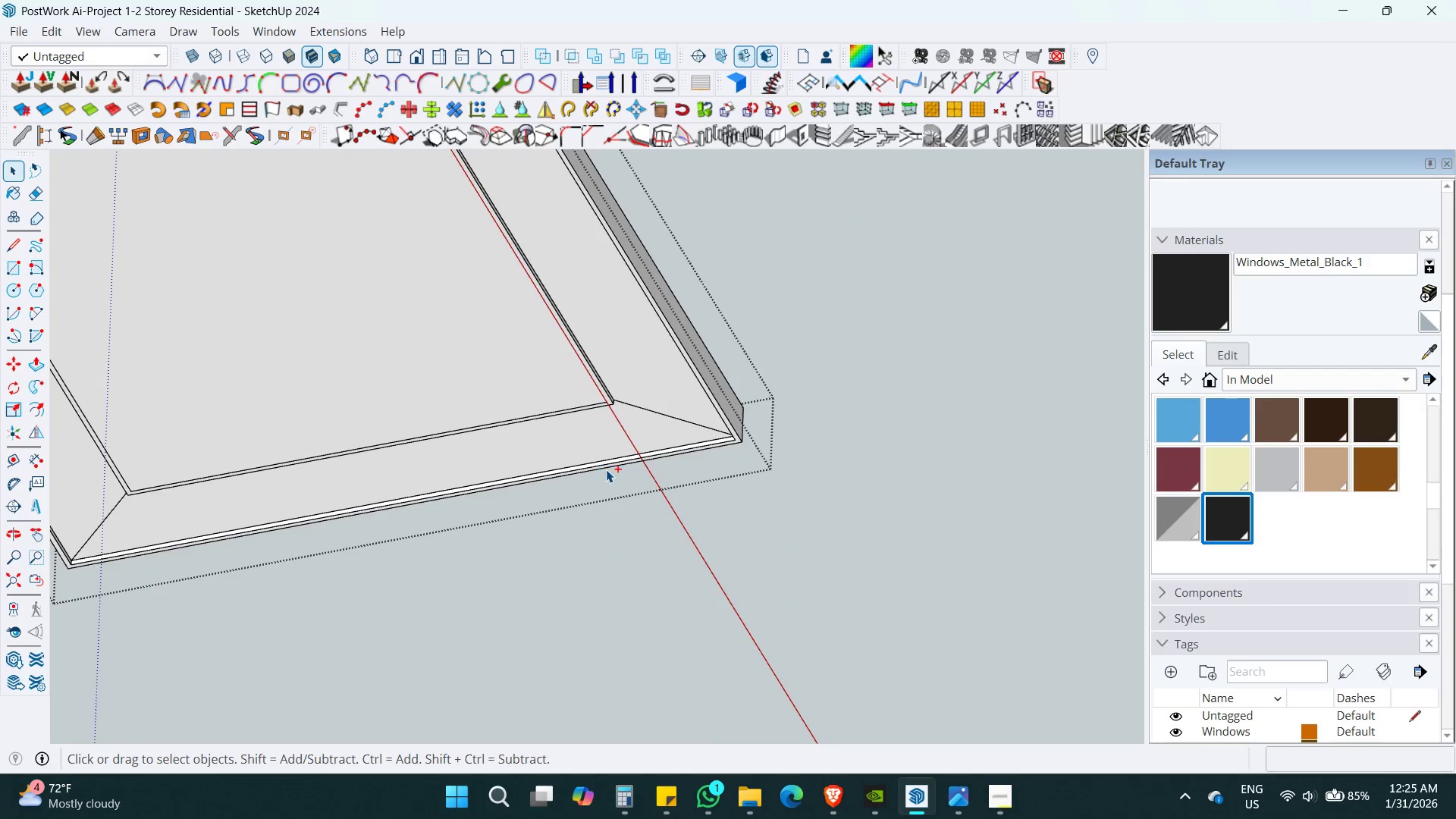 
key(Space)
 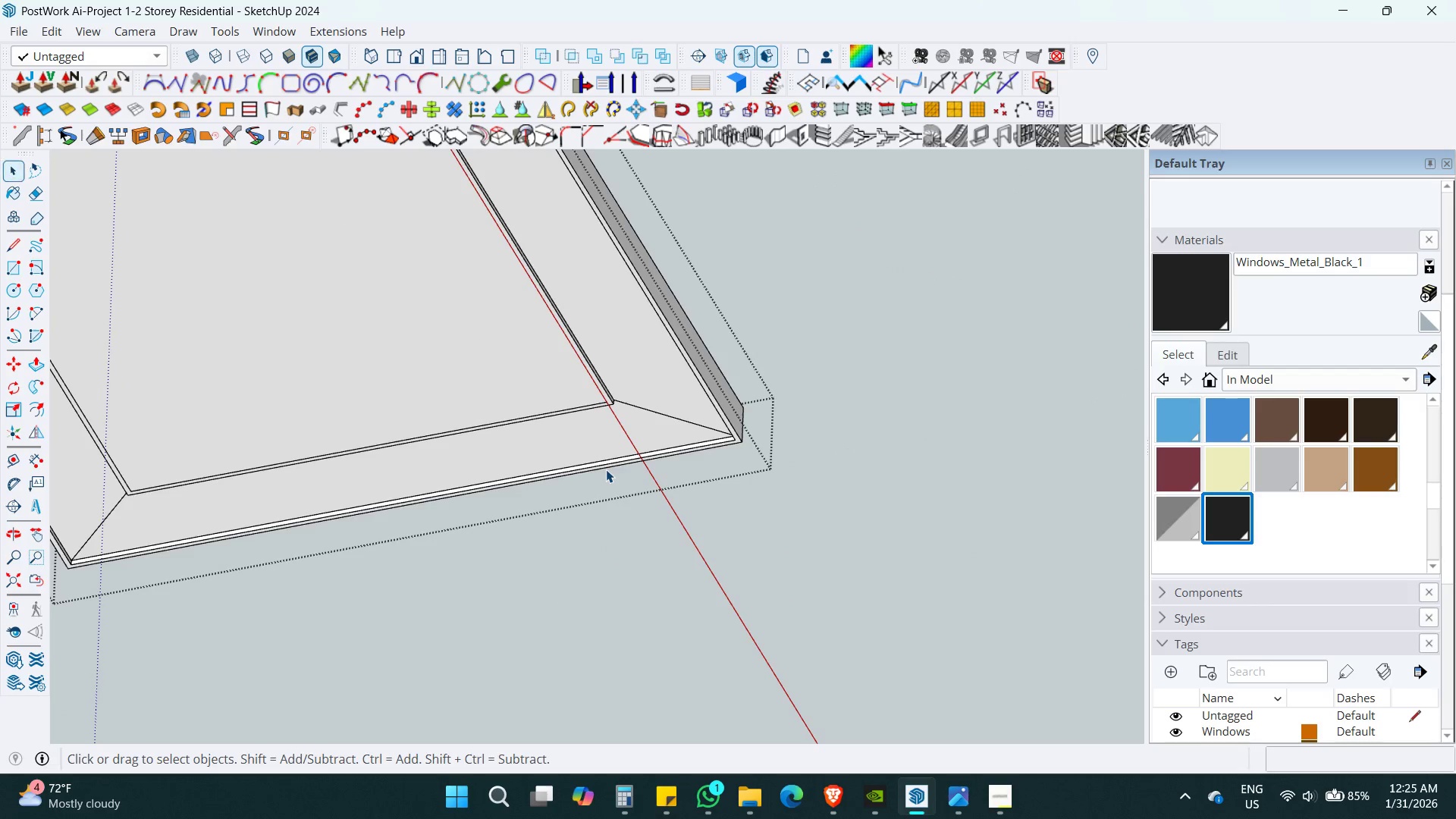 
key(Escape)
 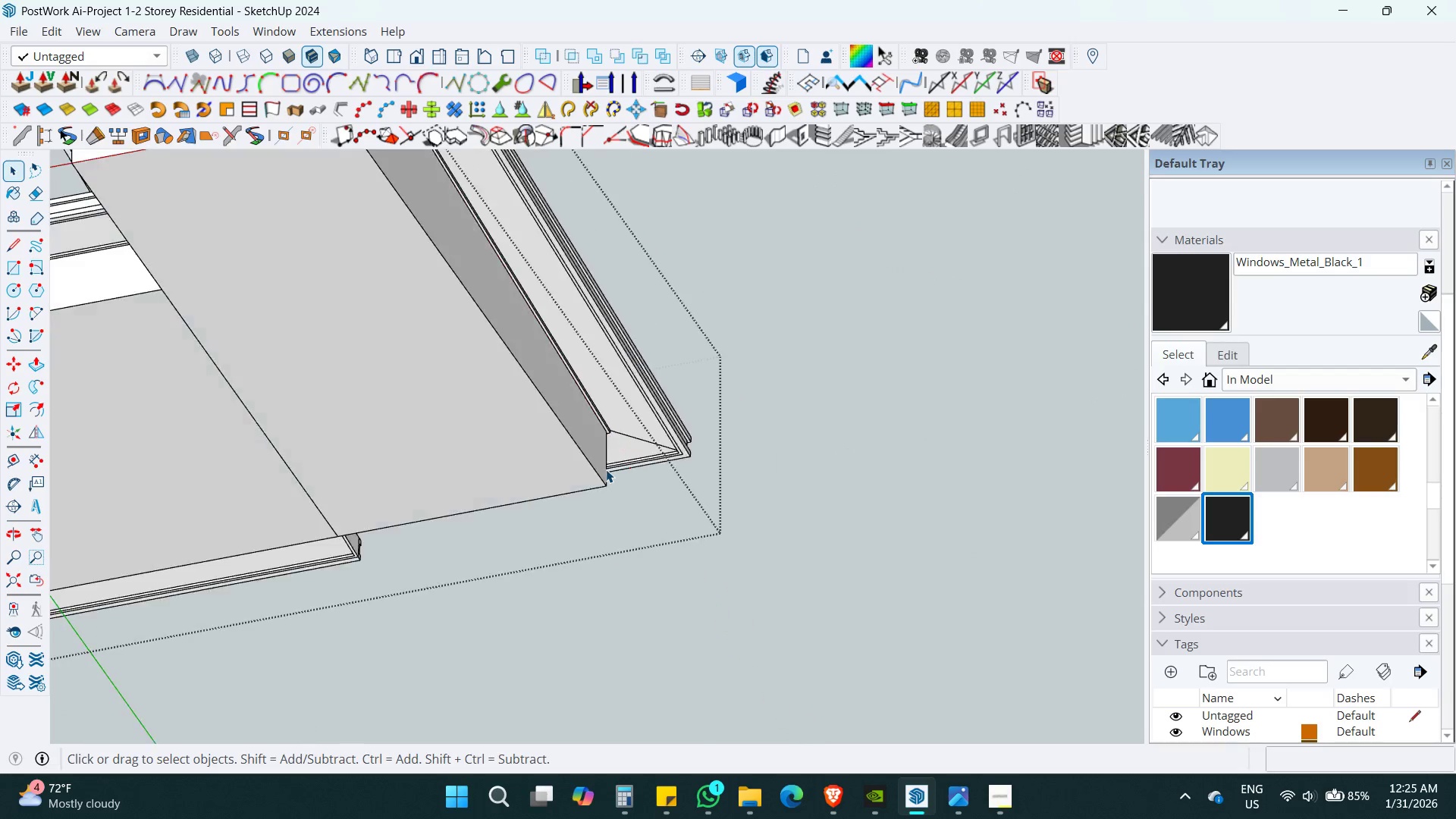 
key(Escape)
 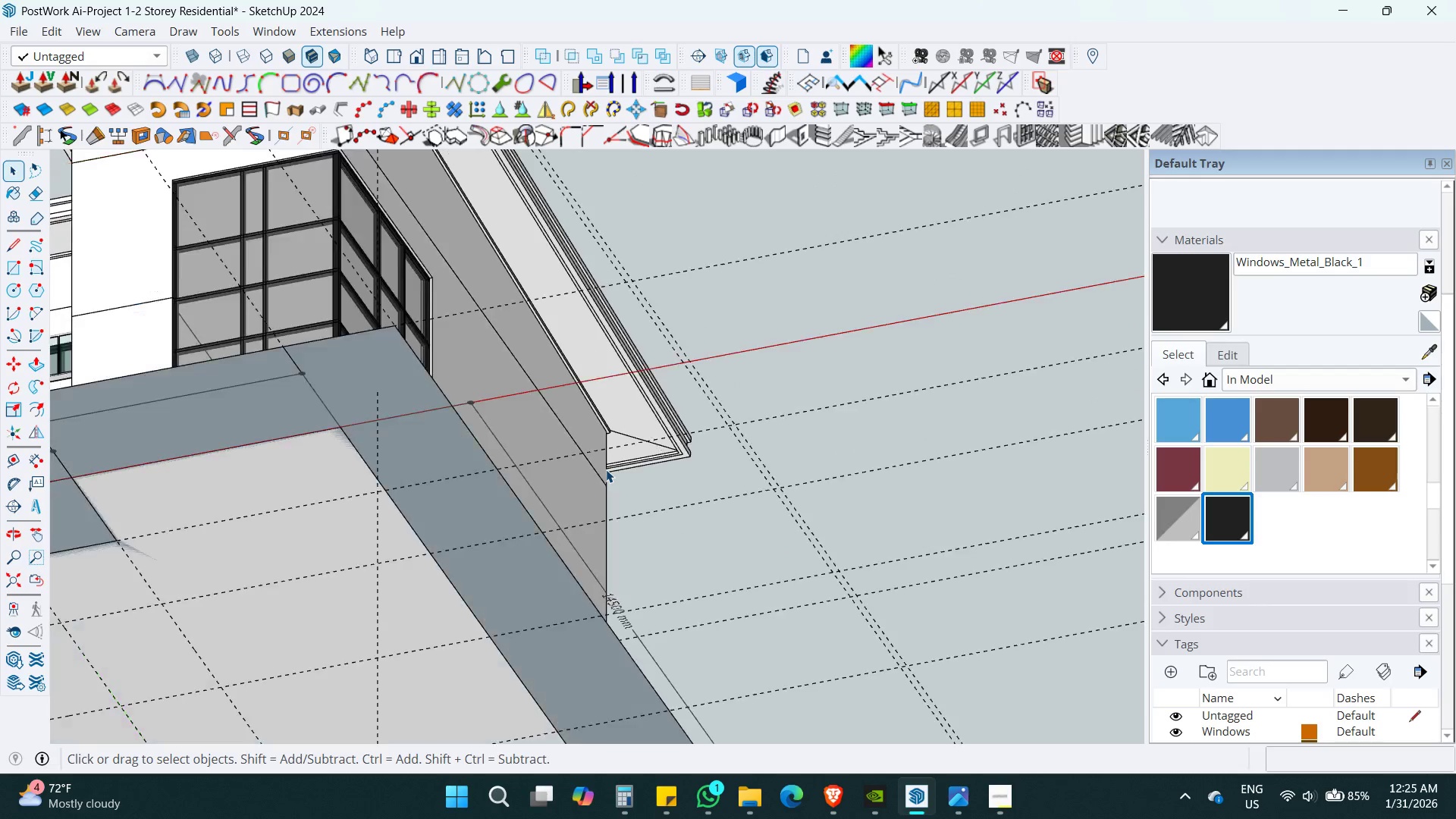 
key(Escape)
 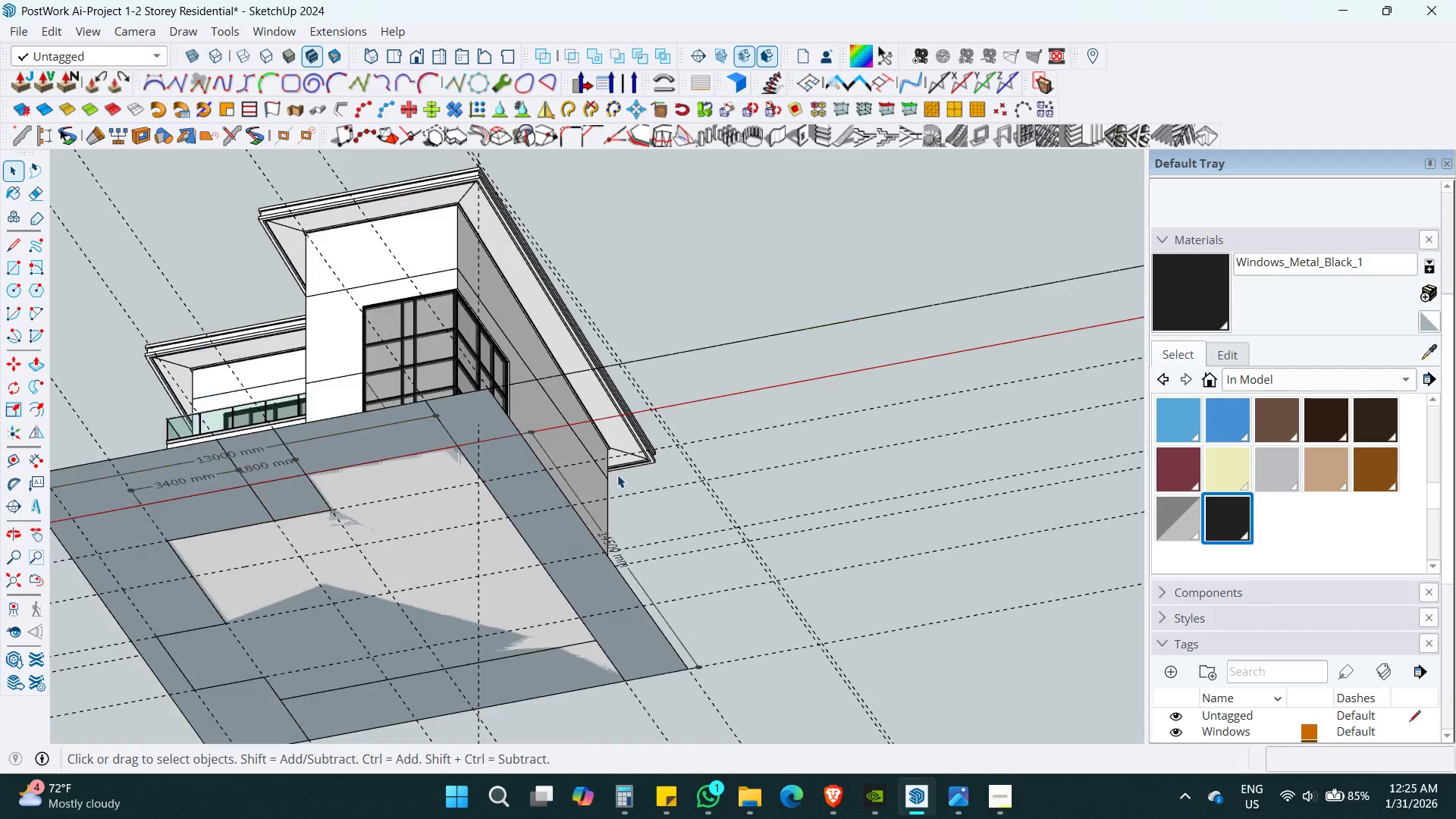 
key(Control+ControlLeft)
 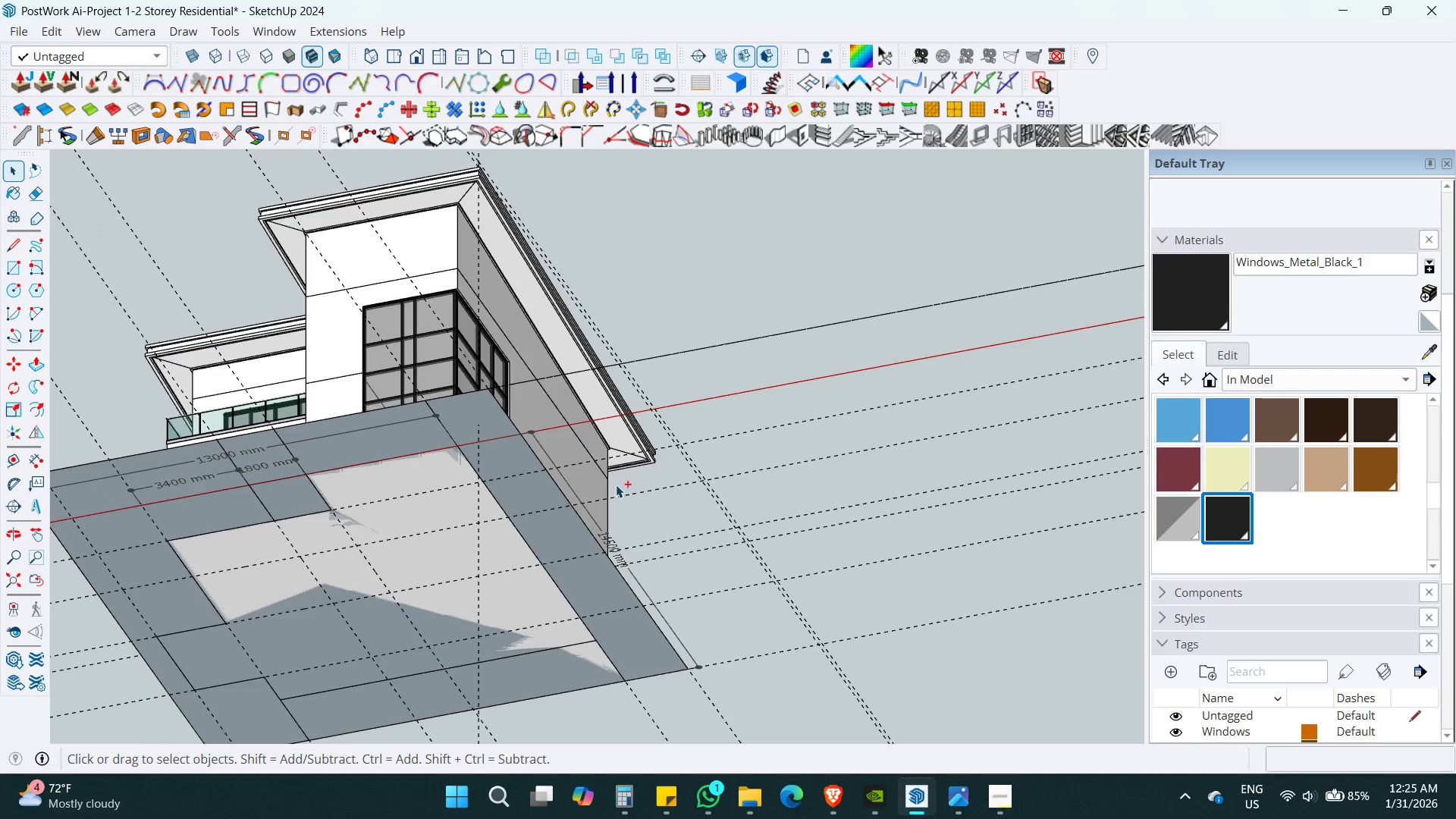 
key(Control+S)
 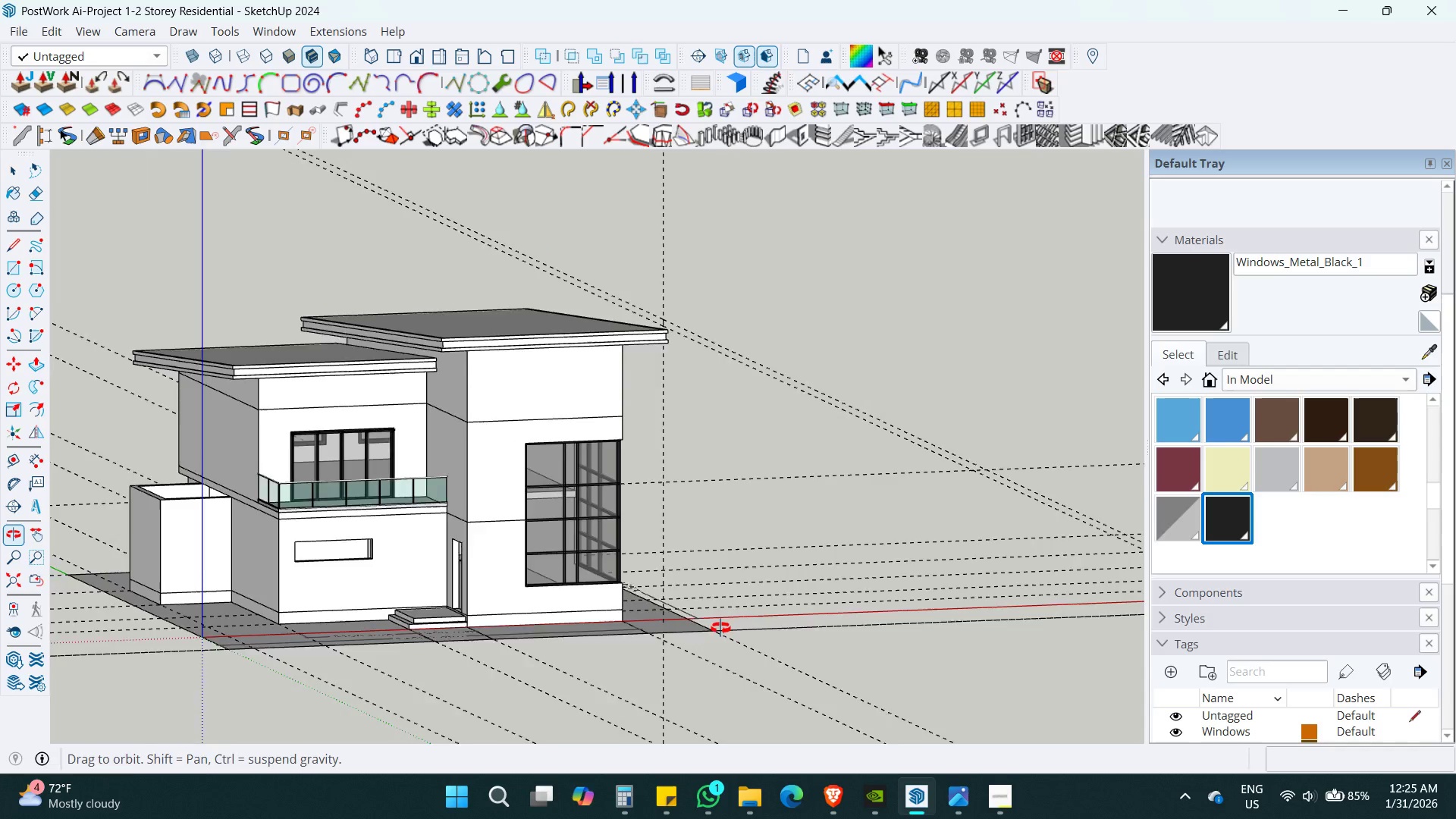 
scroll: coordinate [614, 471], scroll_direction: down, amount: 12.0
 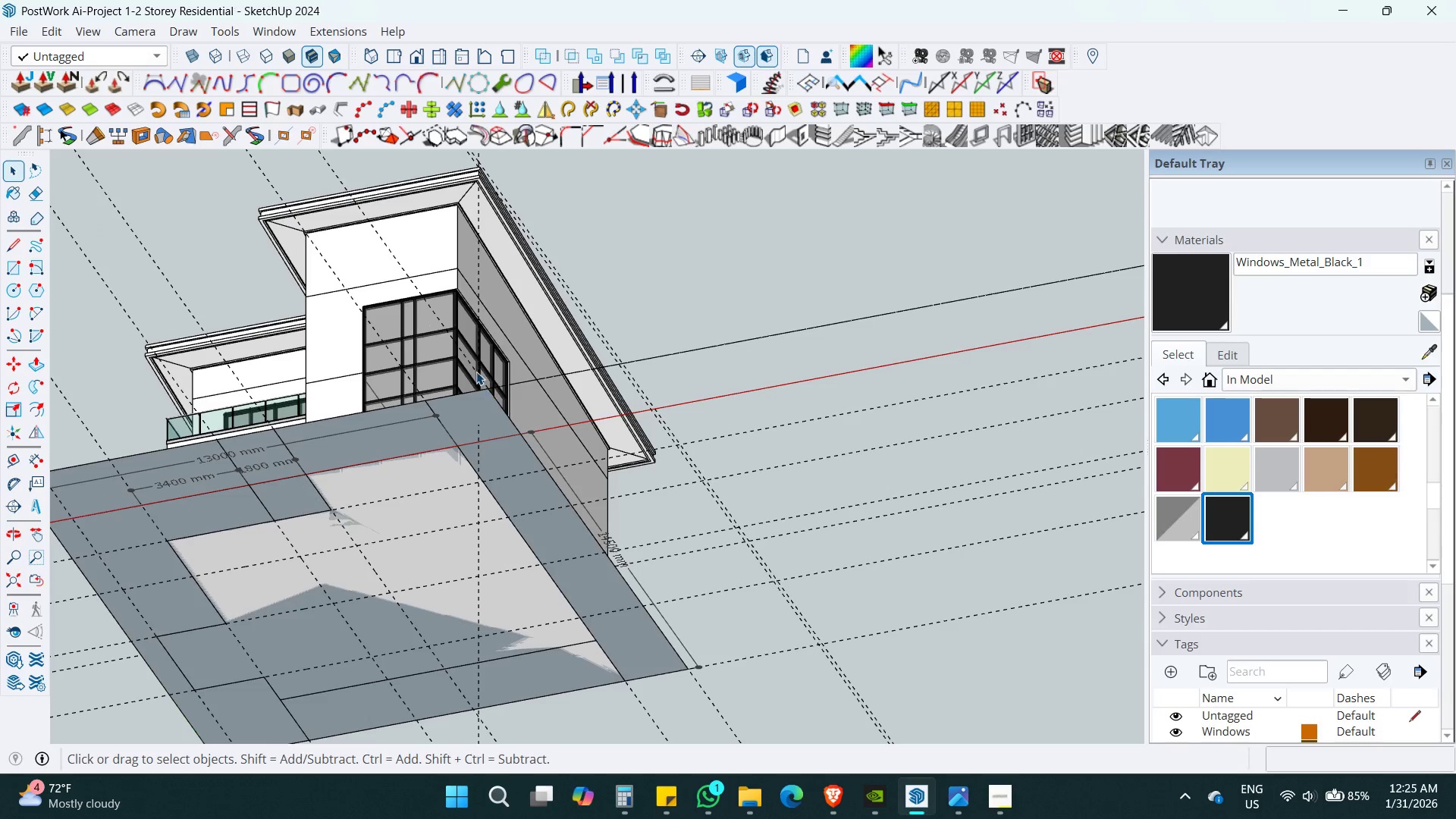 
hold_key(key=ShiftLeft, duration=0.33)
 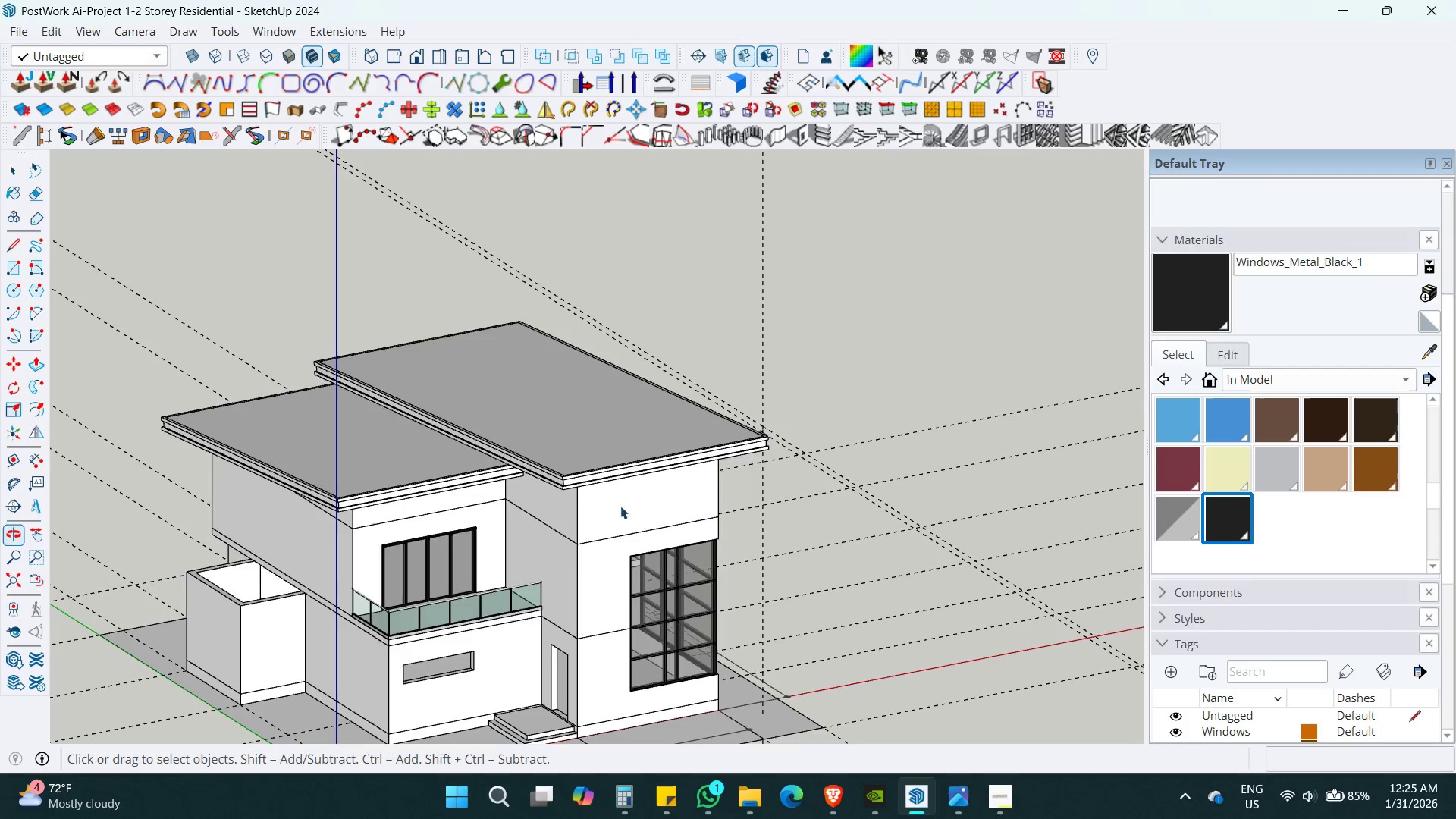 
key(B)
 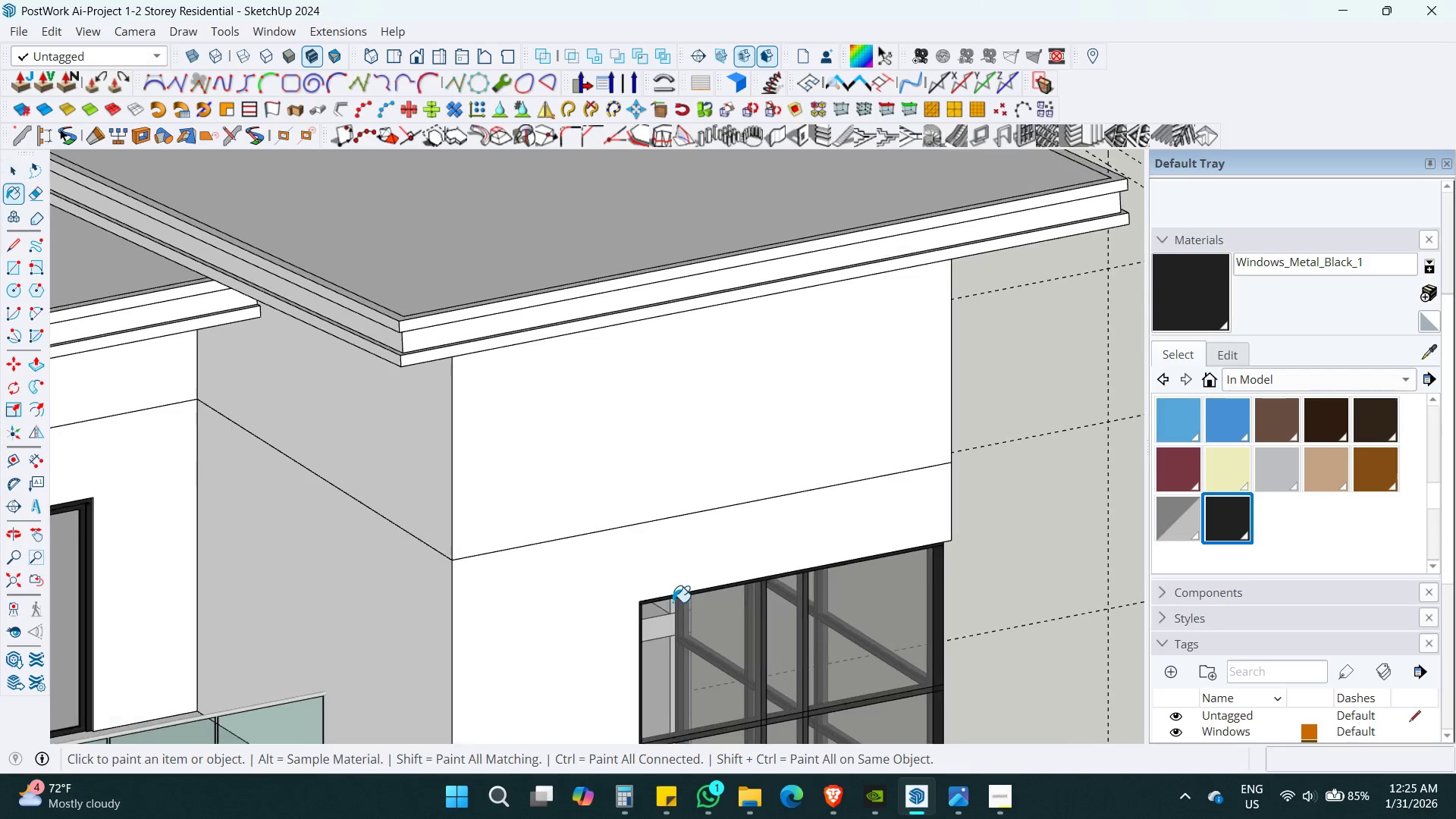 
hold_key(key=AltLeft, duration=1.23)
scroll: coordinate [1006, 602], scroll_direction: up, amount: 19.0
 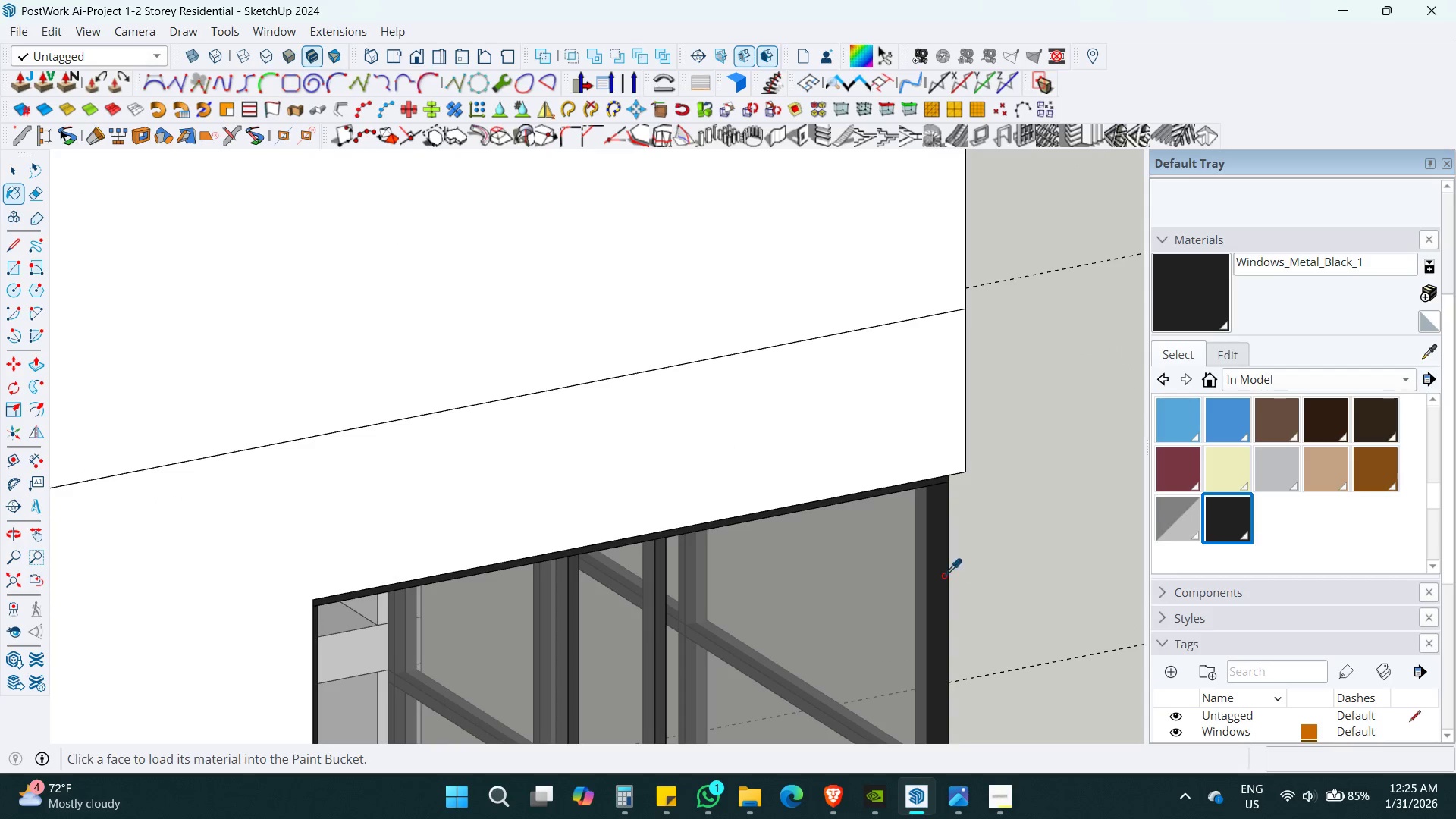 
left_click([943, 576])
 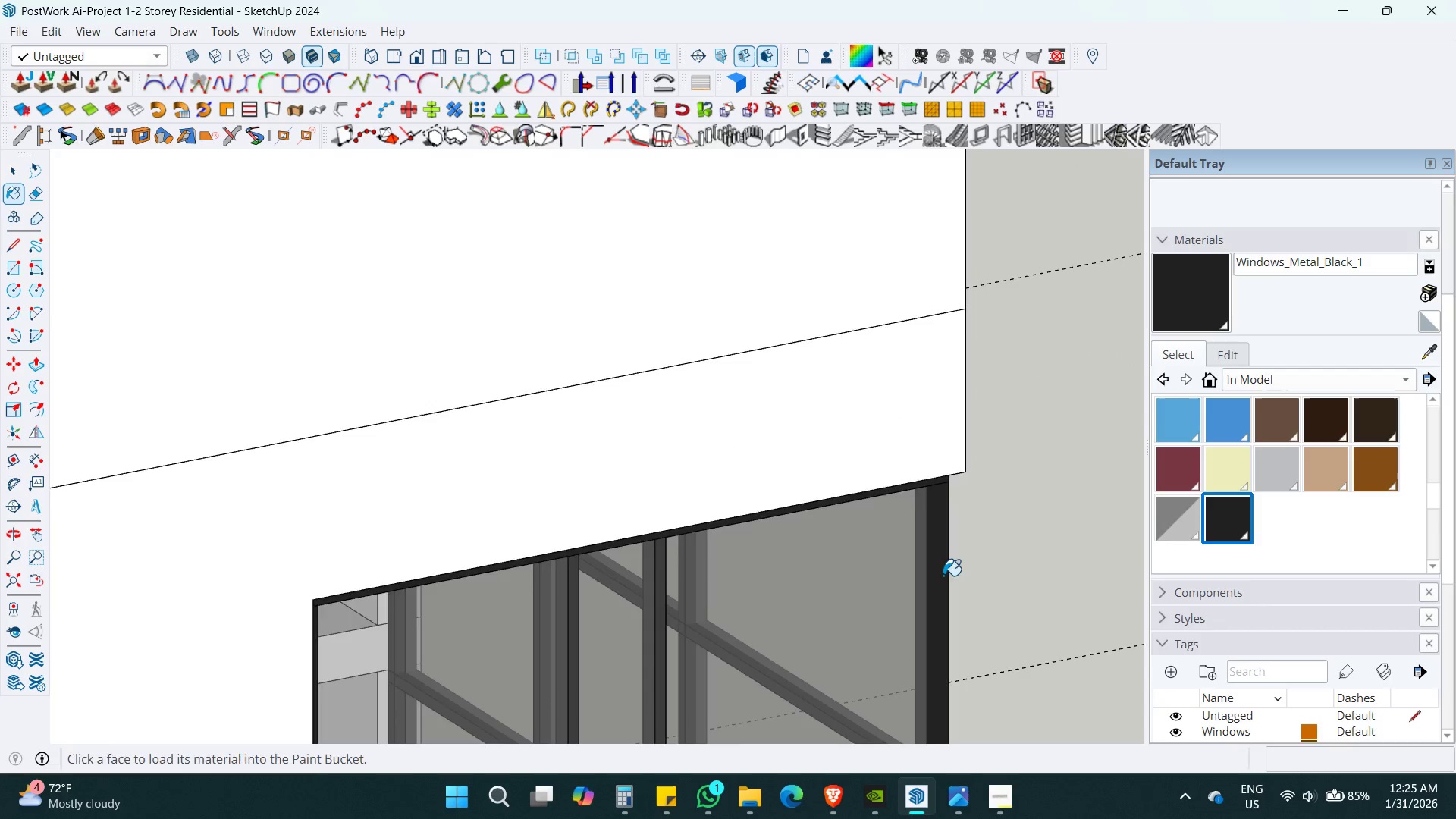 
hold_key(key=ShiftLeft, duration=0.36)
 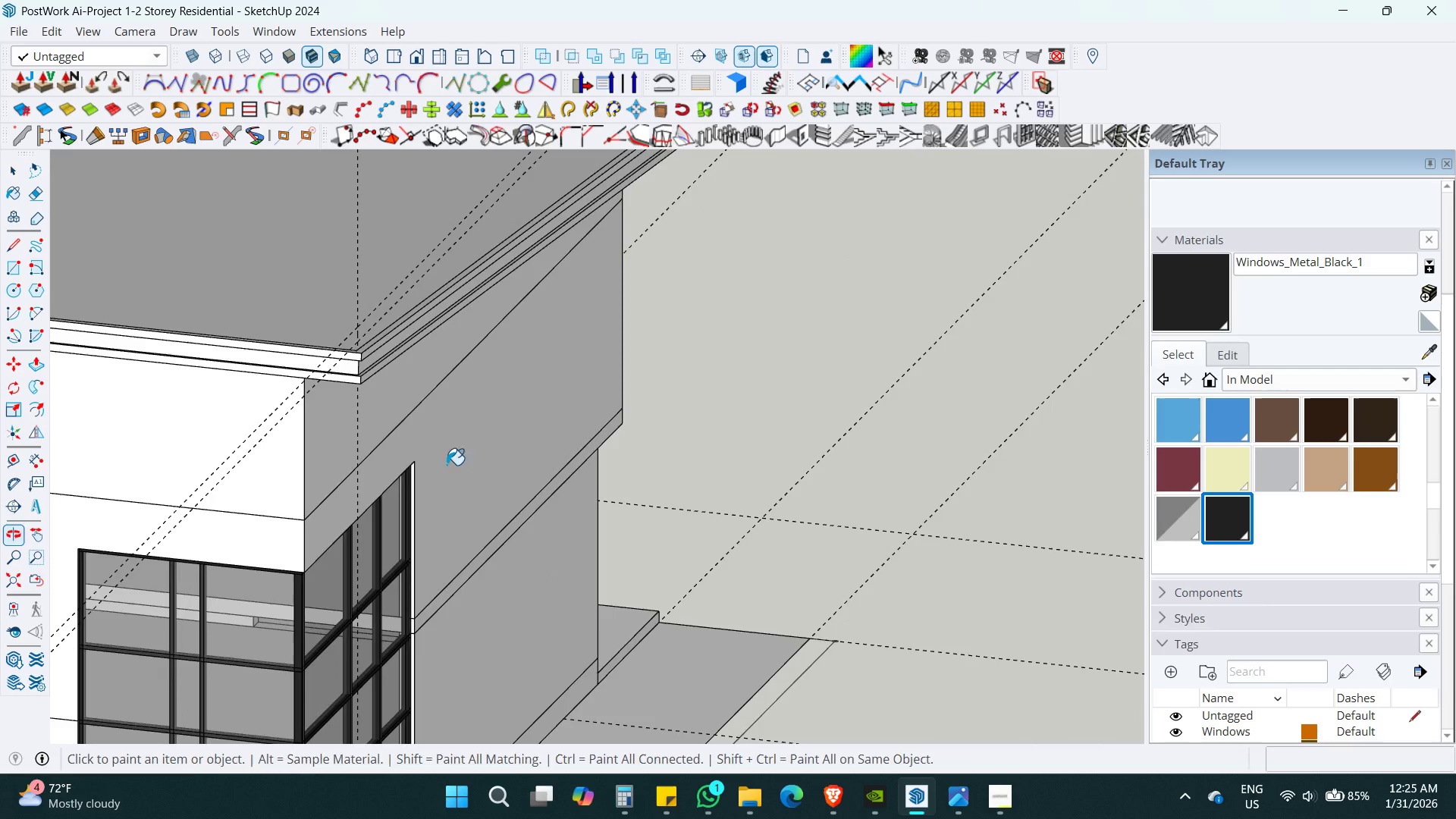 
scroll: coordinate [943, 576], scroll_direction: down, amount: 12.0
 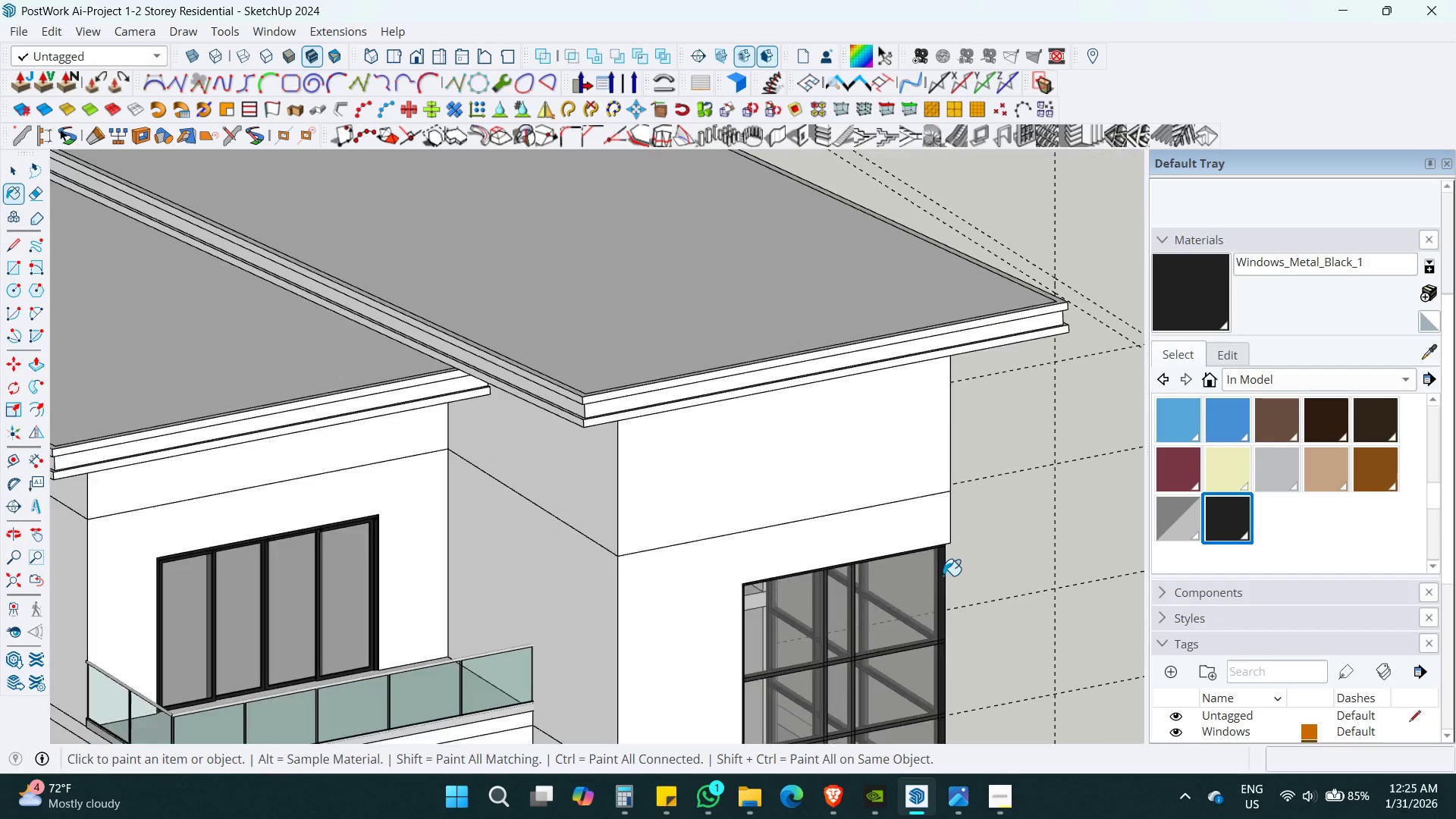 
hold_key(key=ShiftLeft, duration=0.34)
 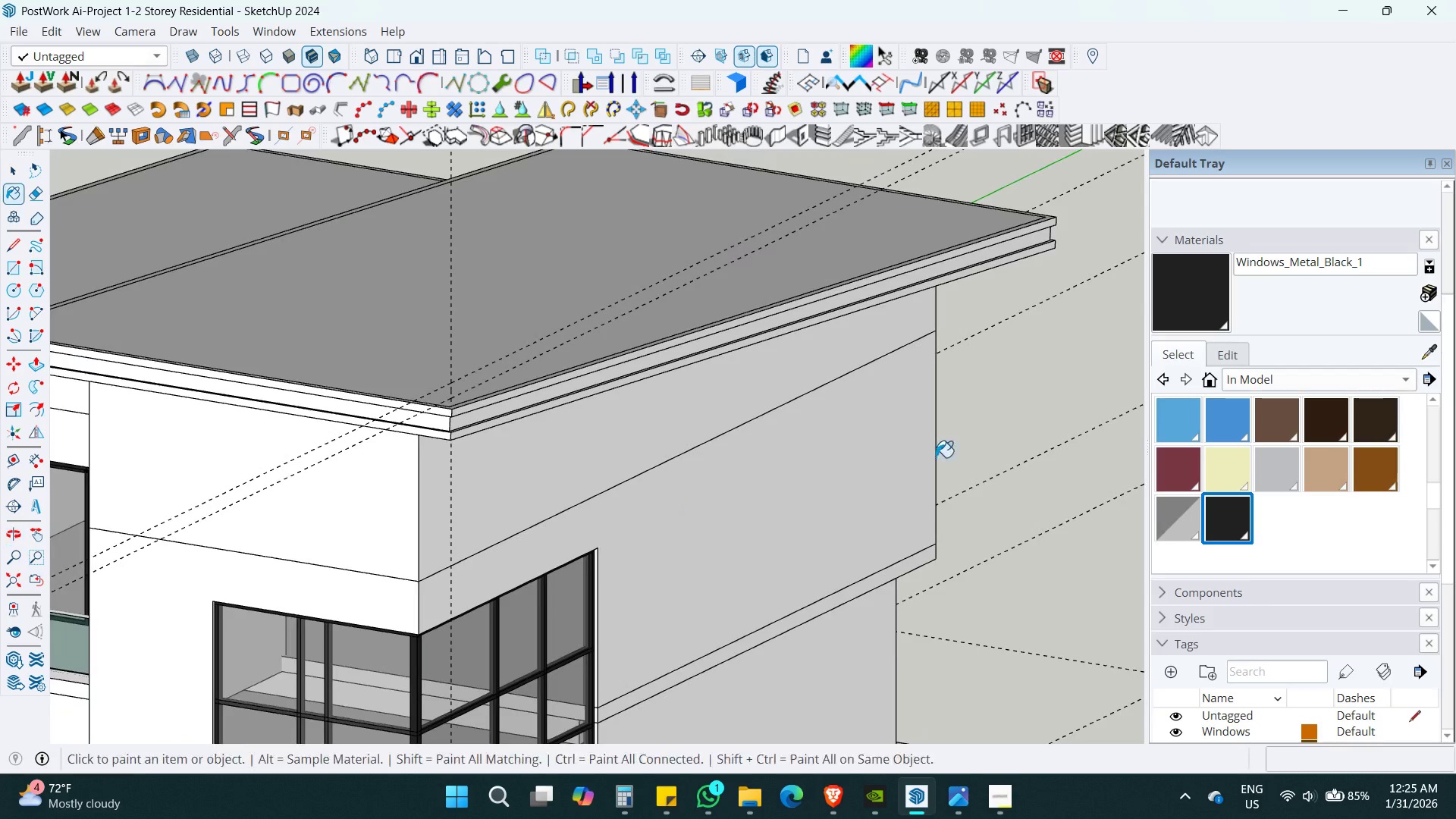 
key(Space)
 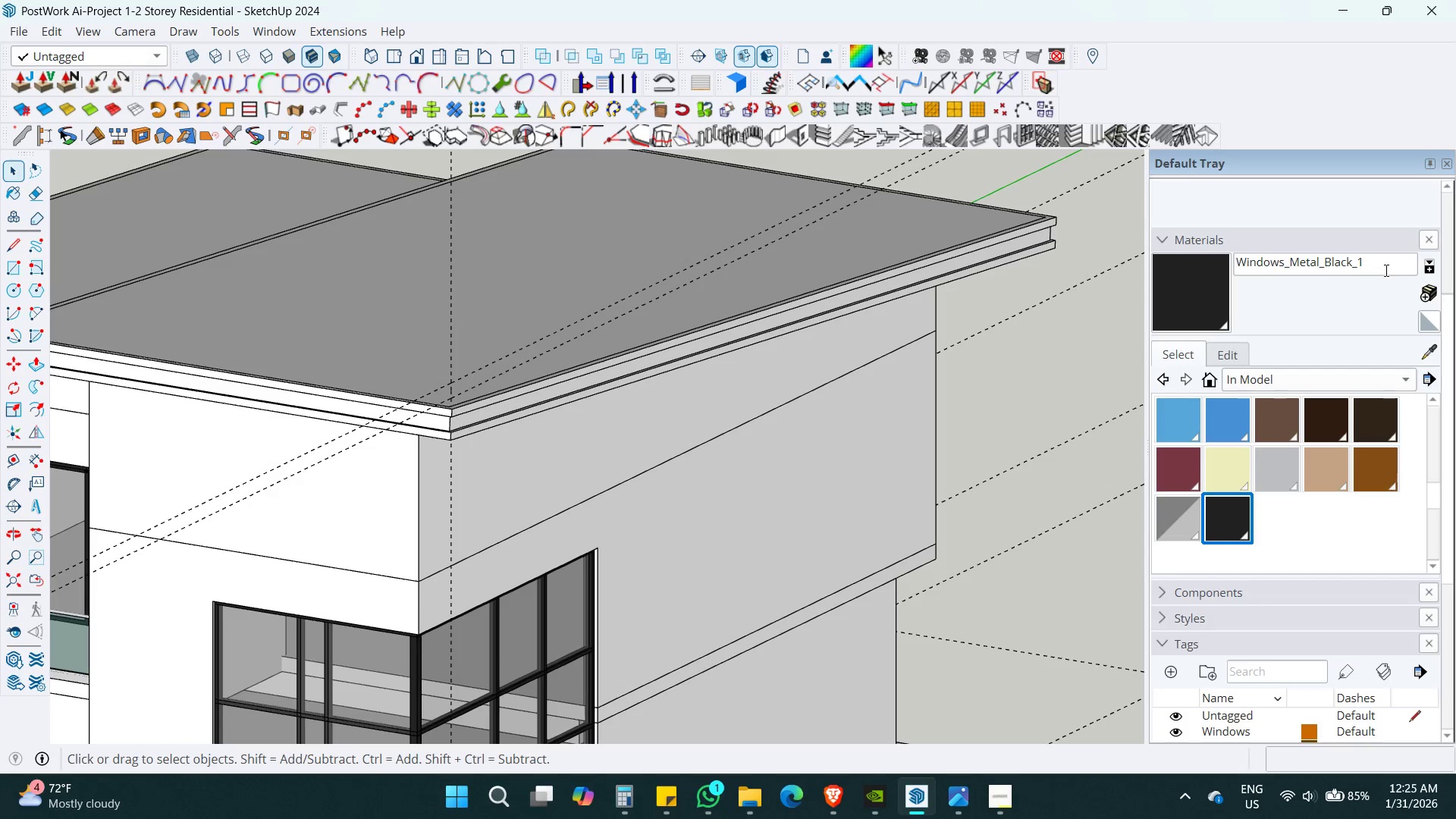 
left_click_drag(start_coordinate=[1382, 262], to_coordinate=[993, 271])
 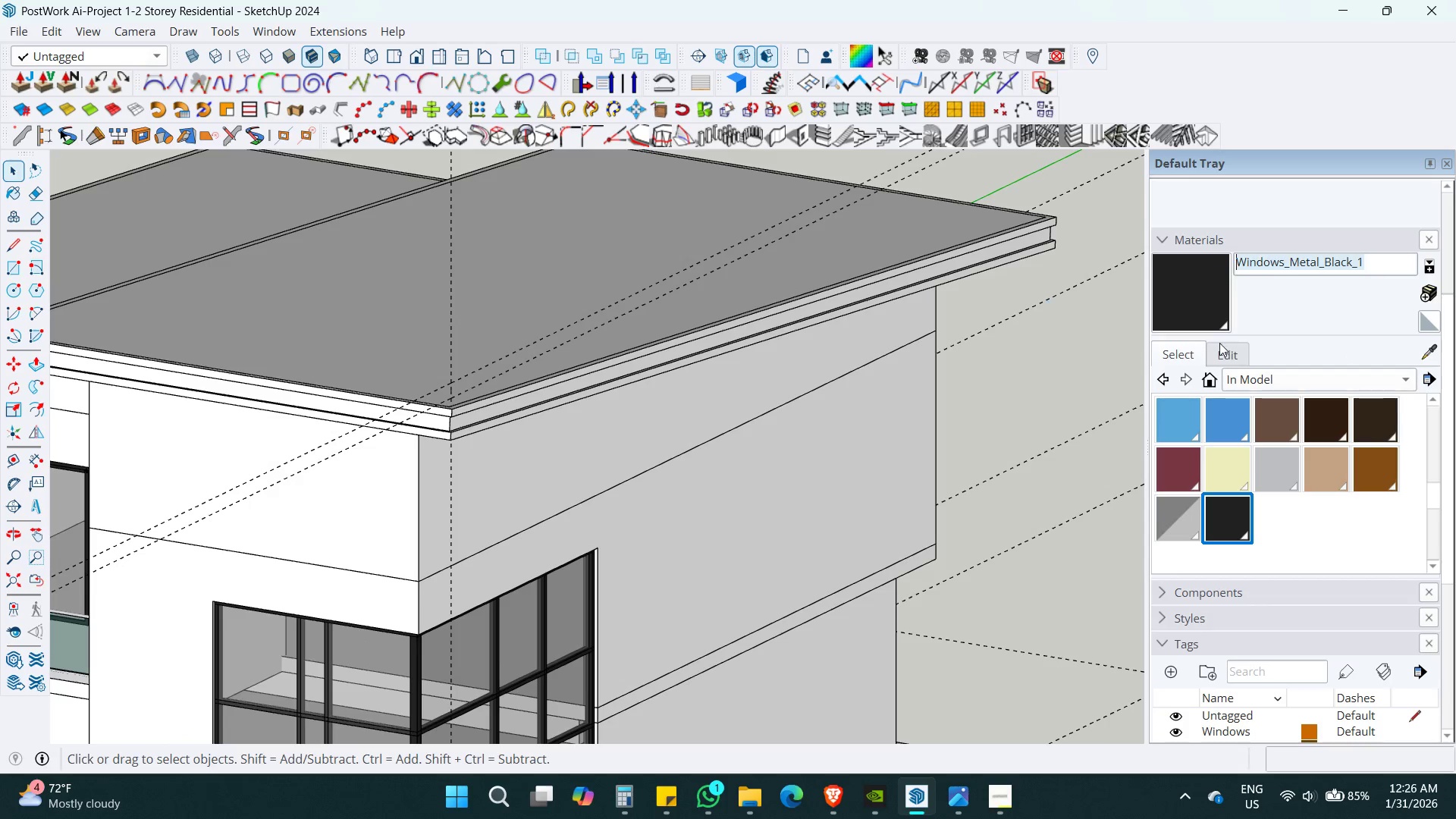 
key(Control+C)
 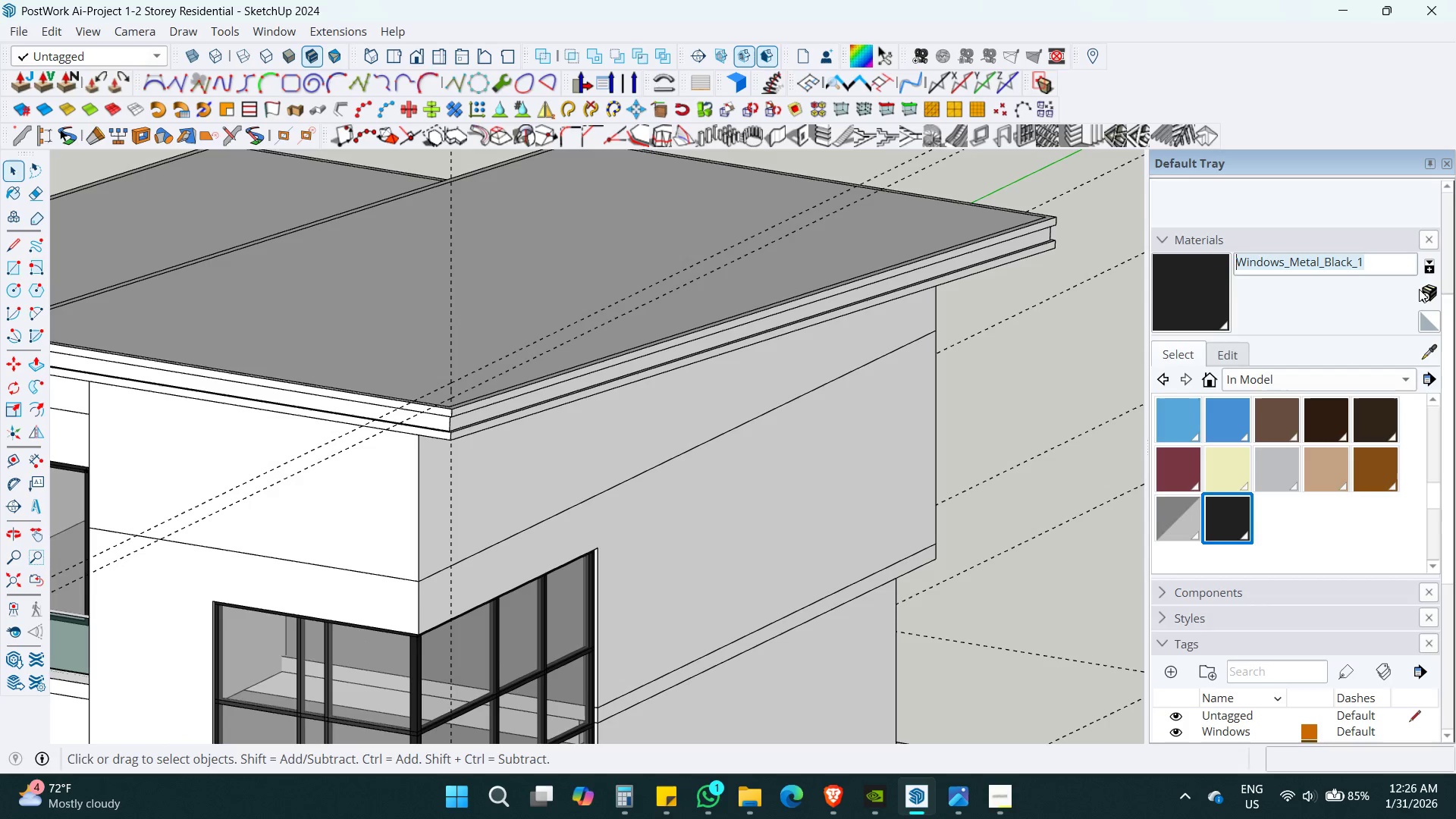 
left_click([1424, 291])
 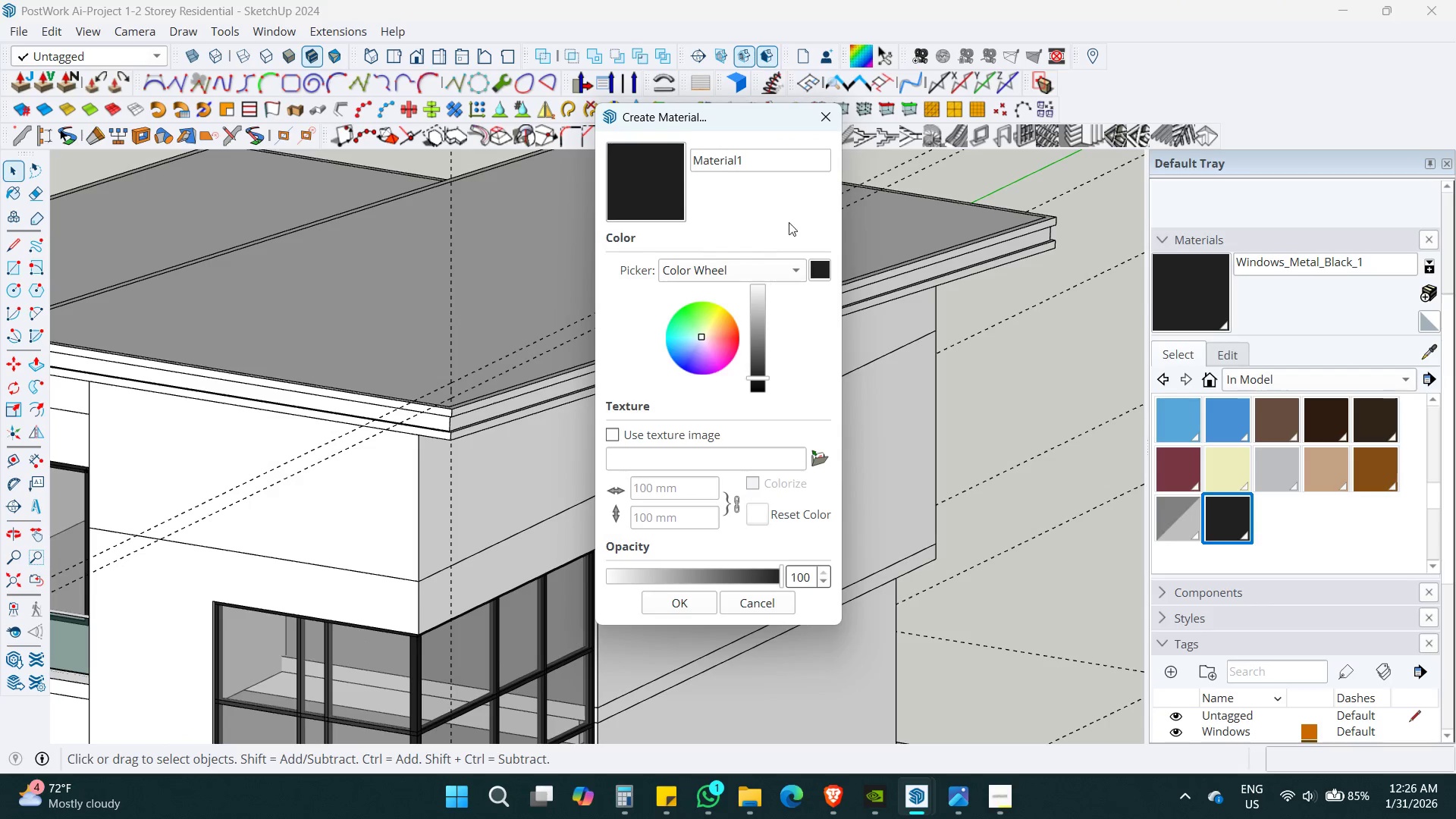 
left_click([774, 162])
 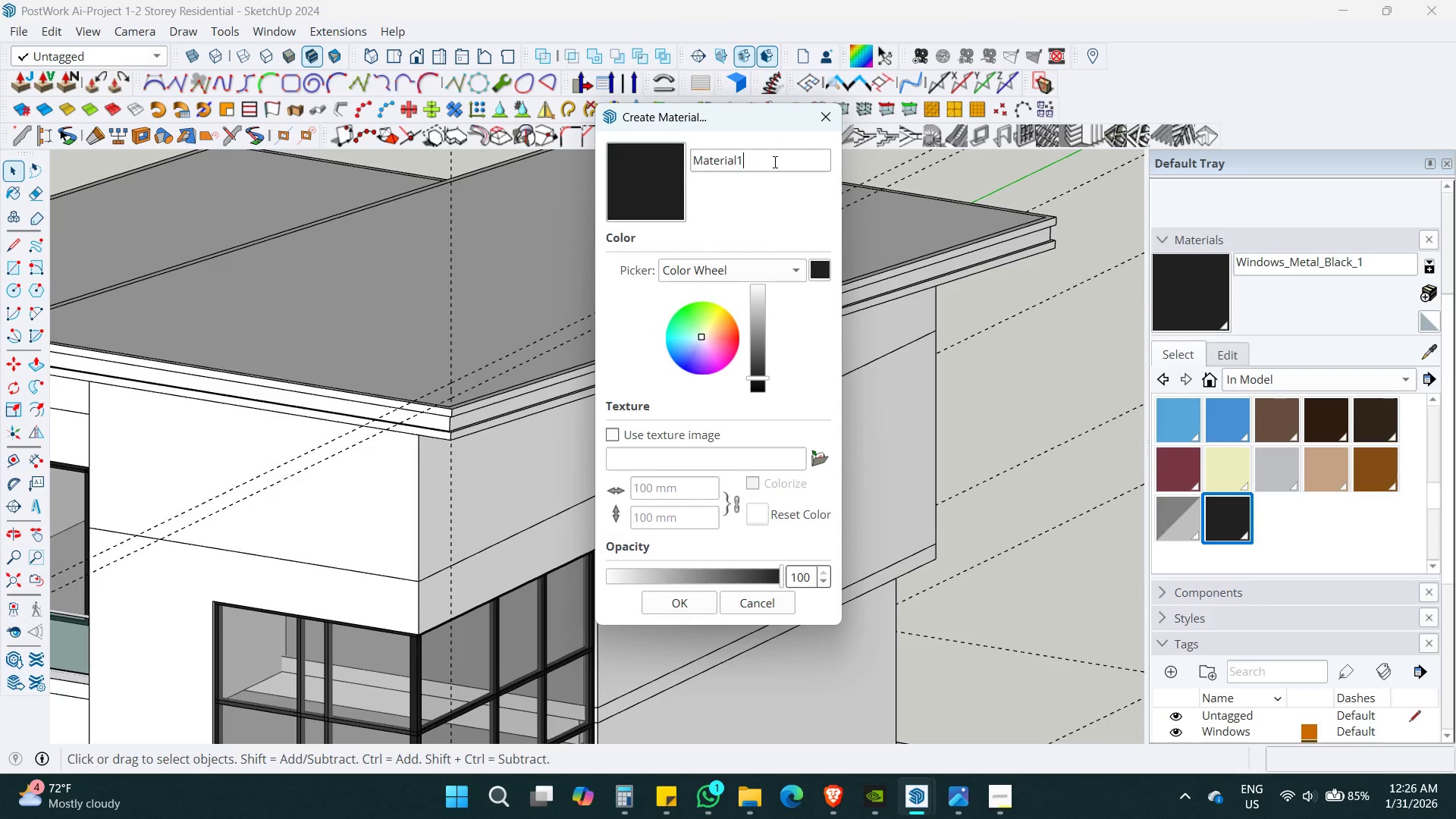 
key(Control+A)
 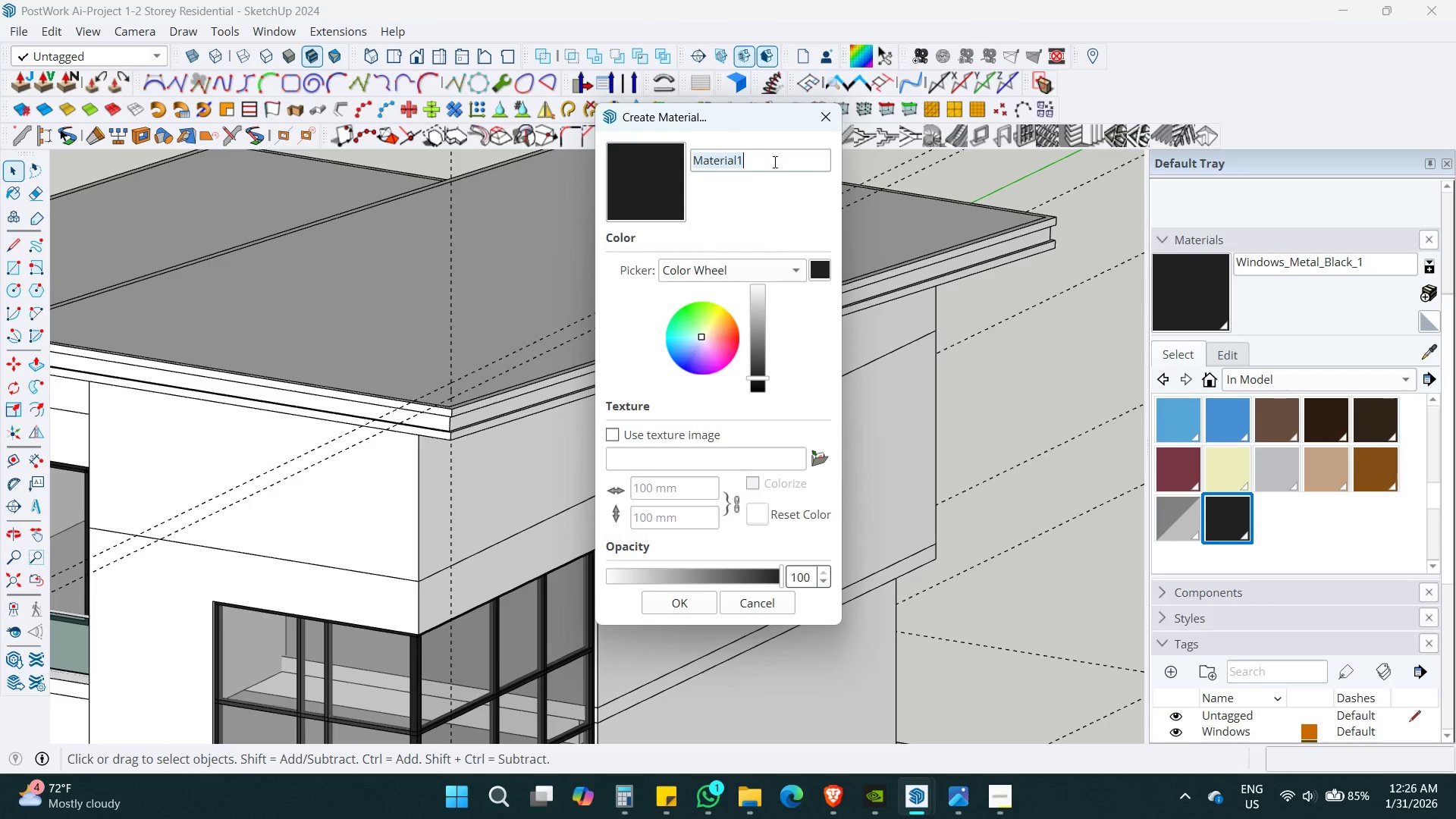 
key(Control+V)
 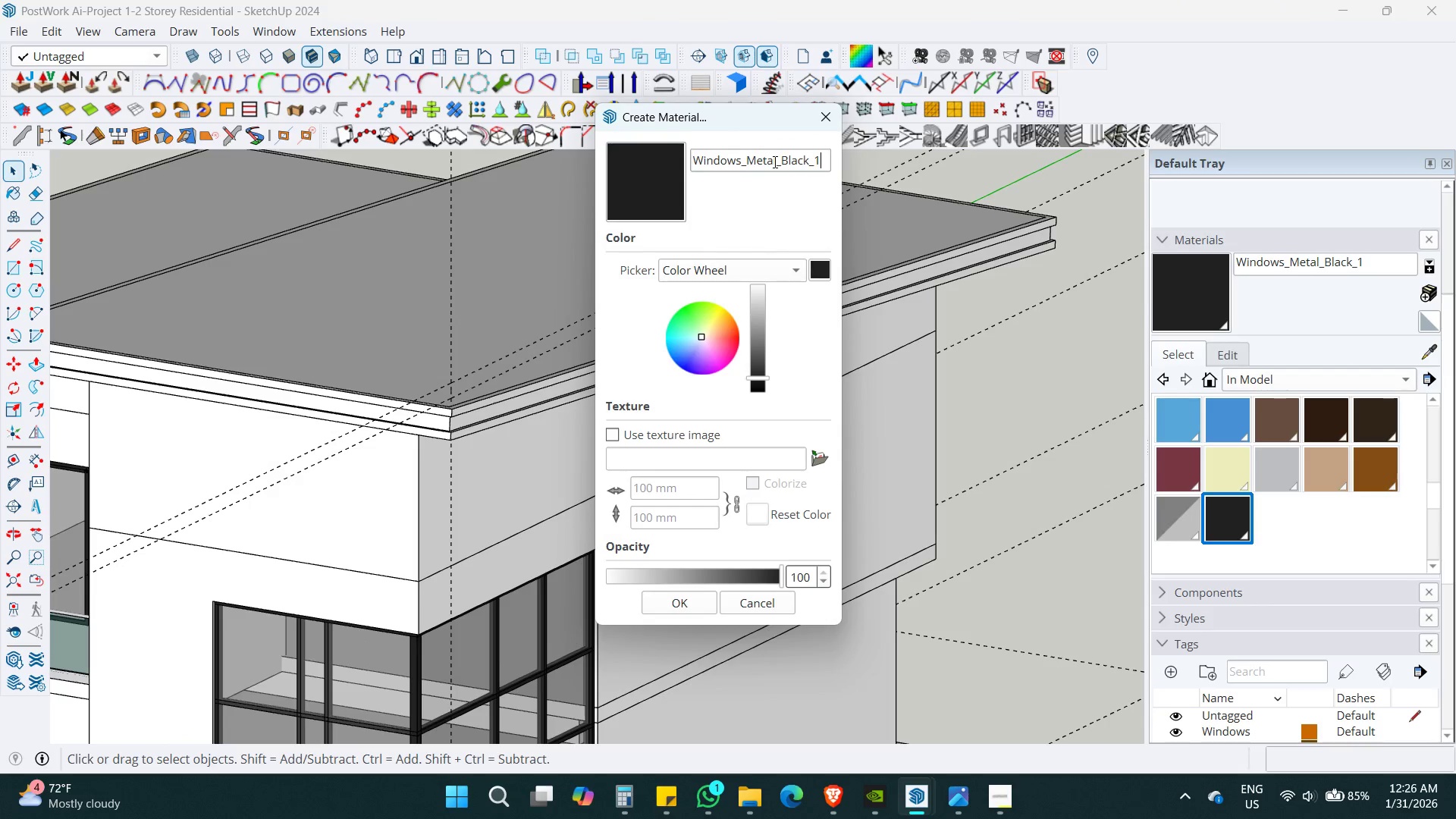 
key(Control+ArrowLeft)
 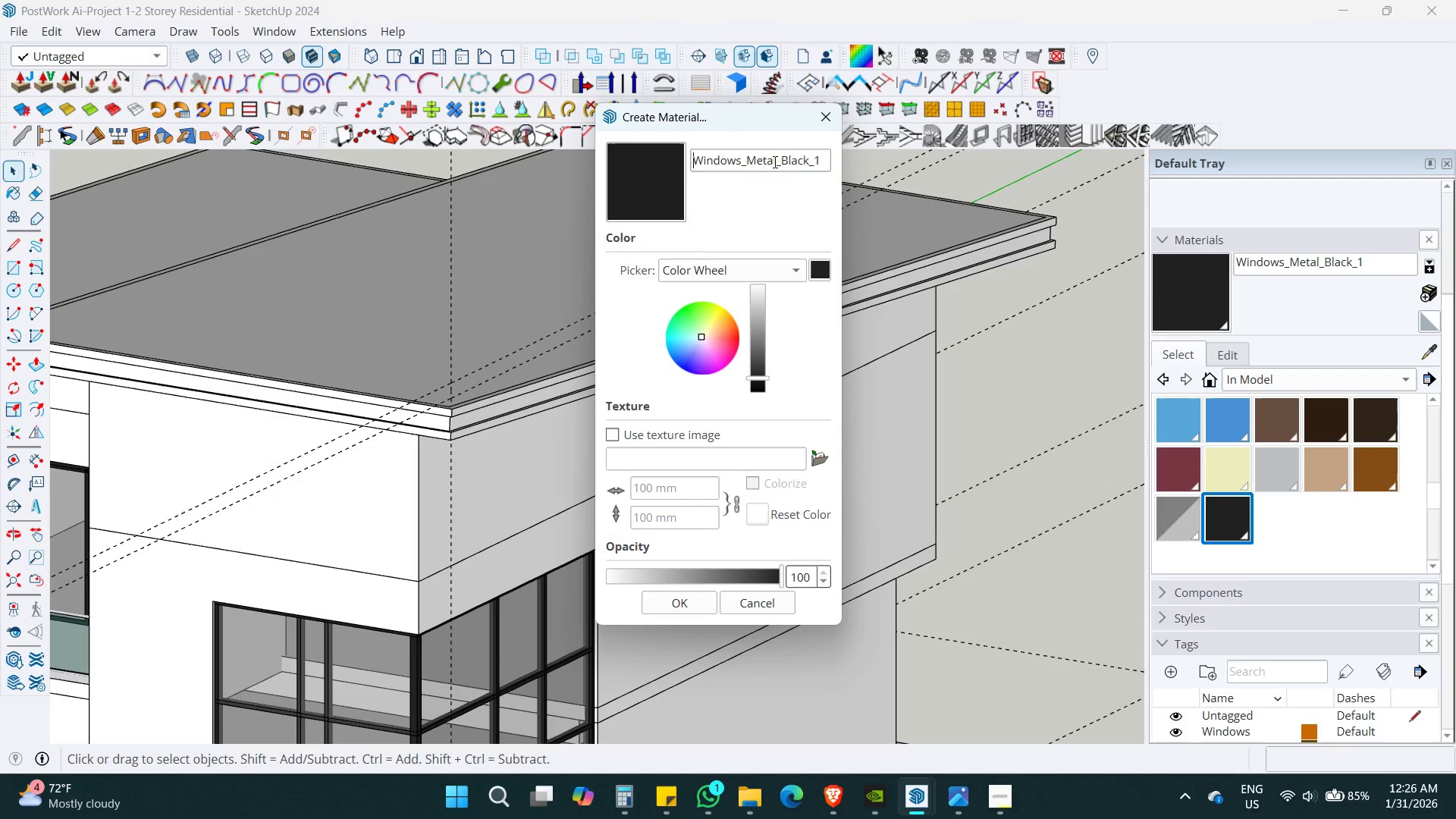 
key(Control+ArrowLeft)
 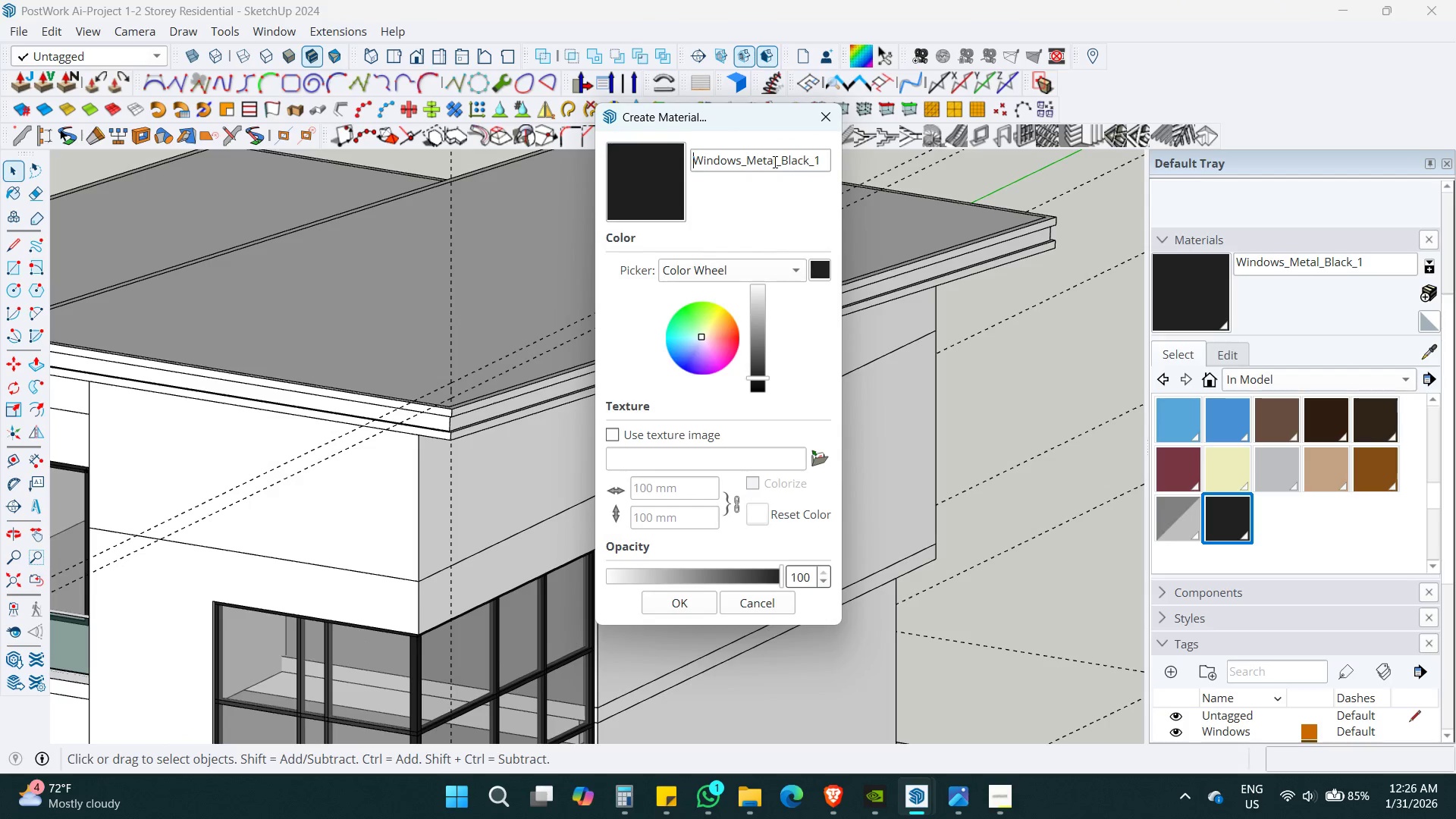 
key(ArrowRight)
 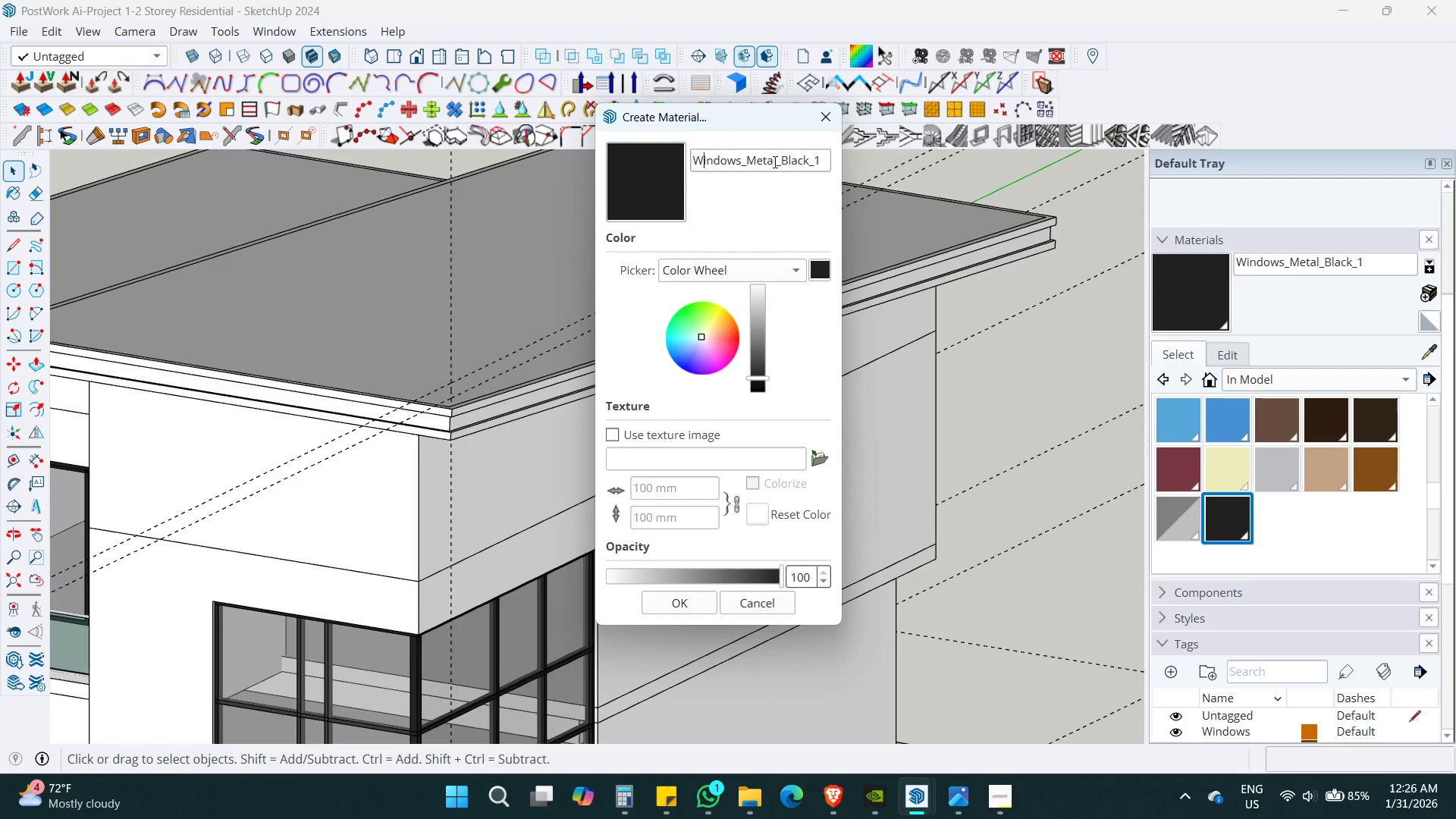 
key(ArrowRight)
 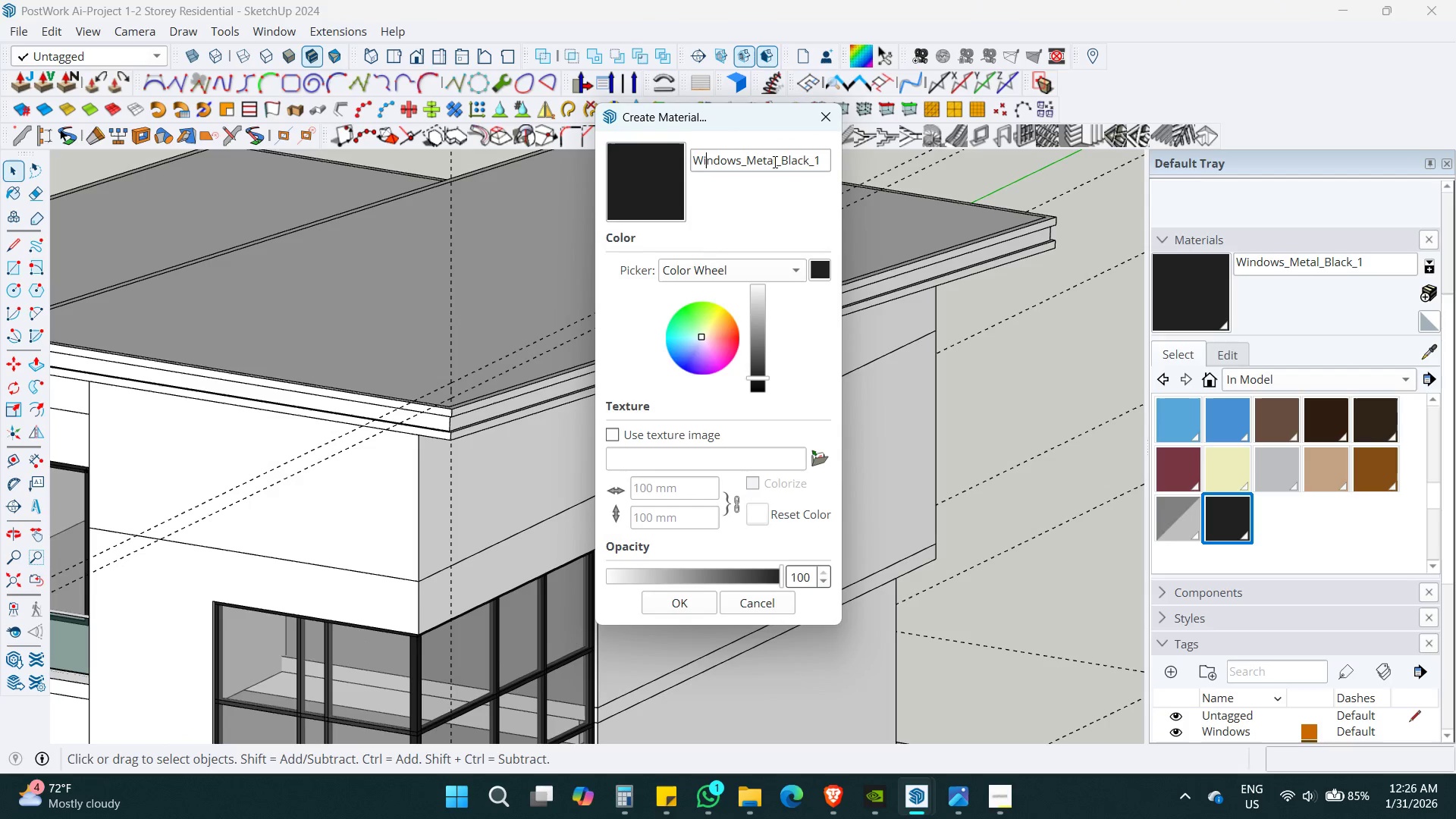 
key(ArrowRight)
 